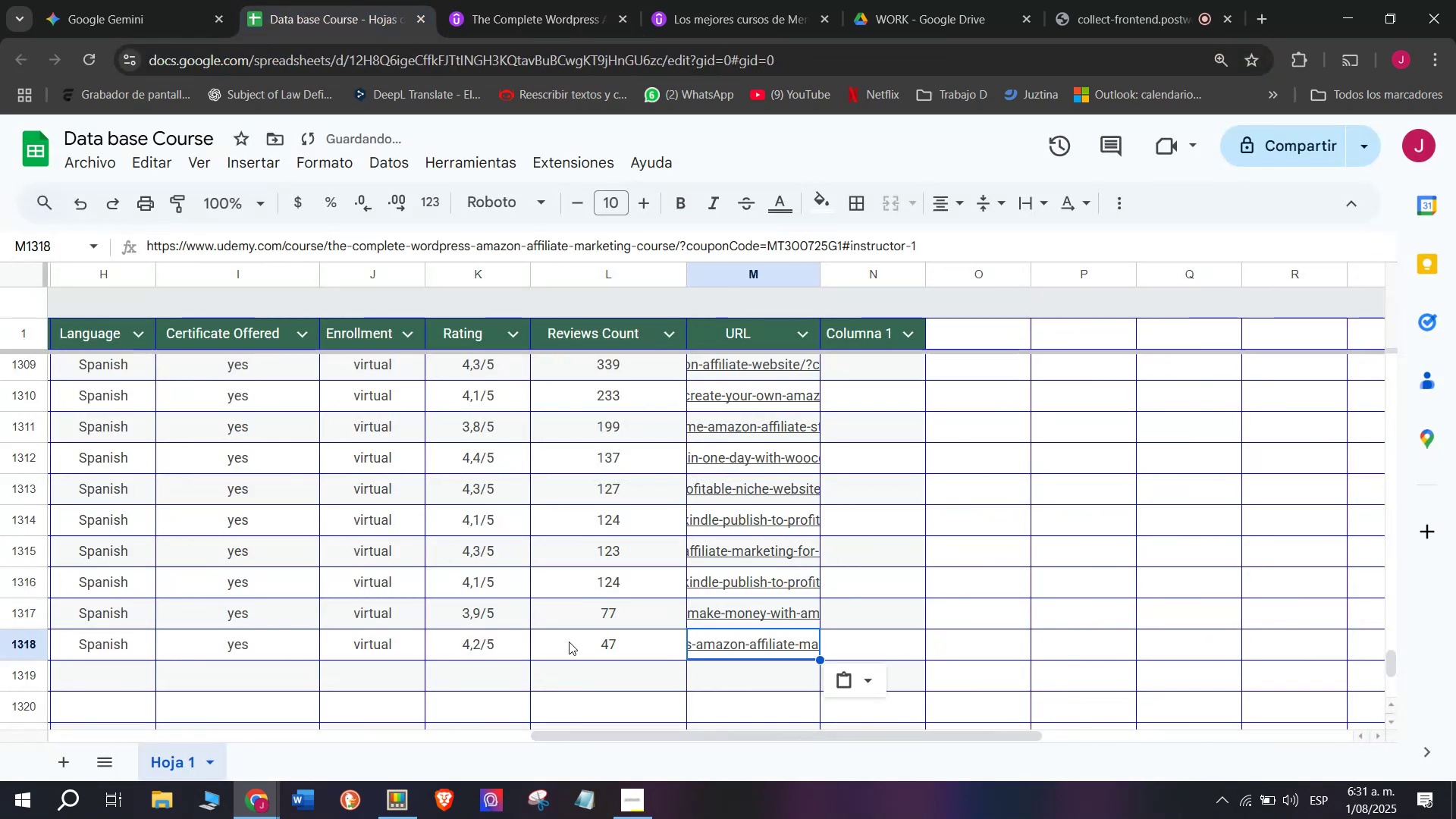 
key(Control+V)
 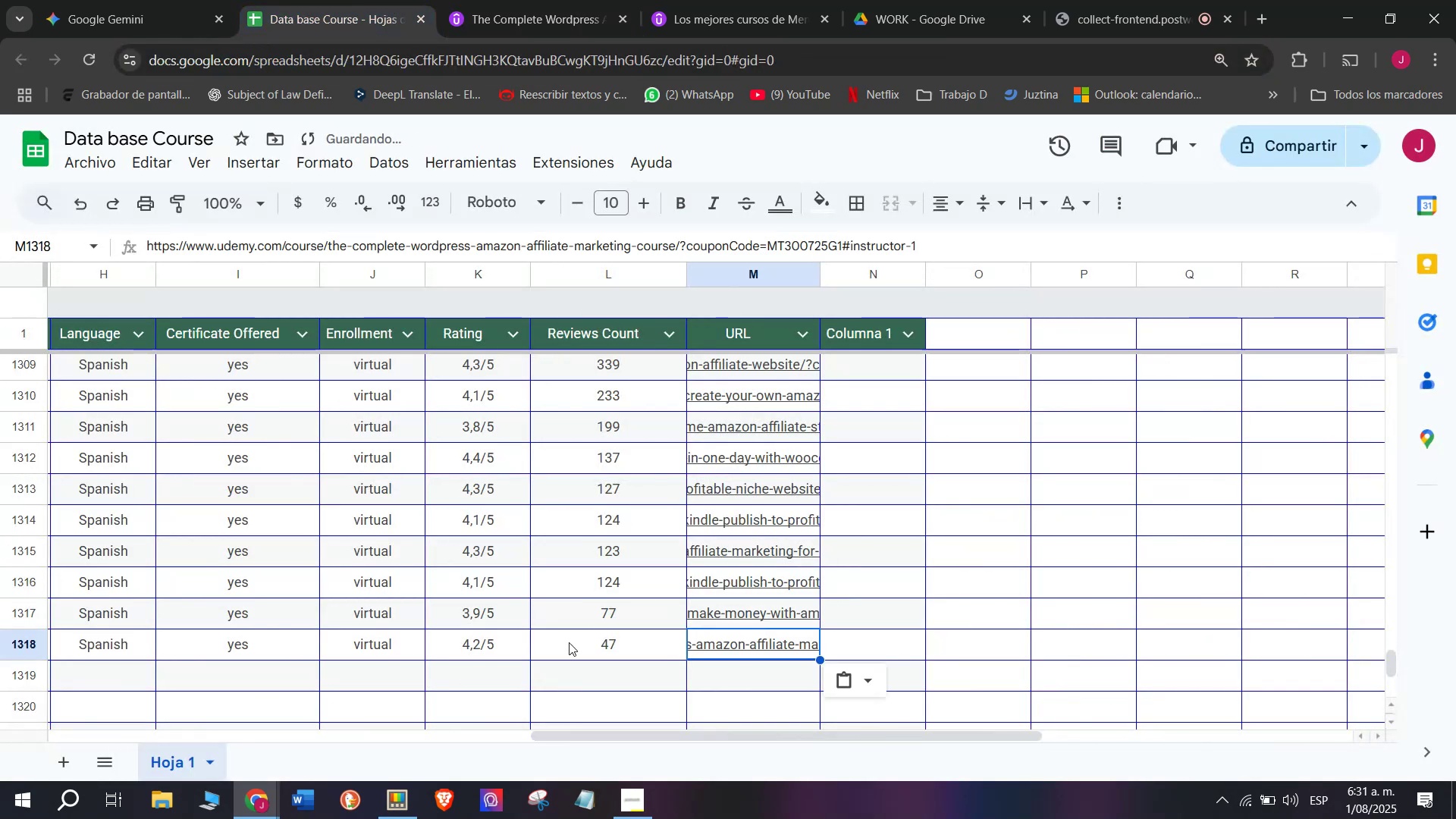 
scroll: coordinate [143, 693], scroll_direction: up, amount: 7.0
 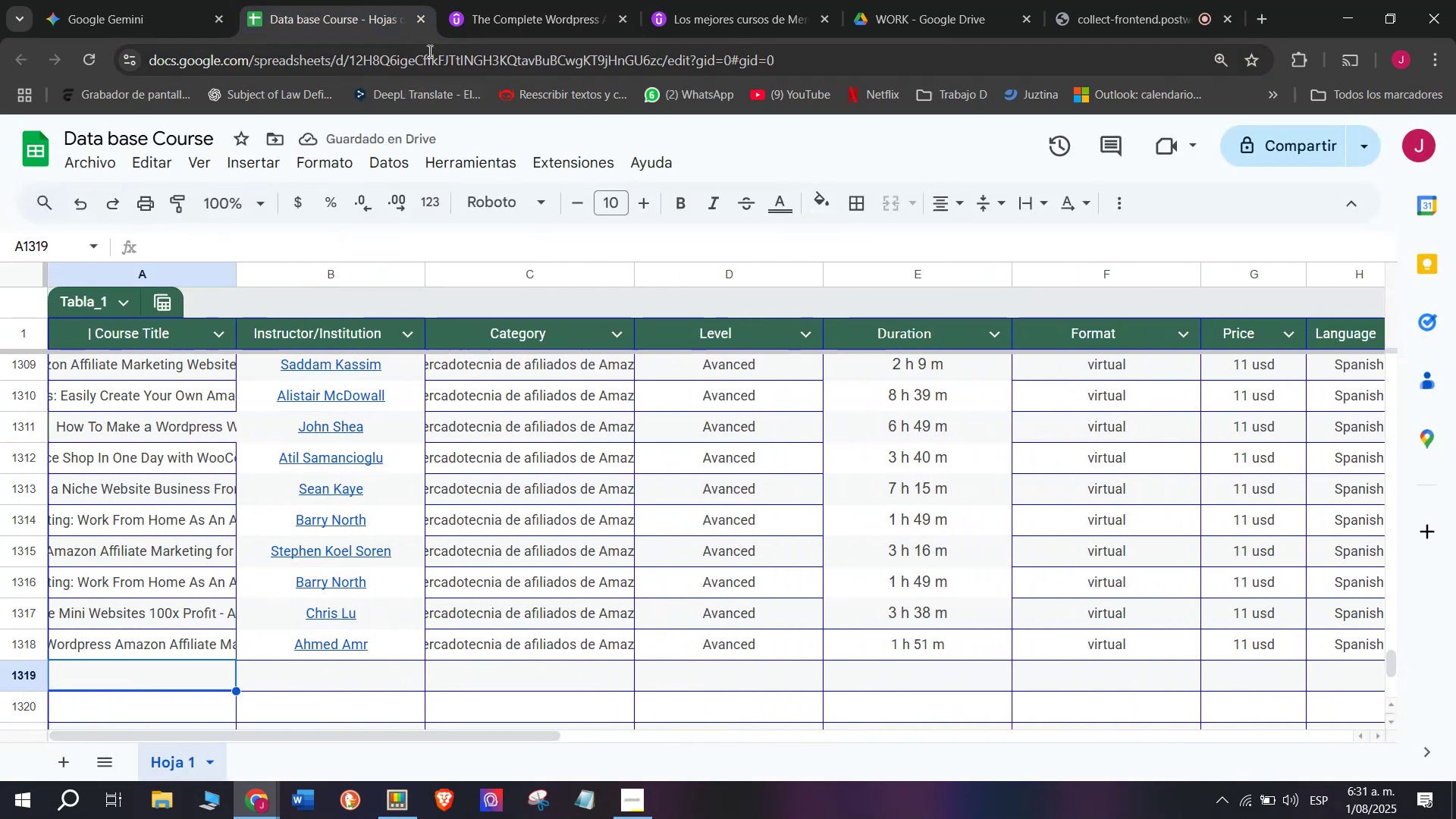 
left_click([479, 0])
 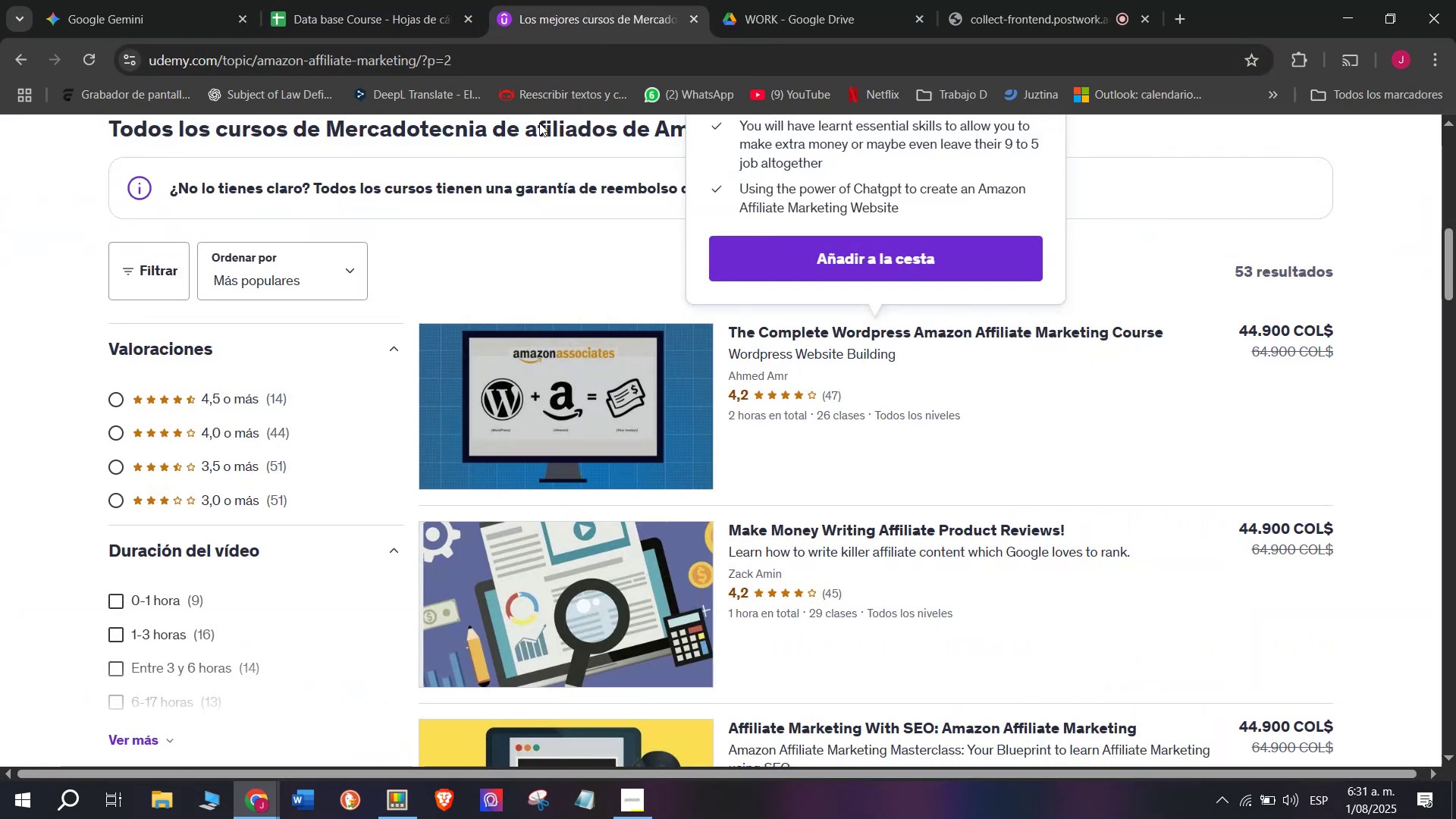 
scroll: coordinate [554, 479], scroll_direction: down, amount: 13.0
 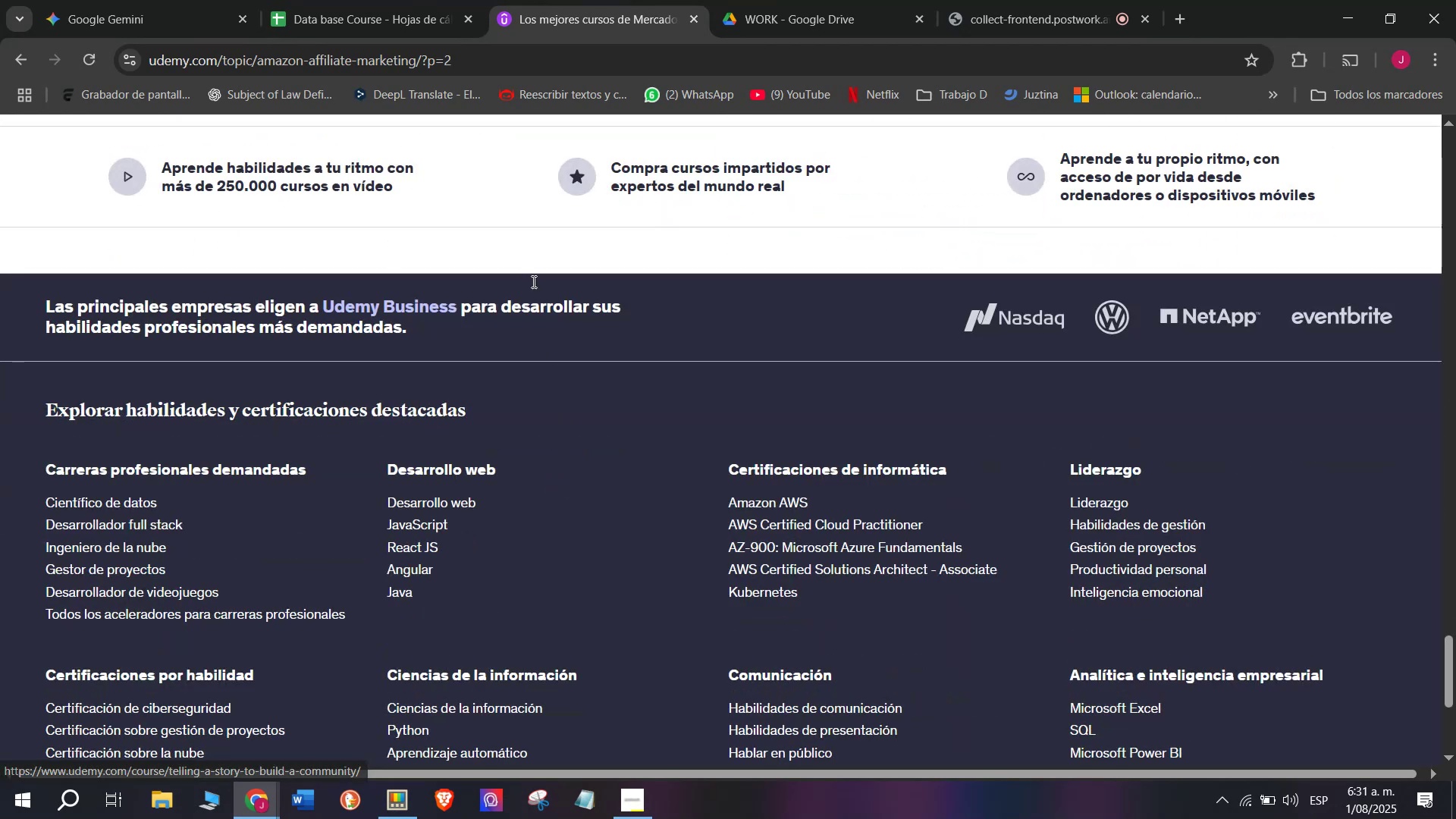 
scroll: coordinate [562, 258], scroll_direction: up, amount: 2.0
 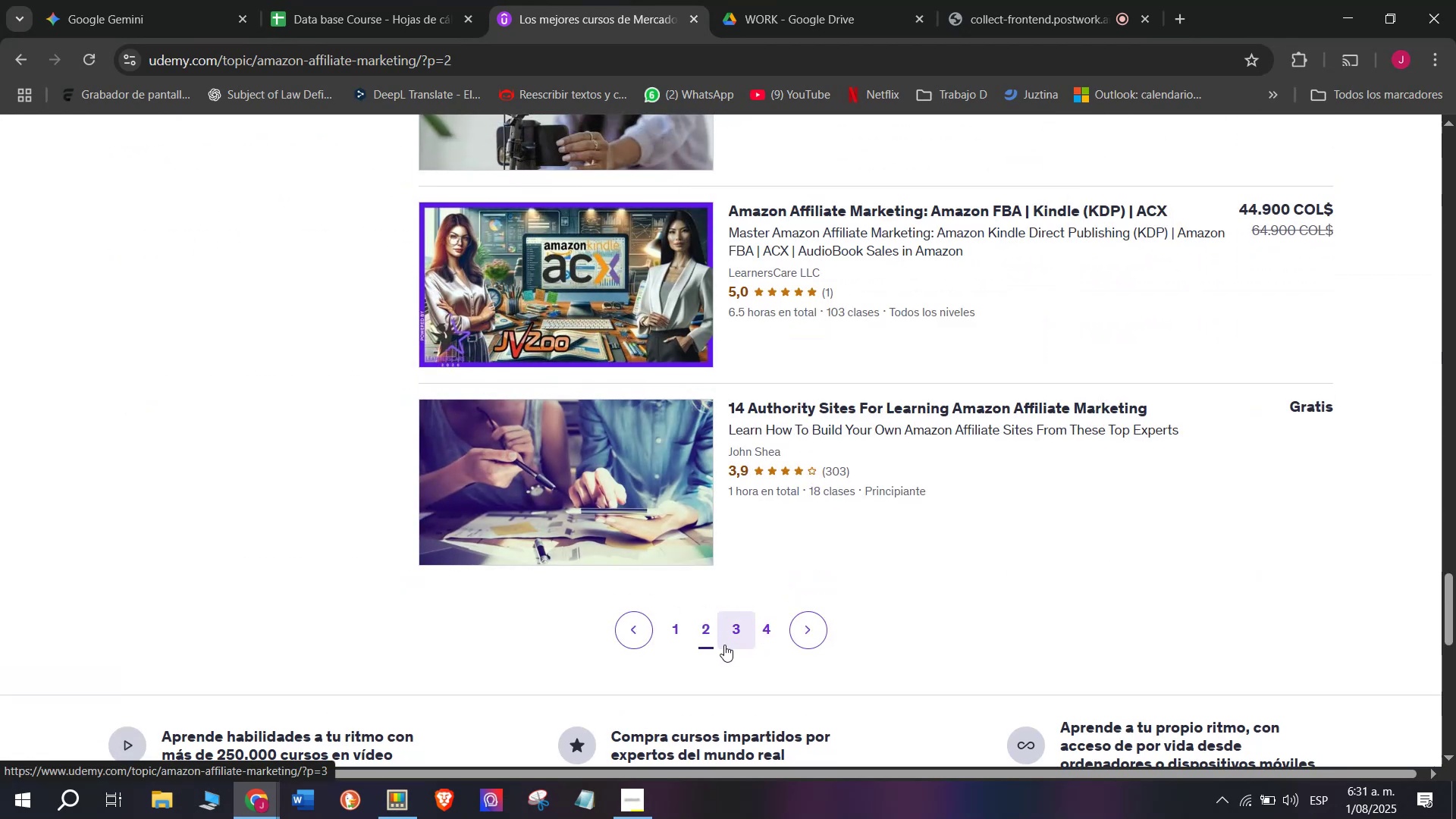 
left_click([723, 640])
 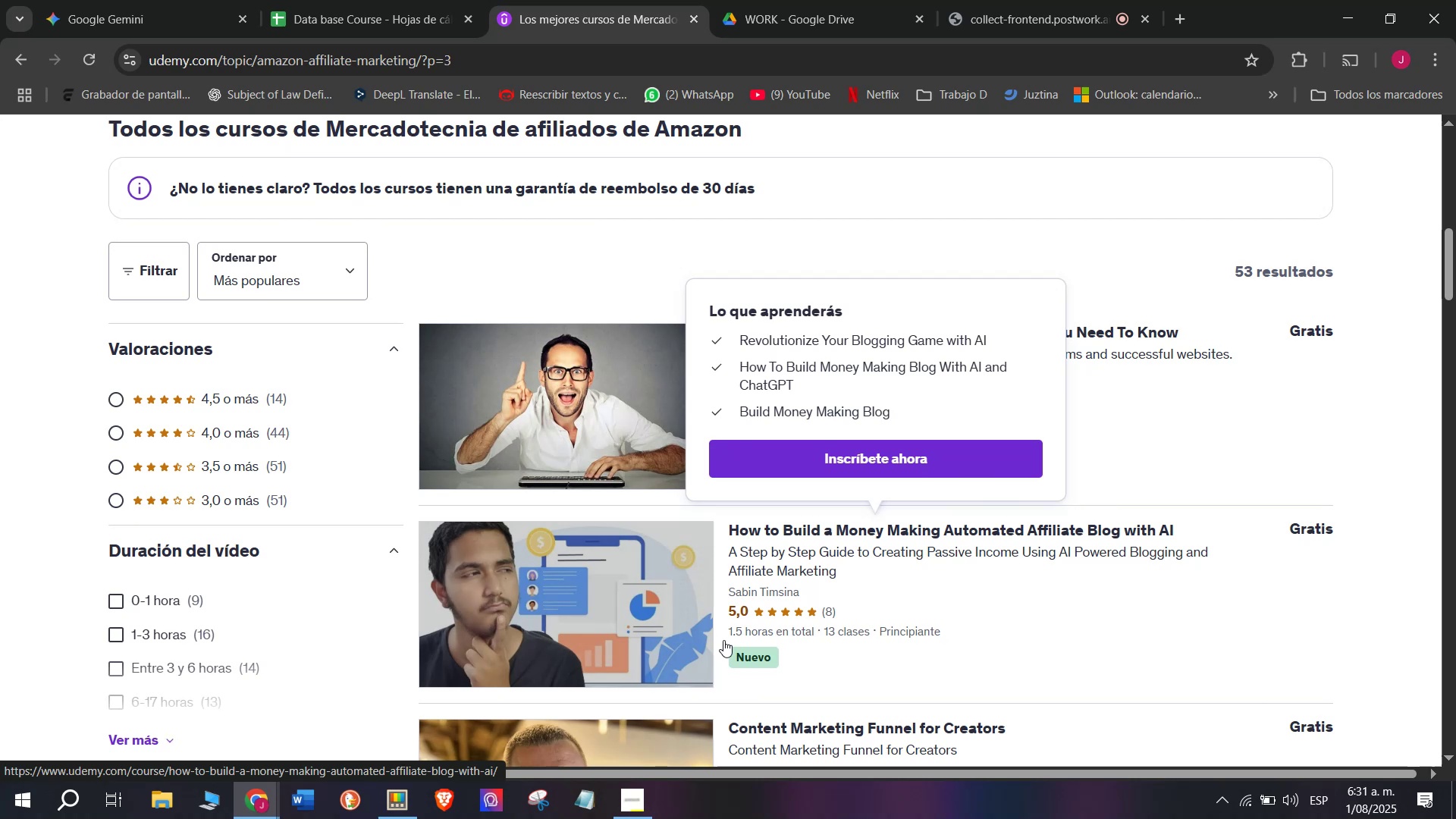 
wait(7.53)
 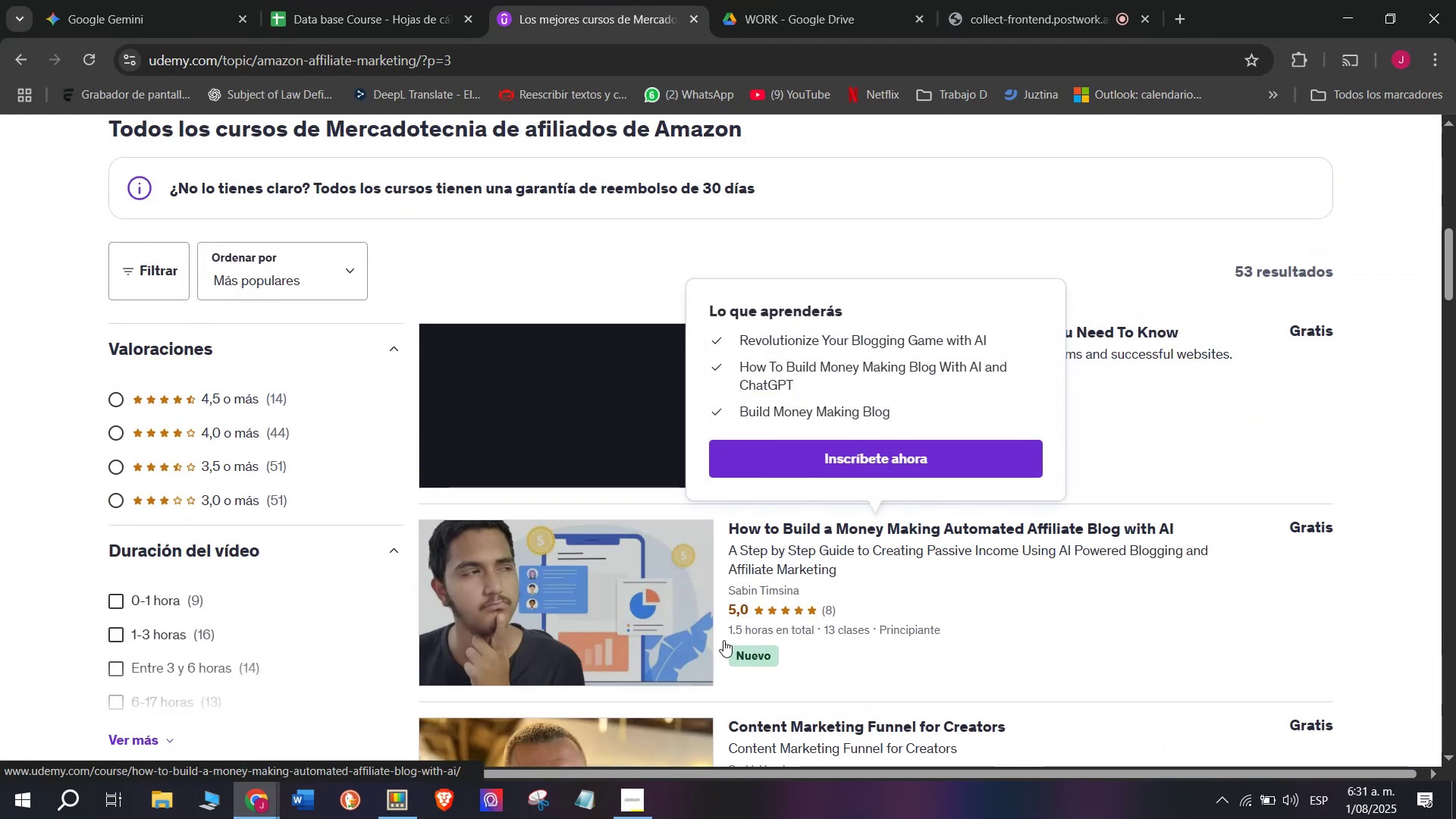 
scroll: coordinate [683, 322], scroll_direction: up, amount: 1.0
 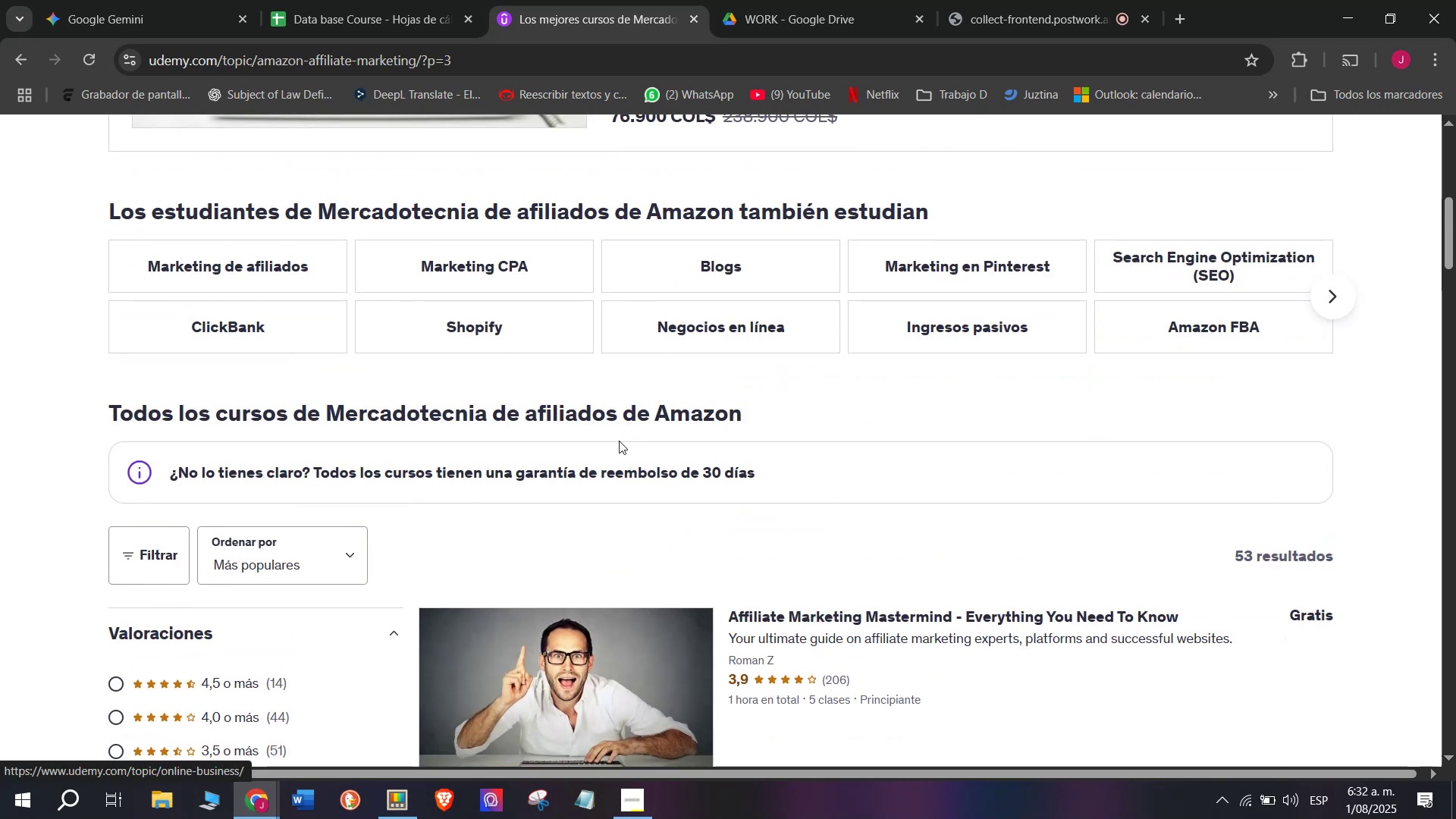 
scroll: coordinate [642, 496], scroll_direction: down, amount: 1.0
 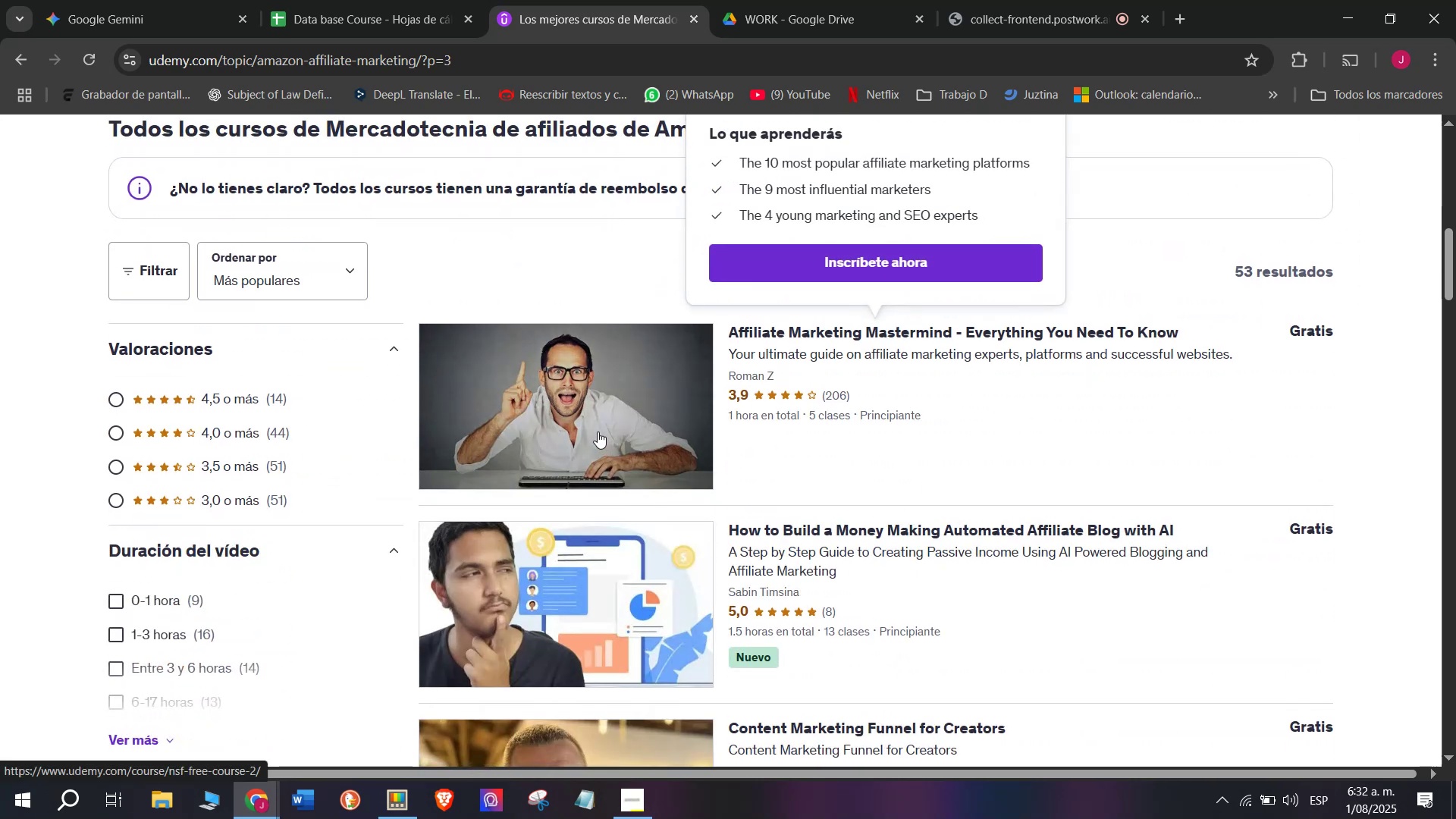 
hold_key(key=ControlLeft, duration=0.34)
 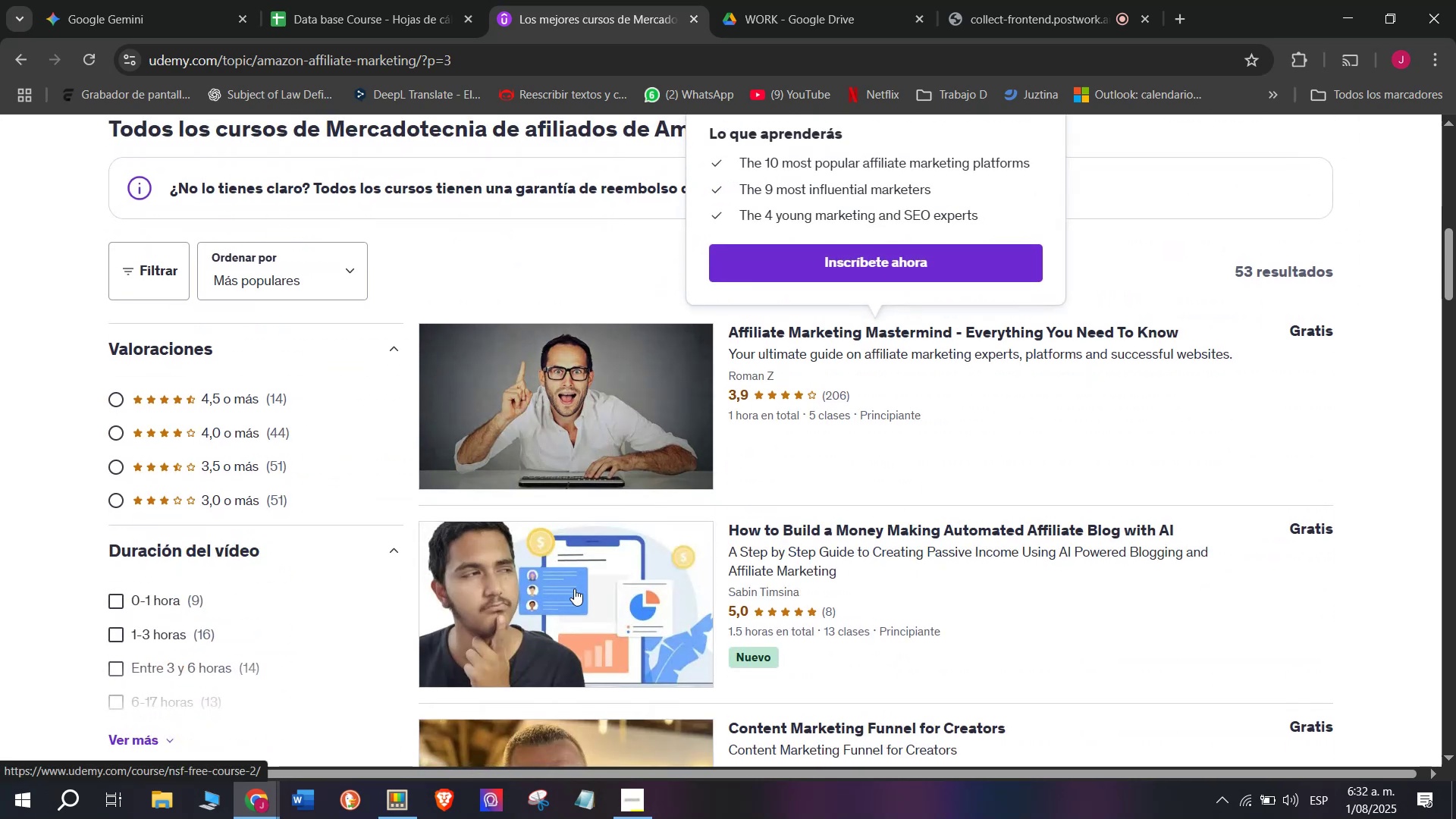 
hold_key(key=ControlLeft, duration=1.12)
left_click([576, 591])
 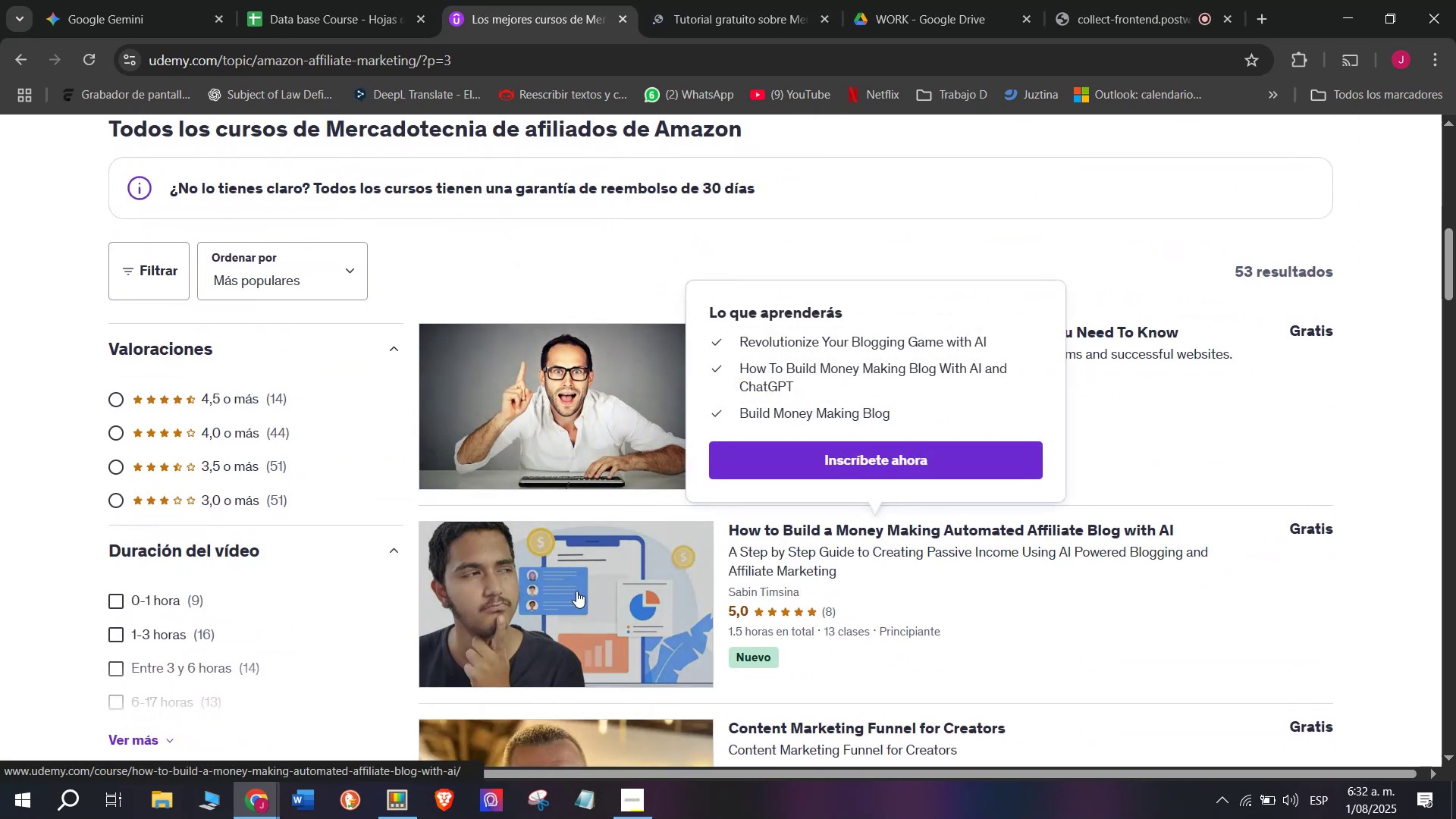 
scroll: coordinate [576, 589], scroll_direction: down, amount: 1.0
 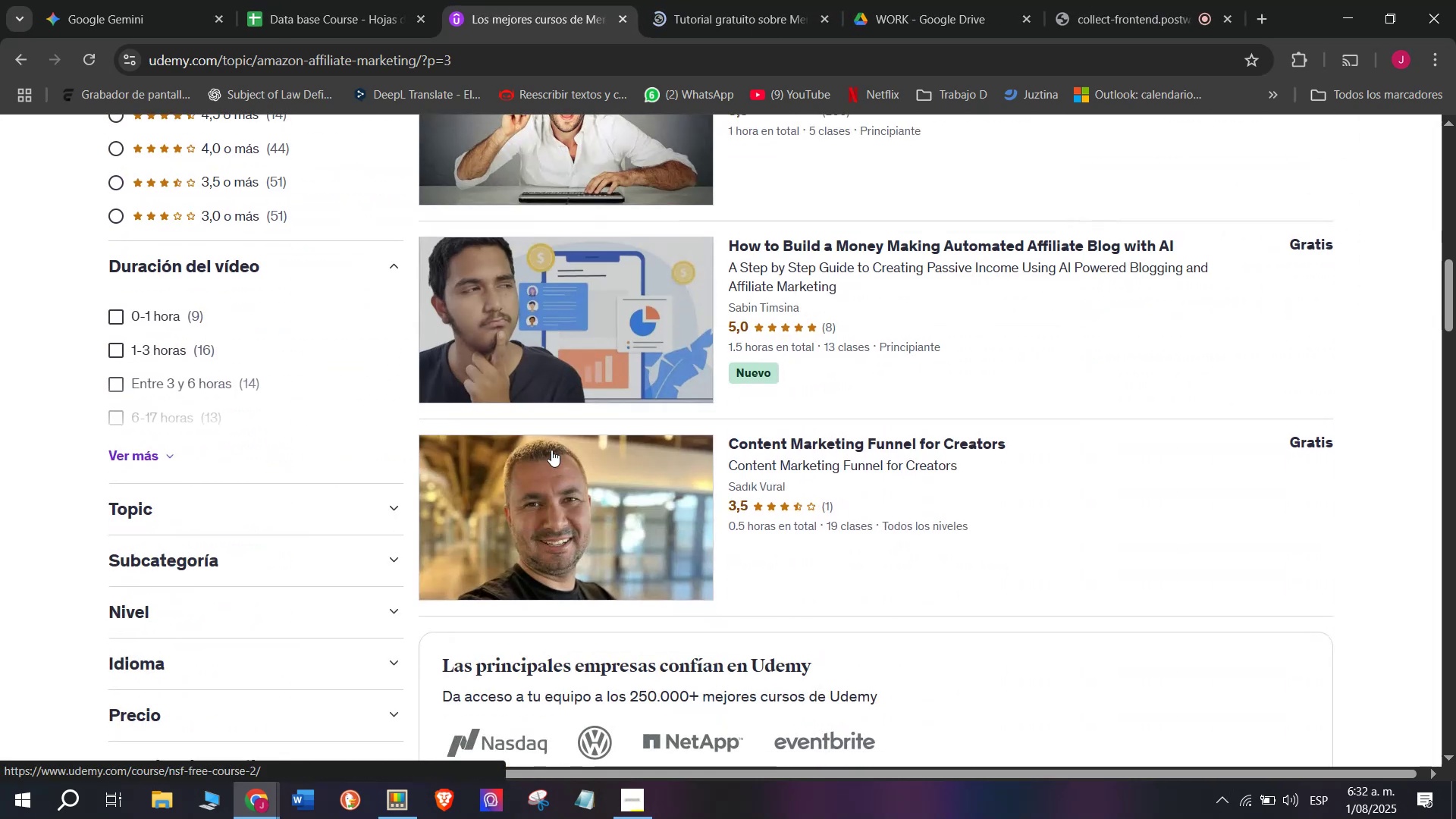 
hold_key(key=ControlLeft, duration=0.56)
left_click([570, 510])
 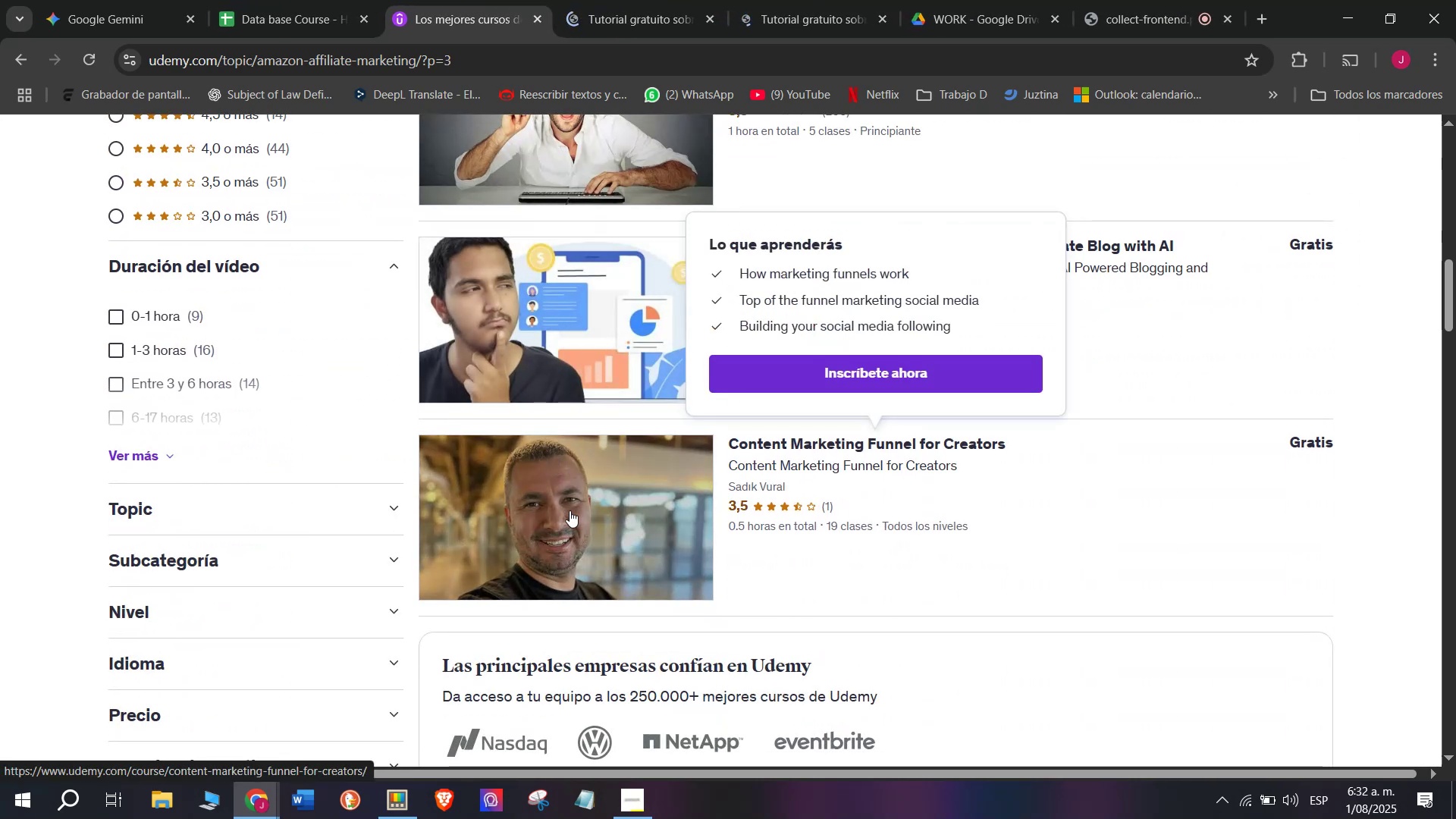 
scroll: coordinate [582, 538], scroll_direction: down, amount: 2.0
 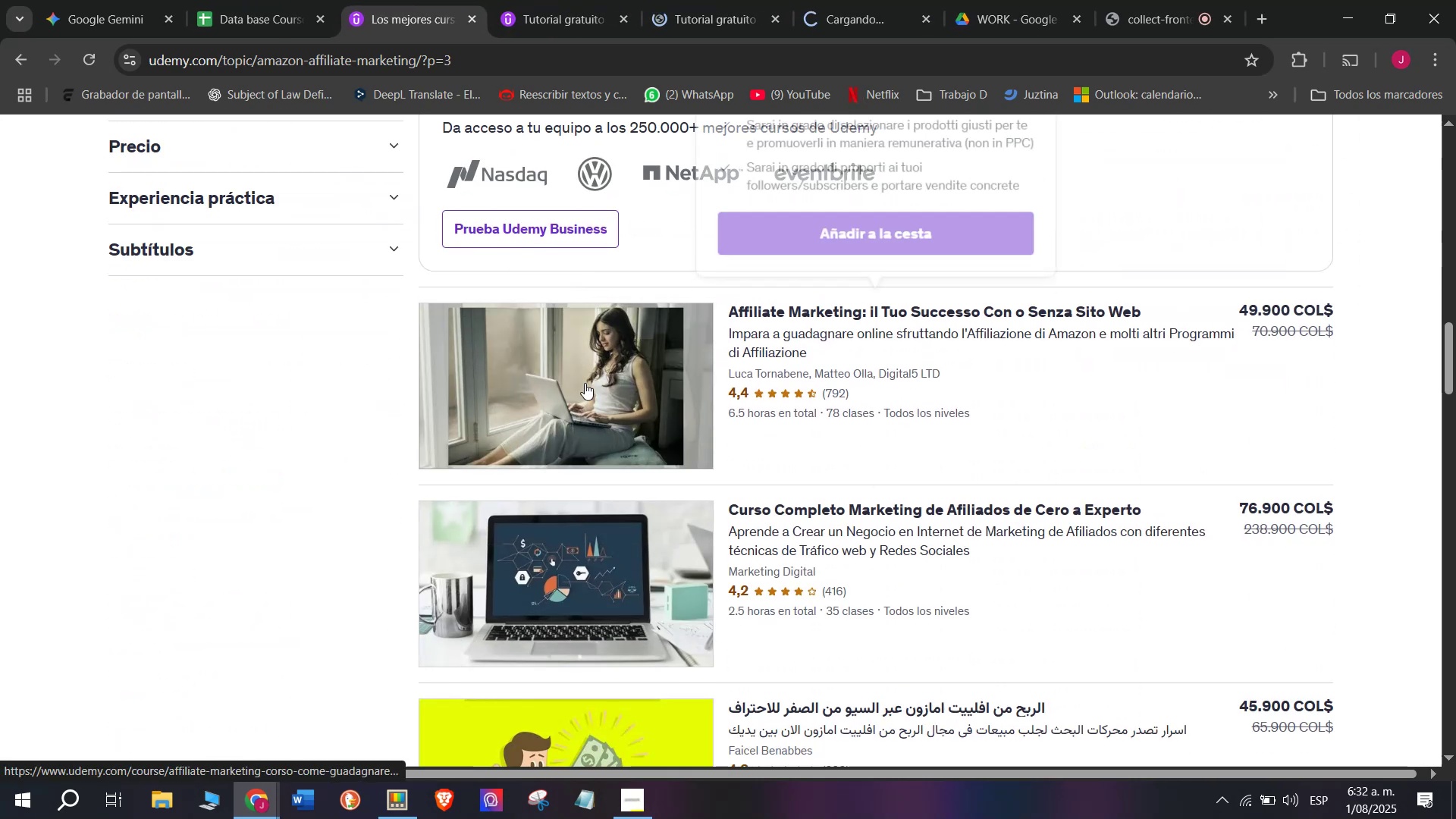 
hold_key(key=ControlLeft, duration=0.43)
left_click([586, 375])
 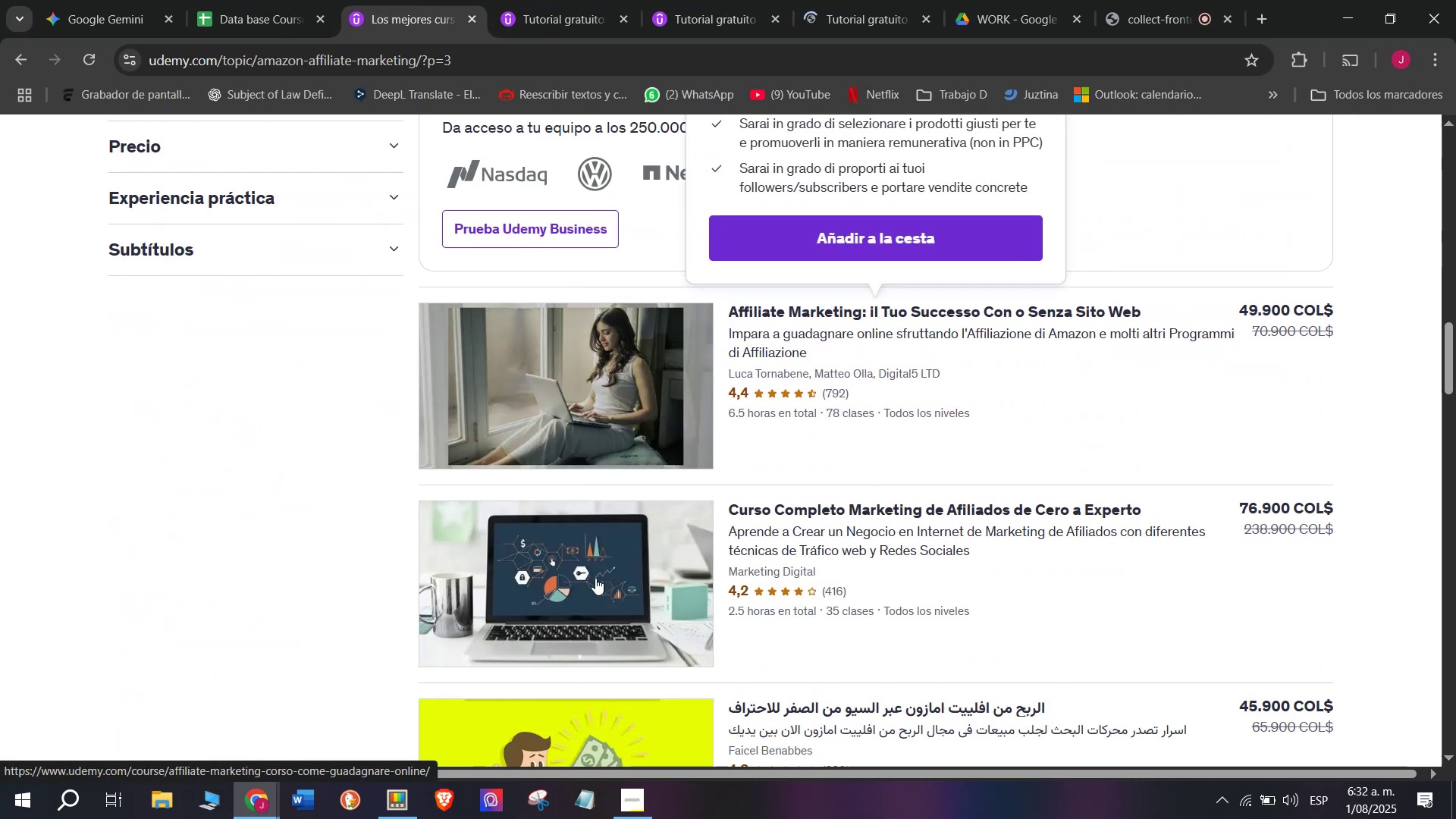 
hold_key(key=ControlLeft, duration=0.58)
left_click([597, 577])
 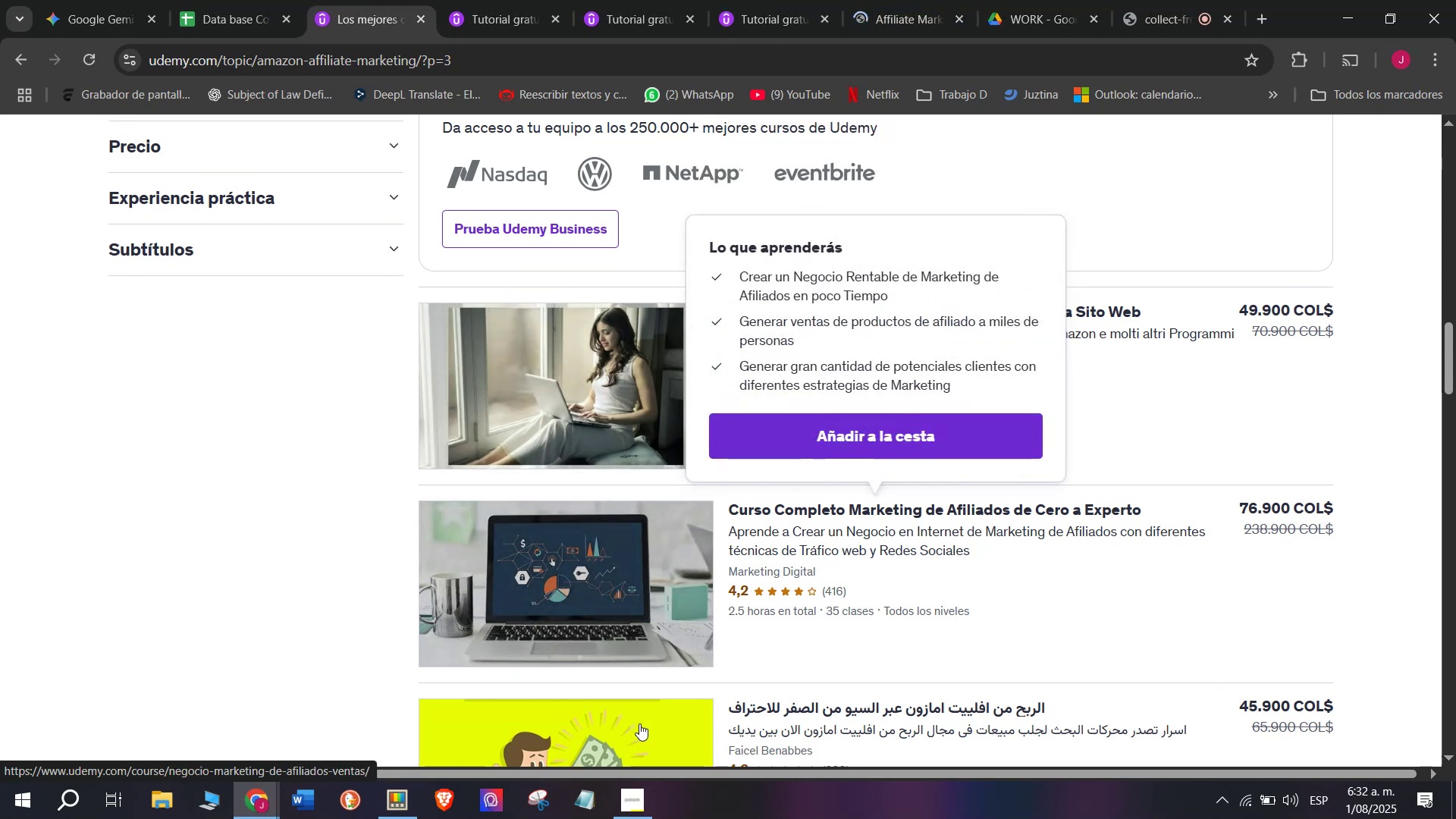 
hold_key(key=ControlLeft, duration=0.59)
 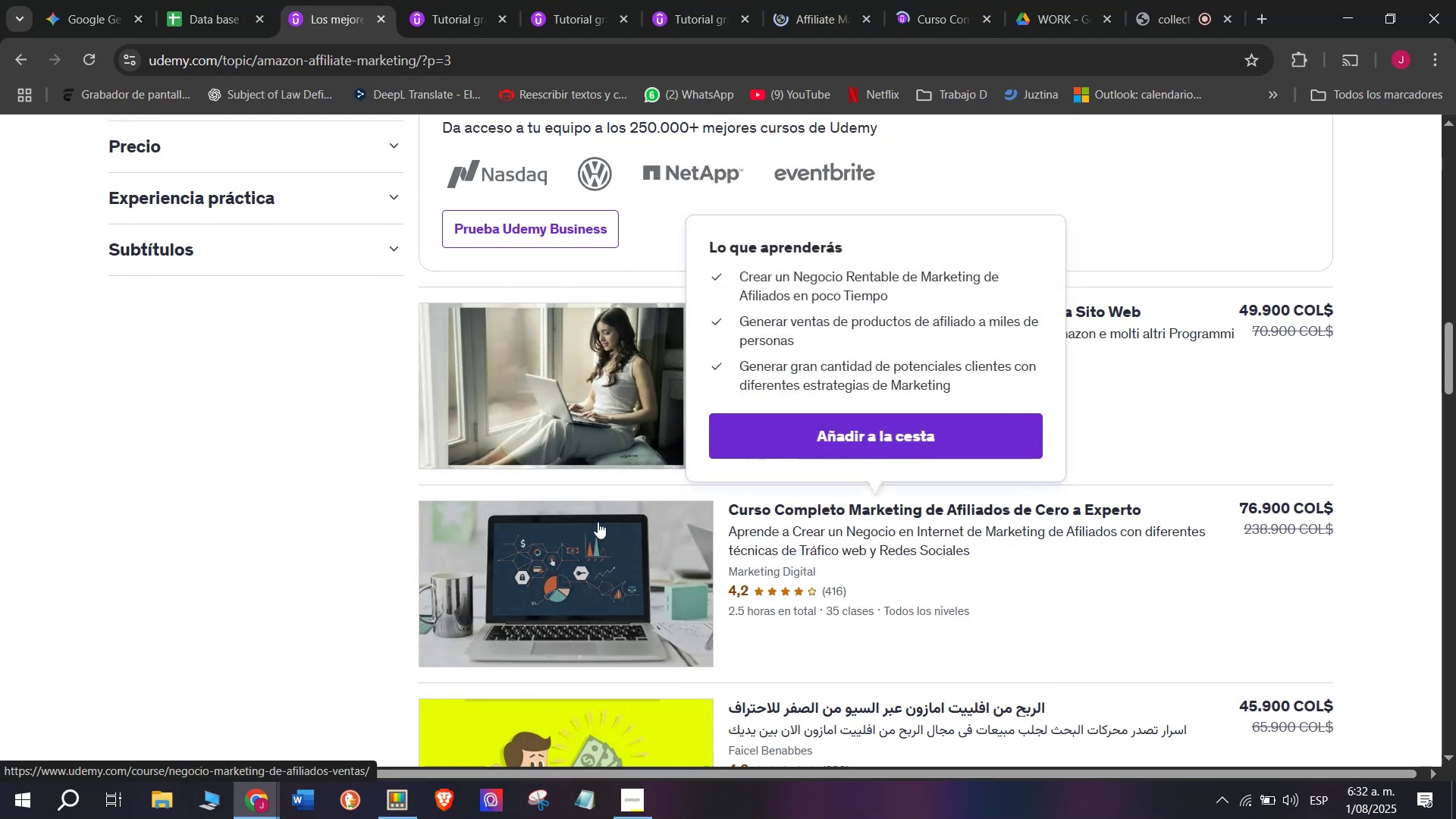 
scroll: coordinate [596, 519], scroll_direction: down, amount: 2.0
 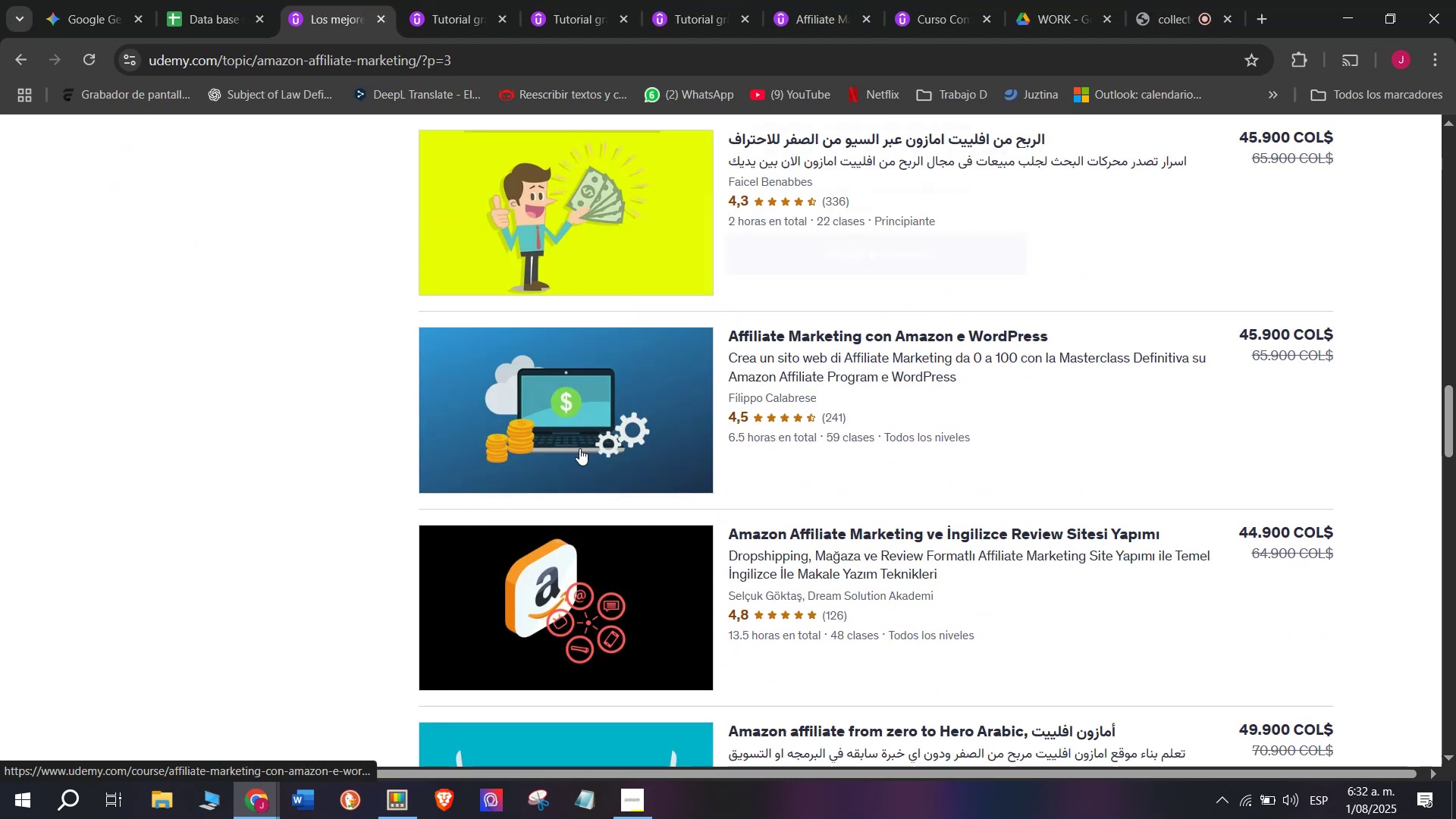 
hold_key(key=ControlLeft, duration=0.4)
left_click([576, 419])
 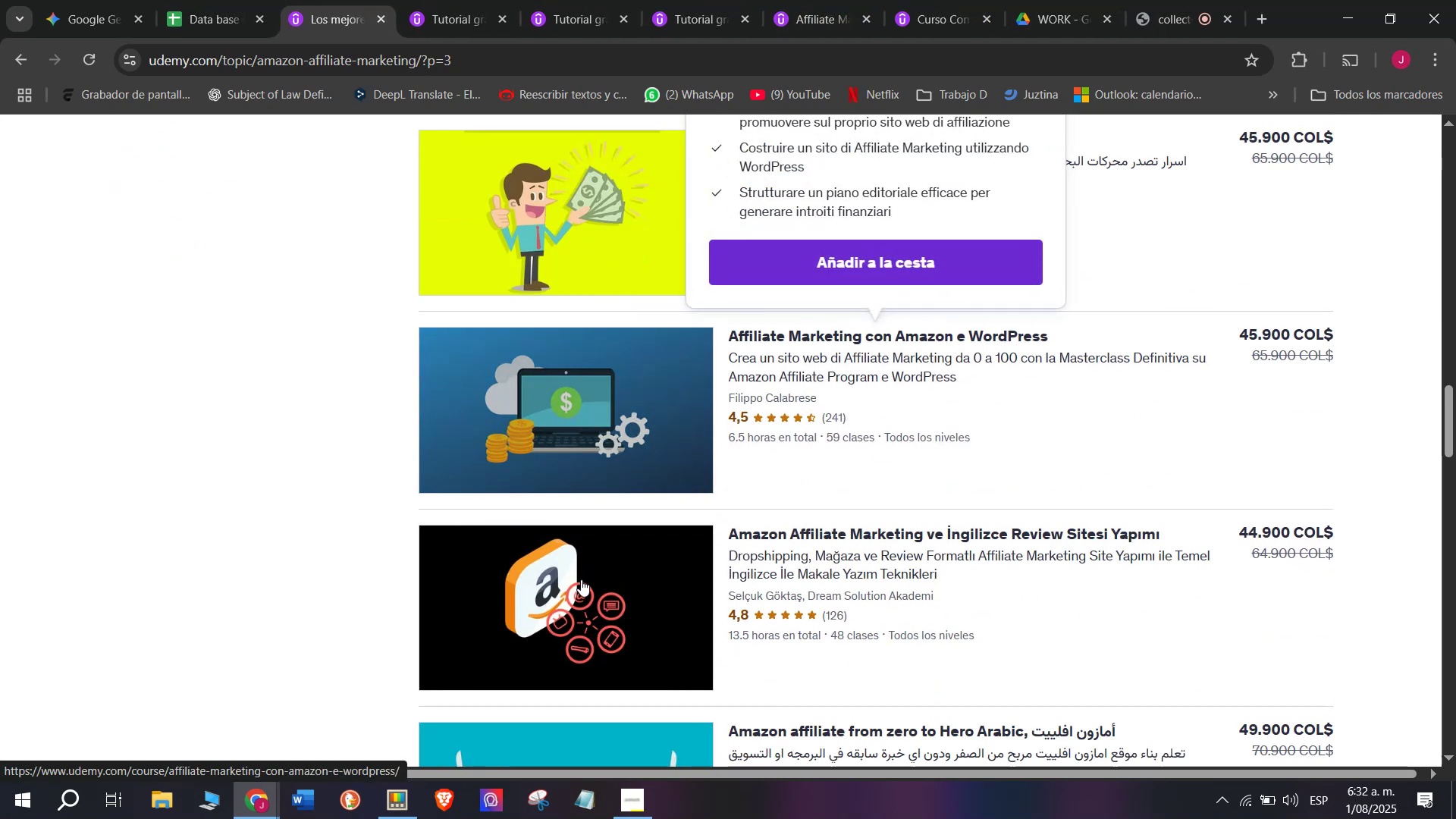 
hold_key(key=ControlLeft, duration=0.6)
left_click([591, 595])
 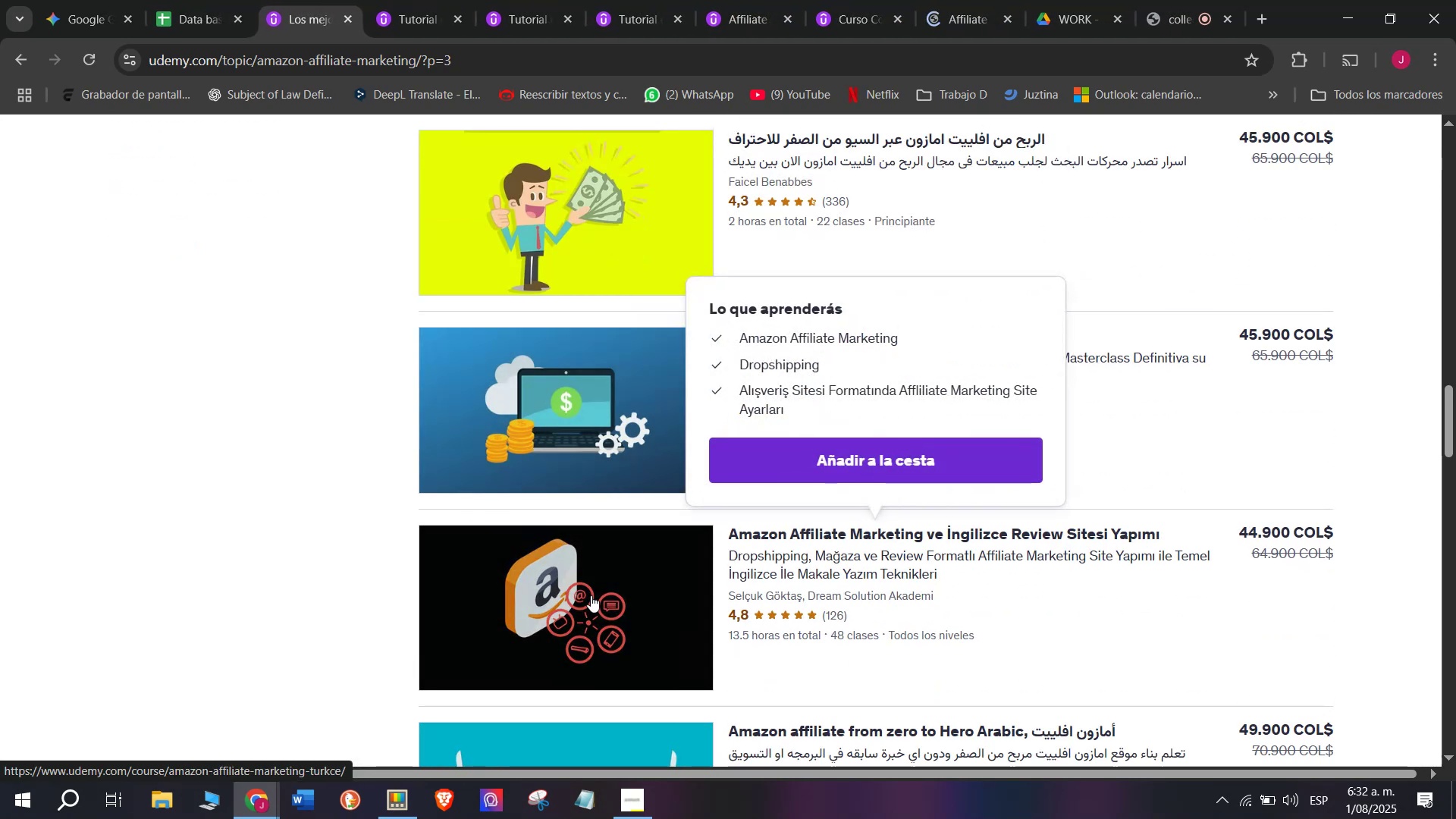 
scroll: coordinate [591, 595], scroll_direction: down, amount: 1.0
 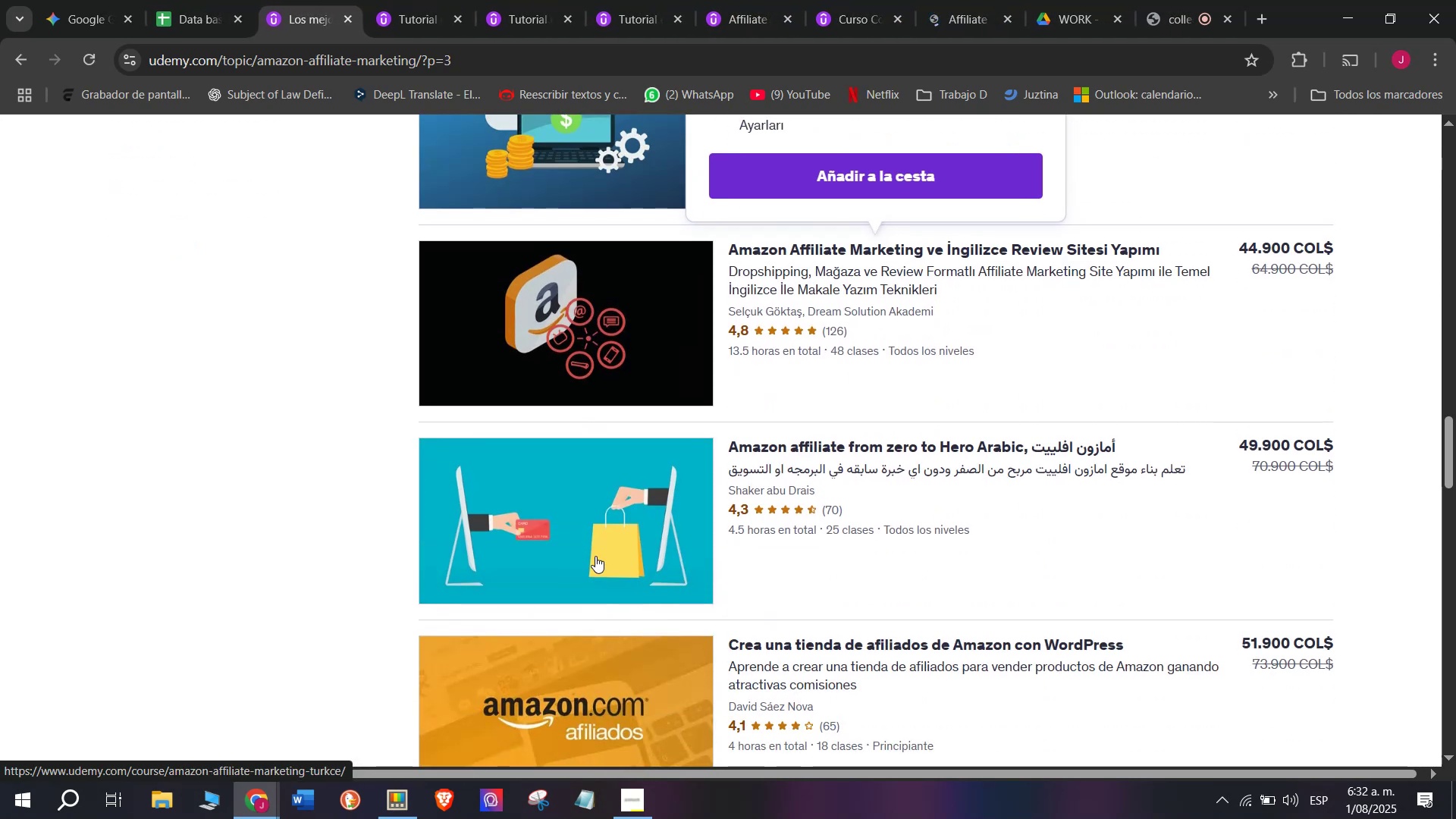 
hold_key(key=ControlLeft, duration=0.57)
left_click([597, 551])
 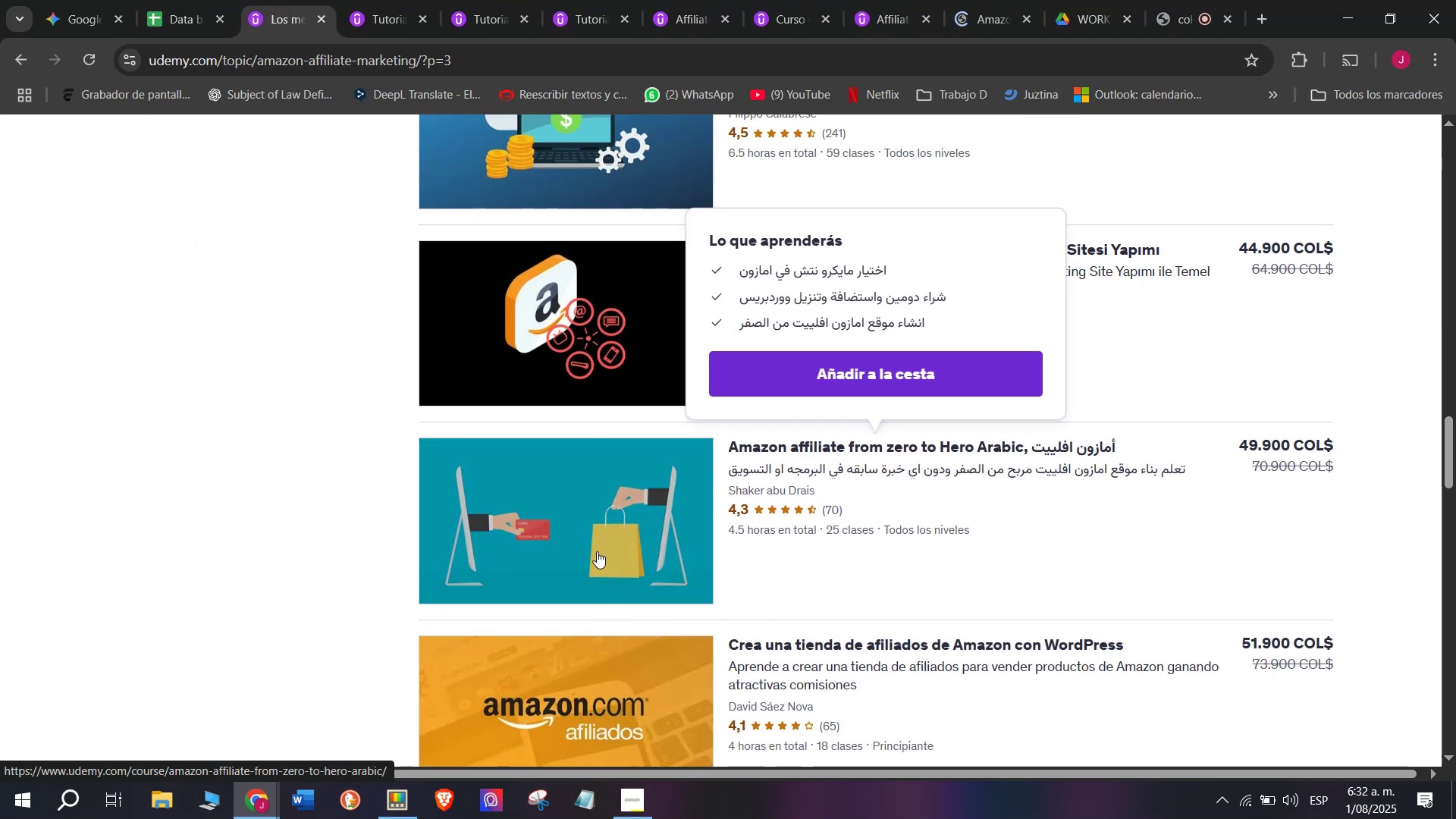 
scroll: coordinate [597, 551], scroll_direction: down, amount: 1.0
 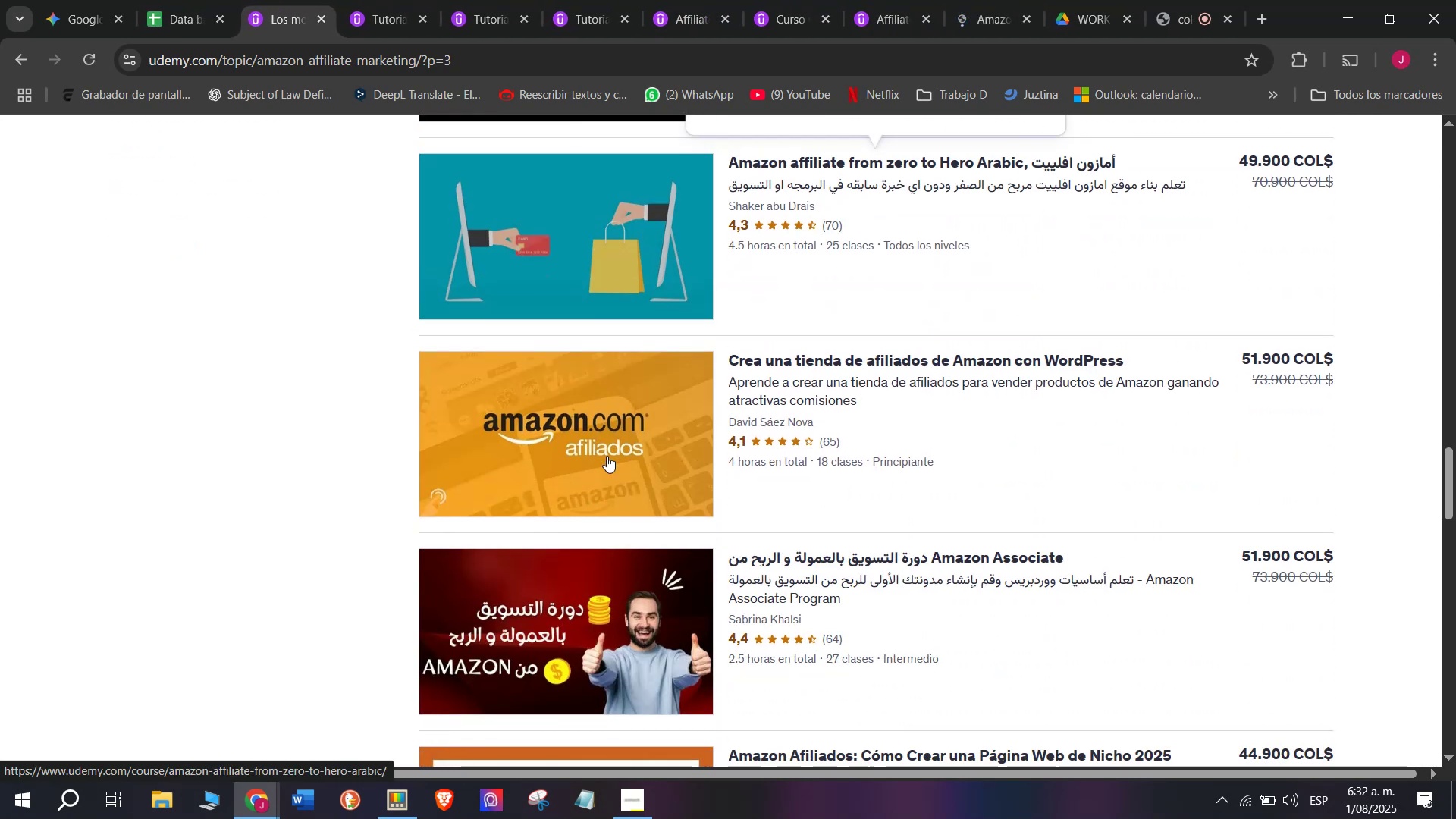 
hold_key(key=ControlLeft, duration=0.55)
 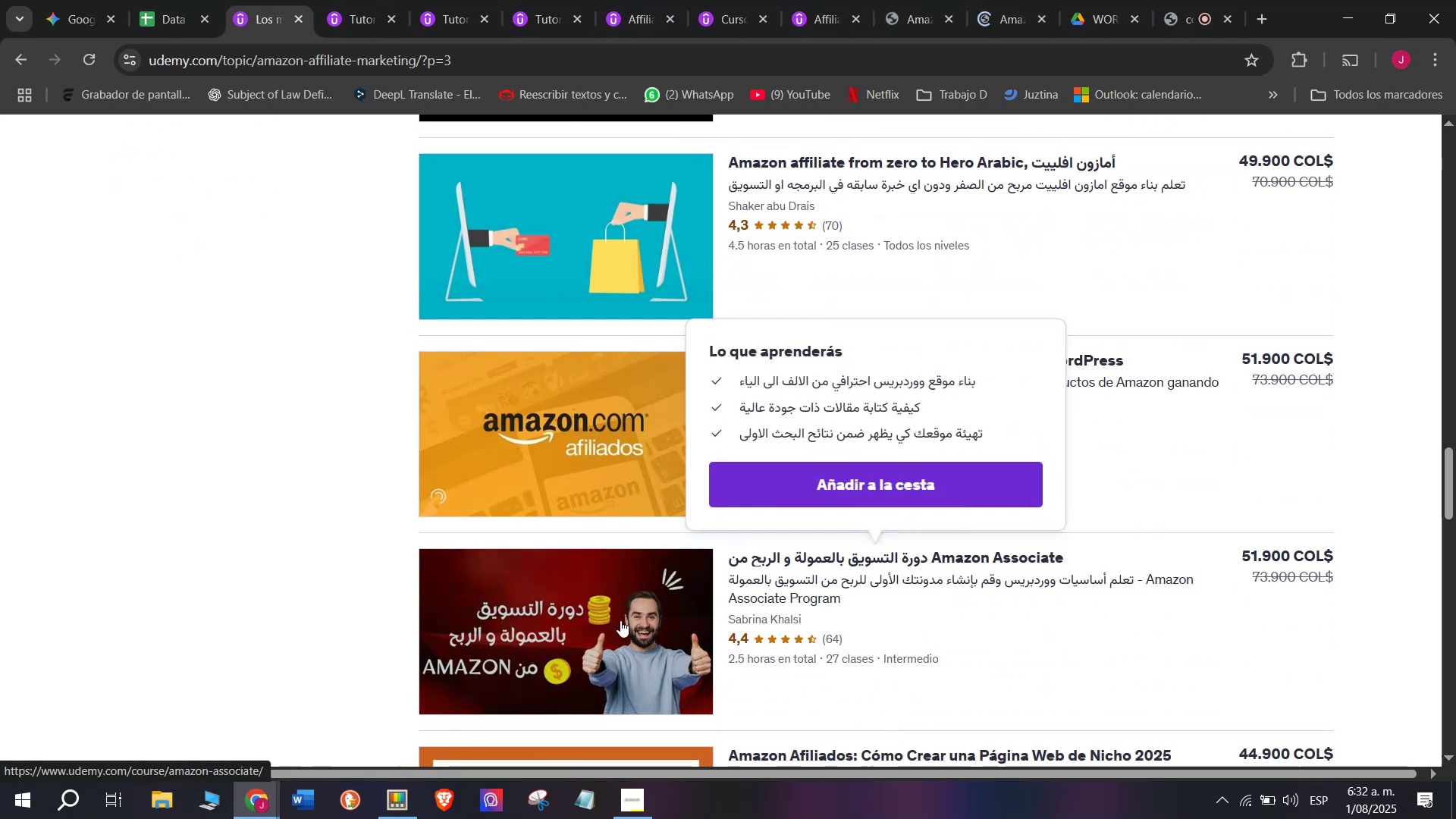 
key(Control+ControlLeft)
 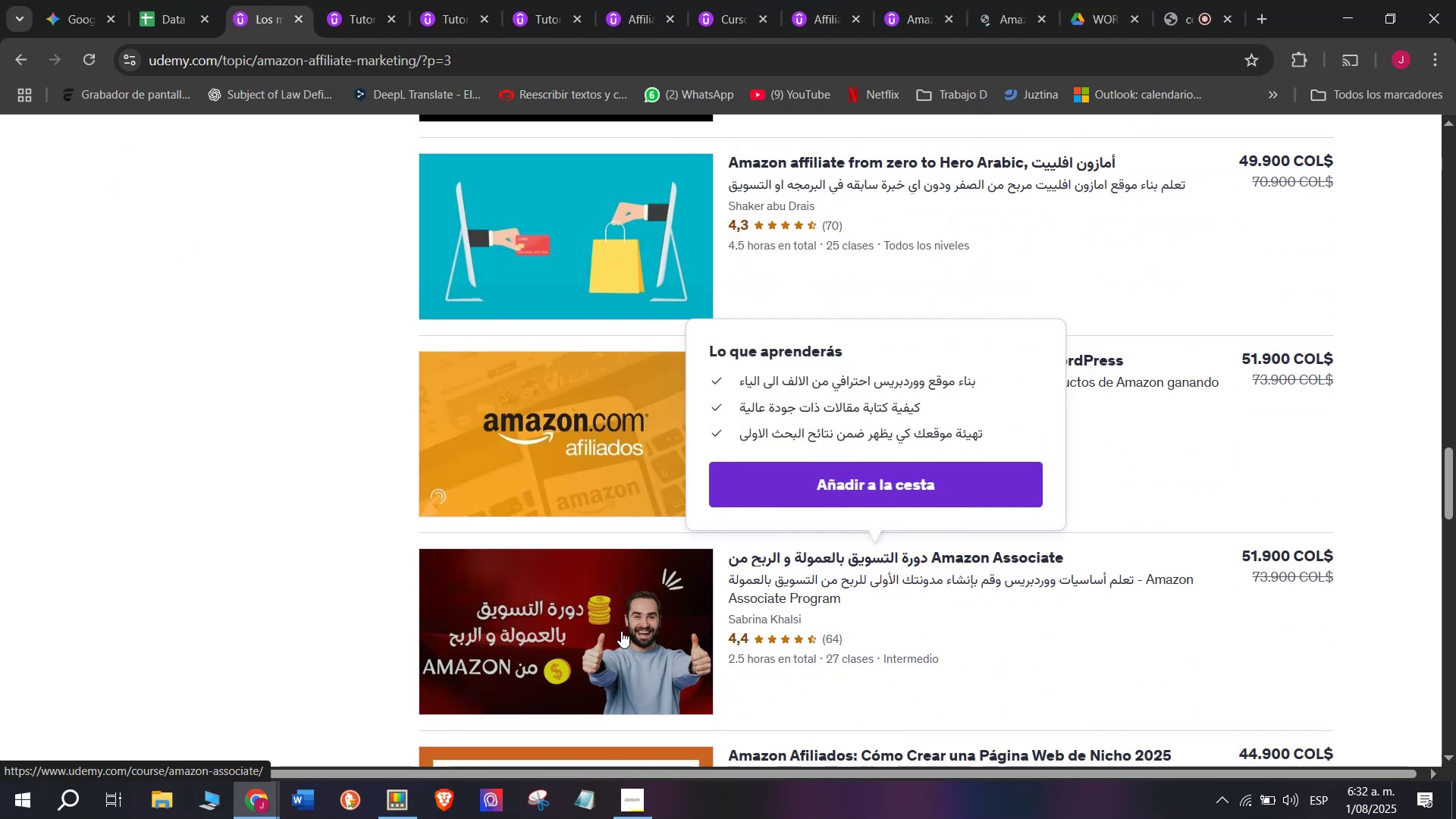 
scroll: coordinate [621, 629], scroll_direction: down, amount: 1.0
 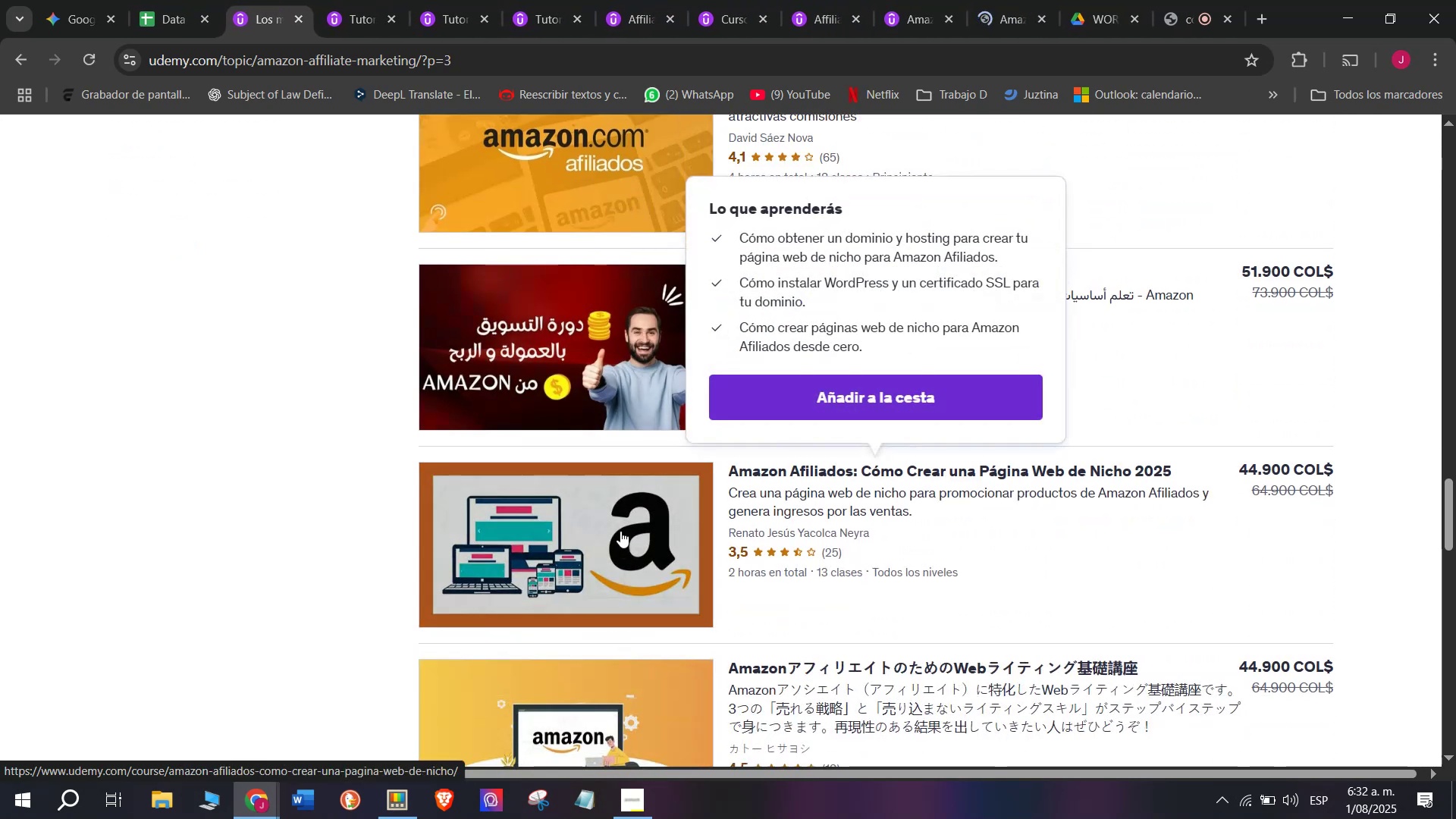 
hold_key(key=ControlLeft, duration=0.38)
left_click([621, 528])
 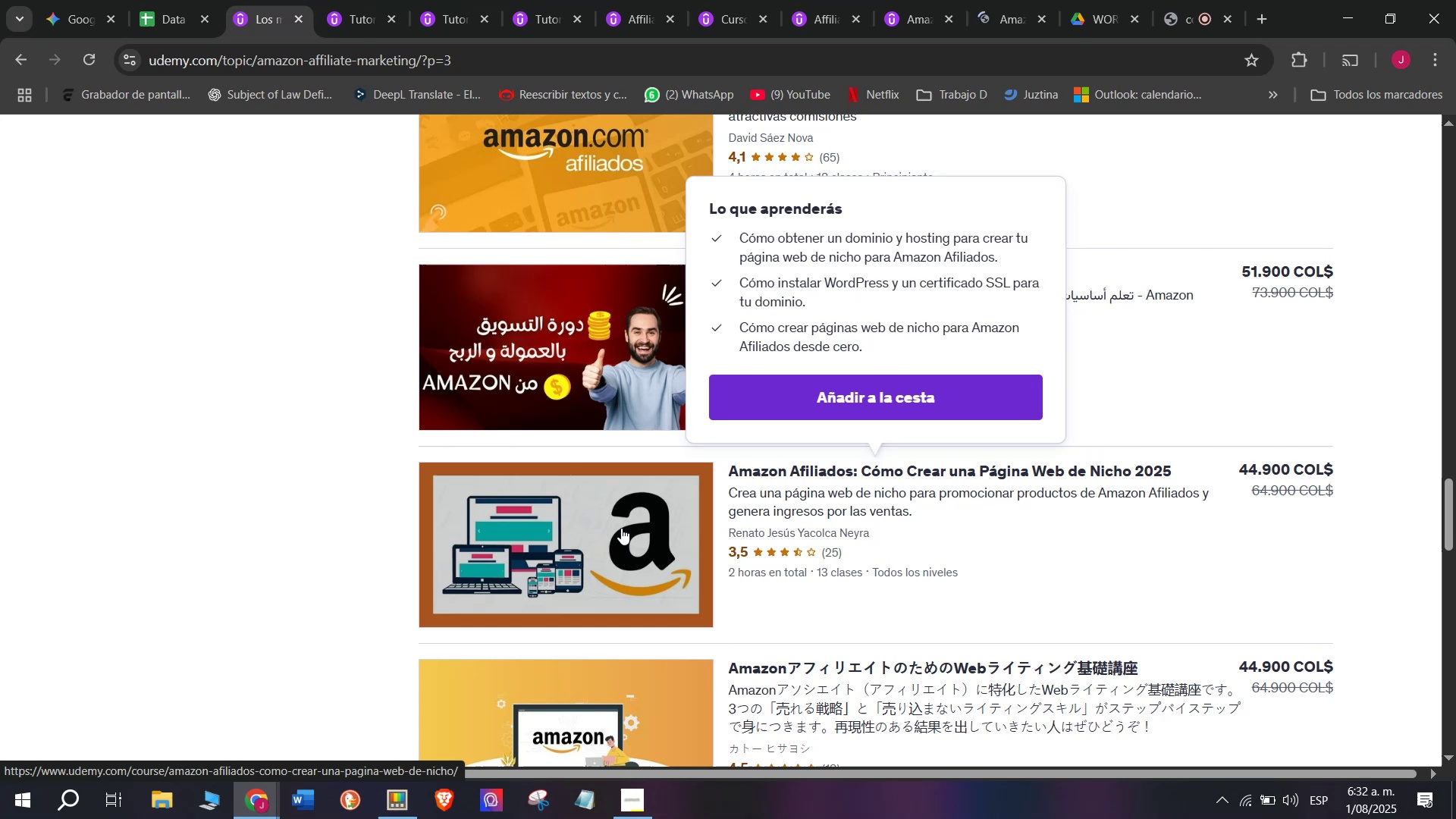 
scroll: coordinate [621, 528], scroll_direction: down, amount: 2.0
 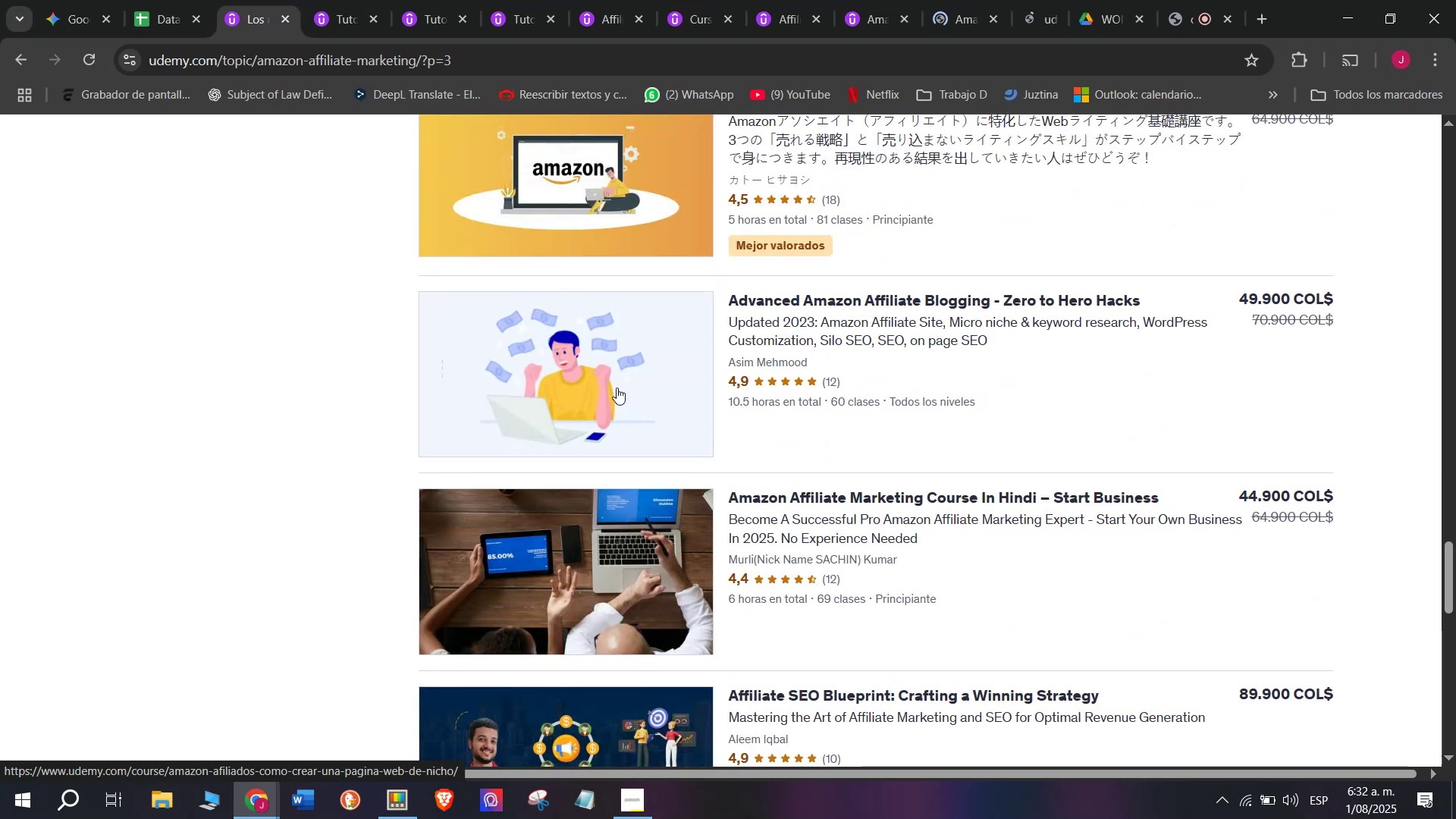 
hold_key(key=ControlLeft, duration=0.34)
 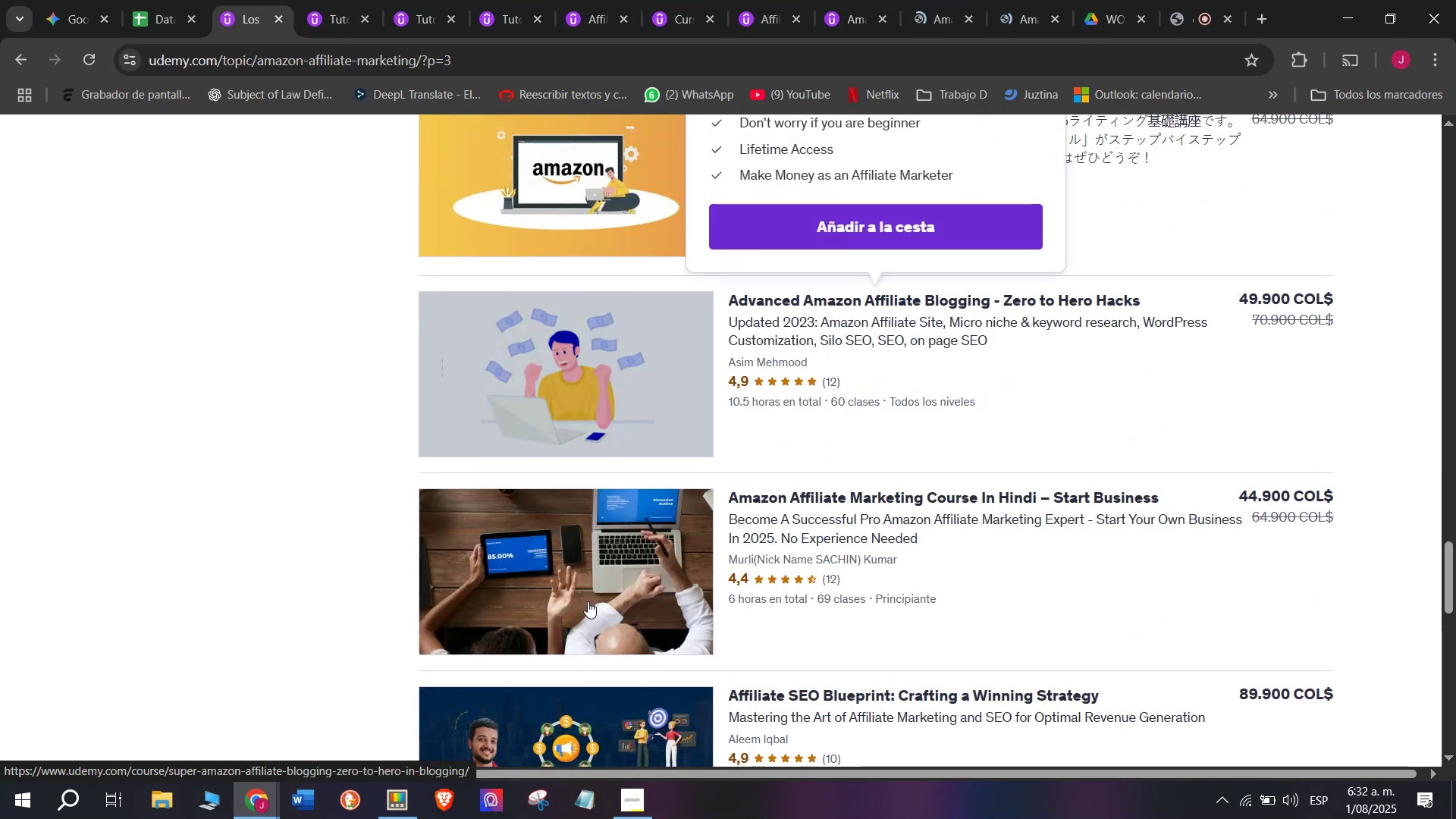 
hold_key(key=ControlLeft, duration=0.42)
left_click([588, 601])
 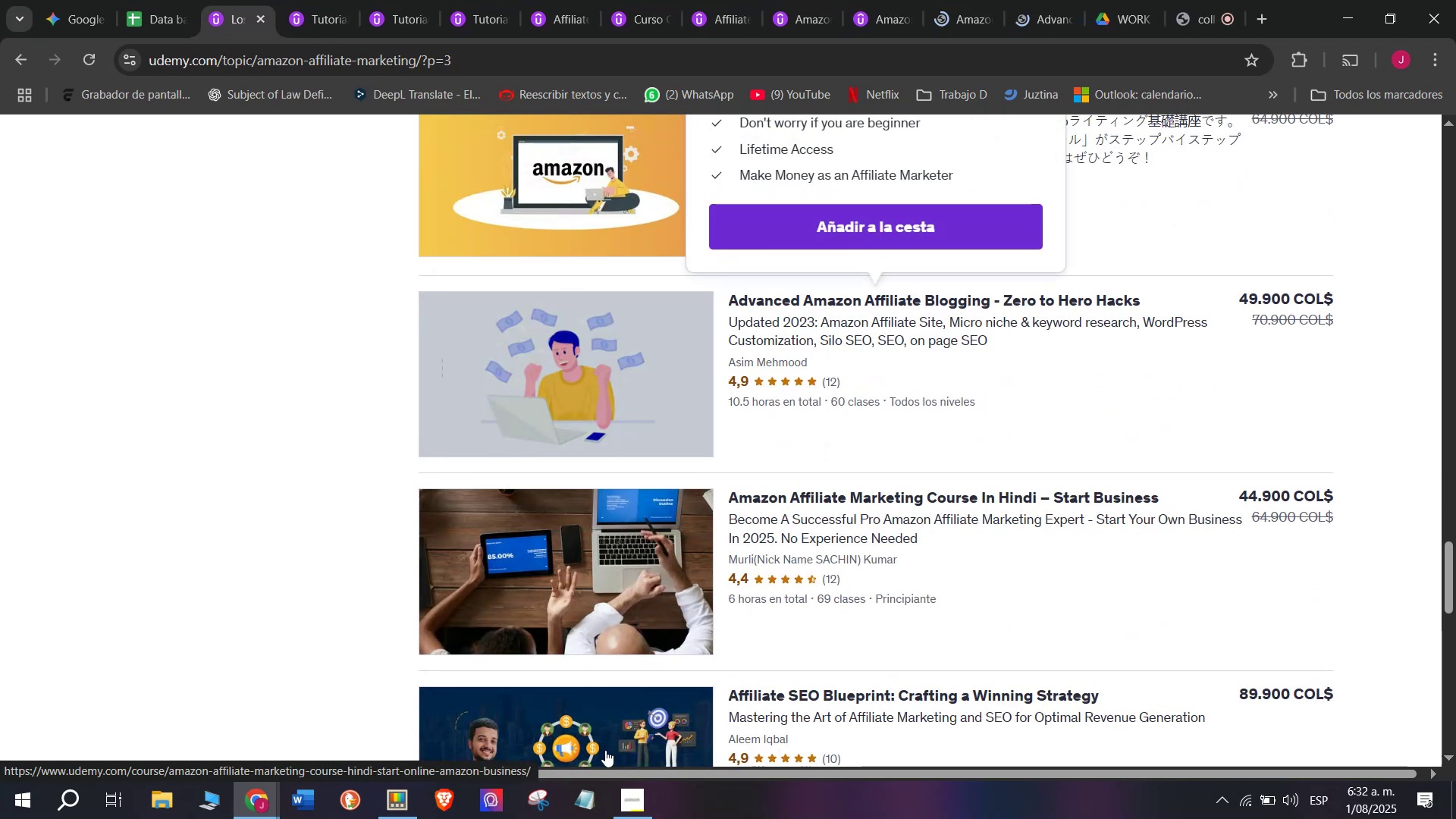 
hold_key(key=ControlLeft, duration=0.32)
 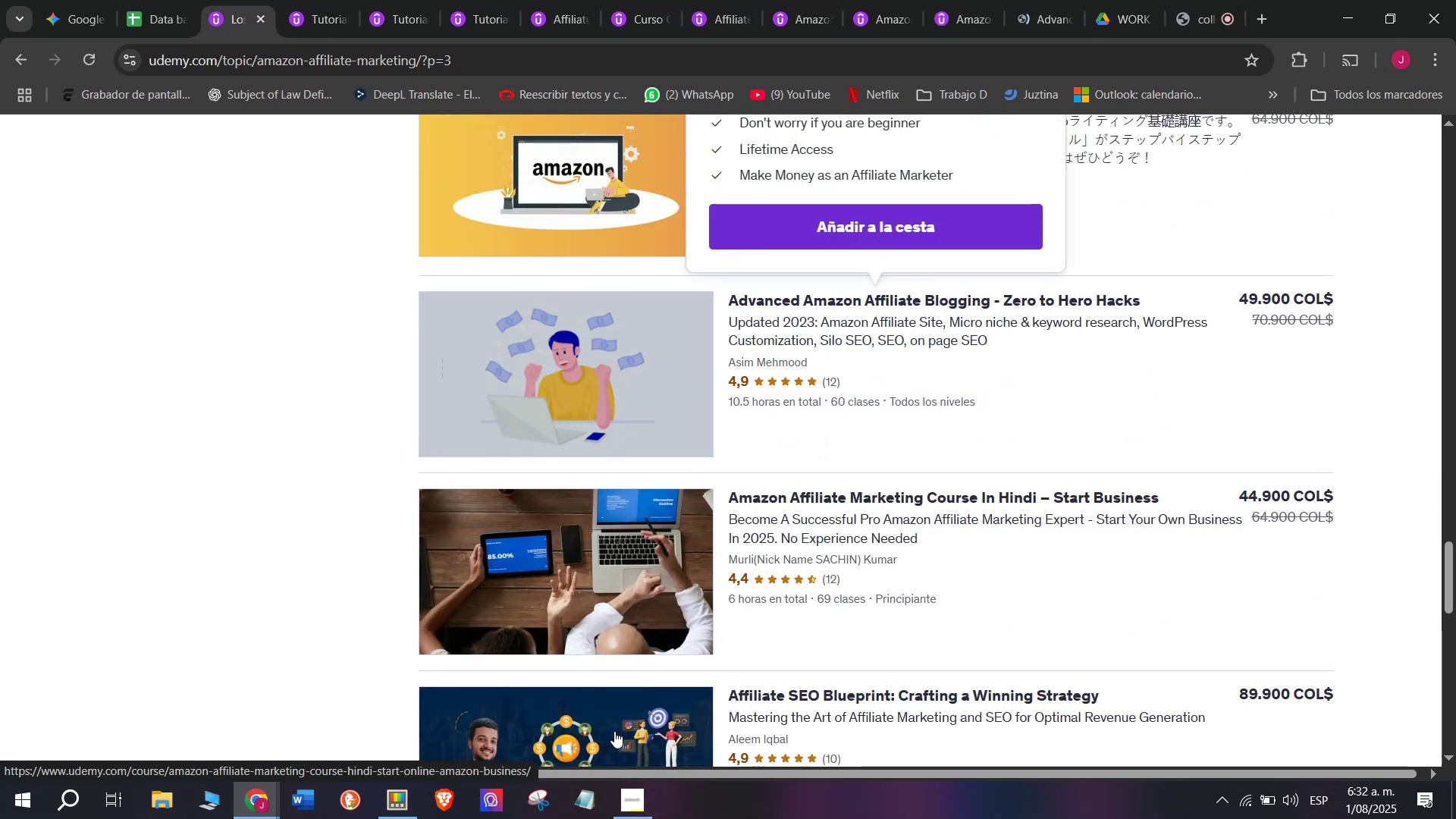 
scroll: coordinate [614, 731], scroll_direction: down, amount: 1.0
 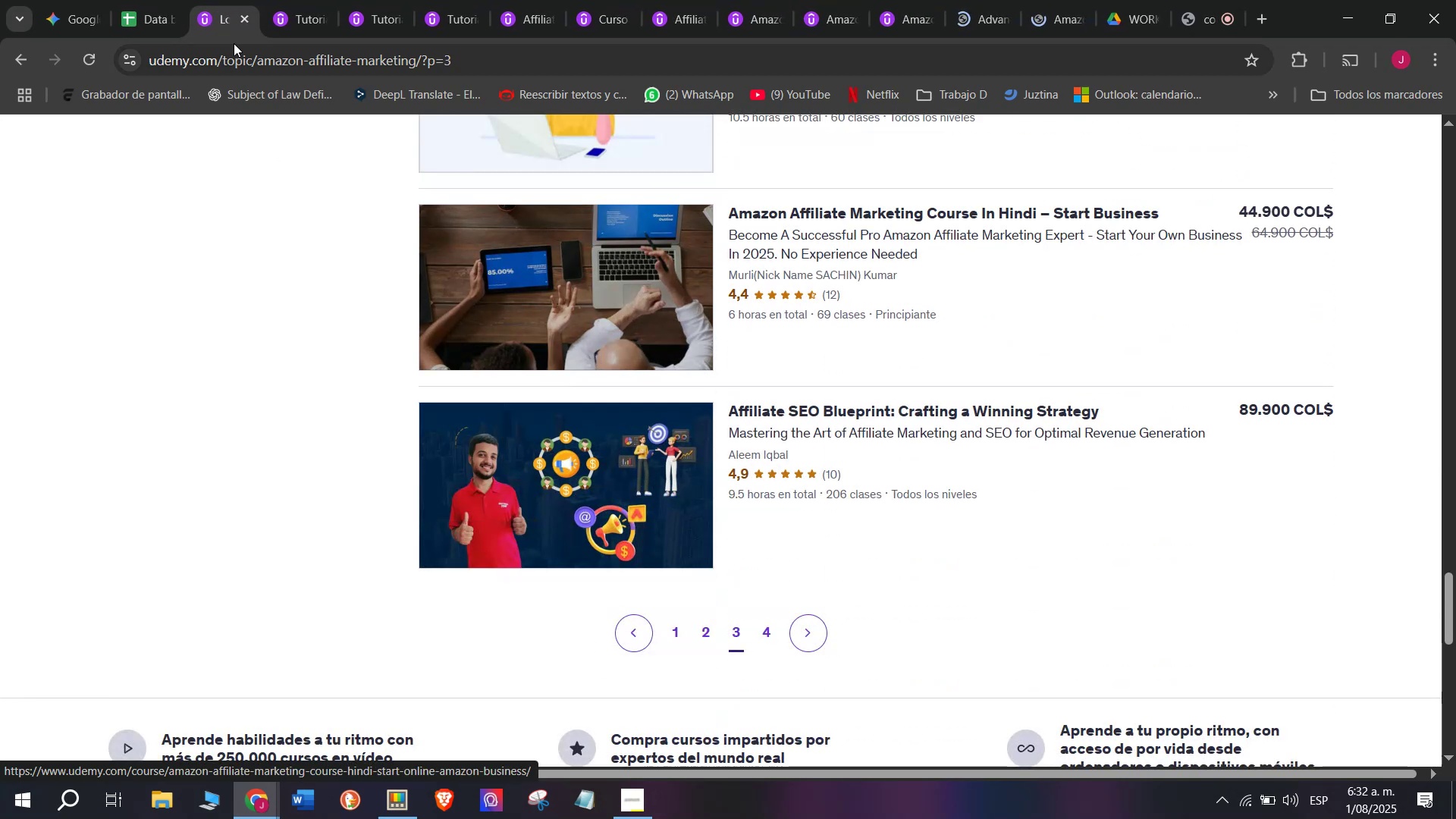 
left_click_drag(start_coordinate=[212, 0], to_coordinate=[1056, 0])
 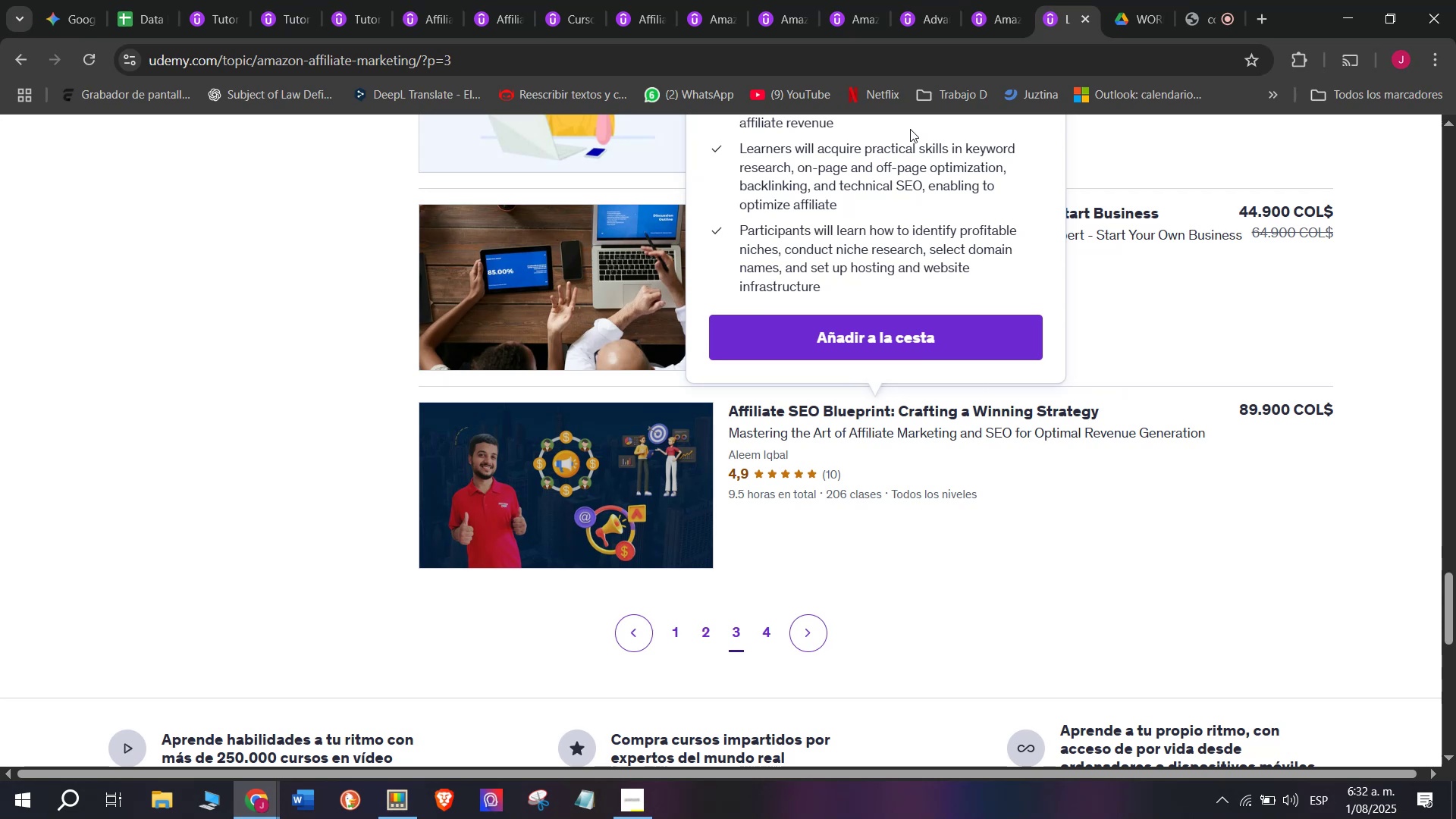 
wait(7.88)
 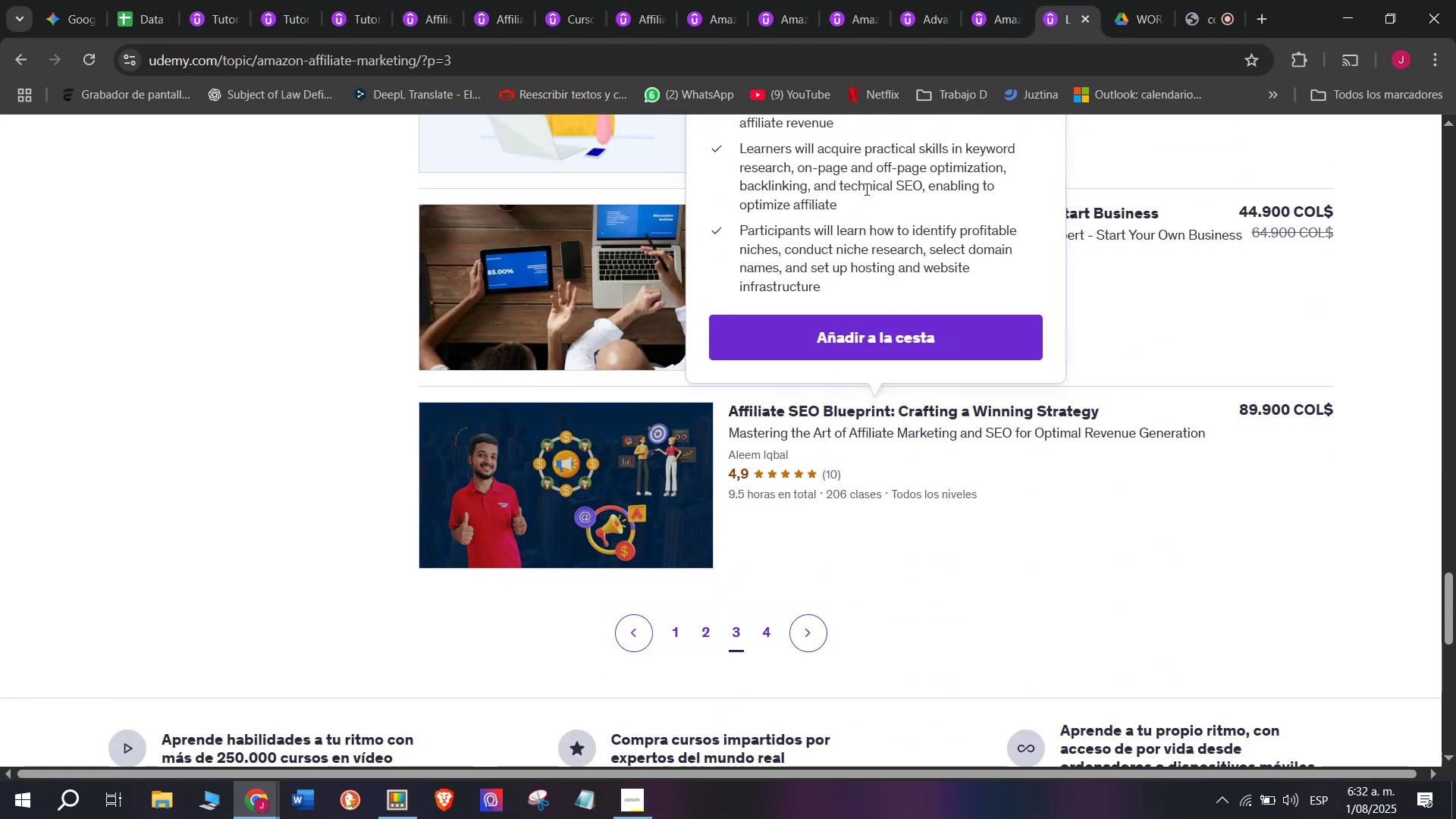 
mouse_move([1036, 99])
 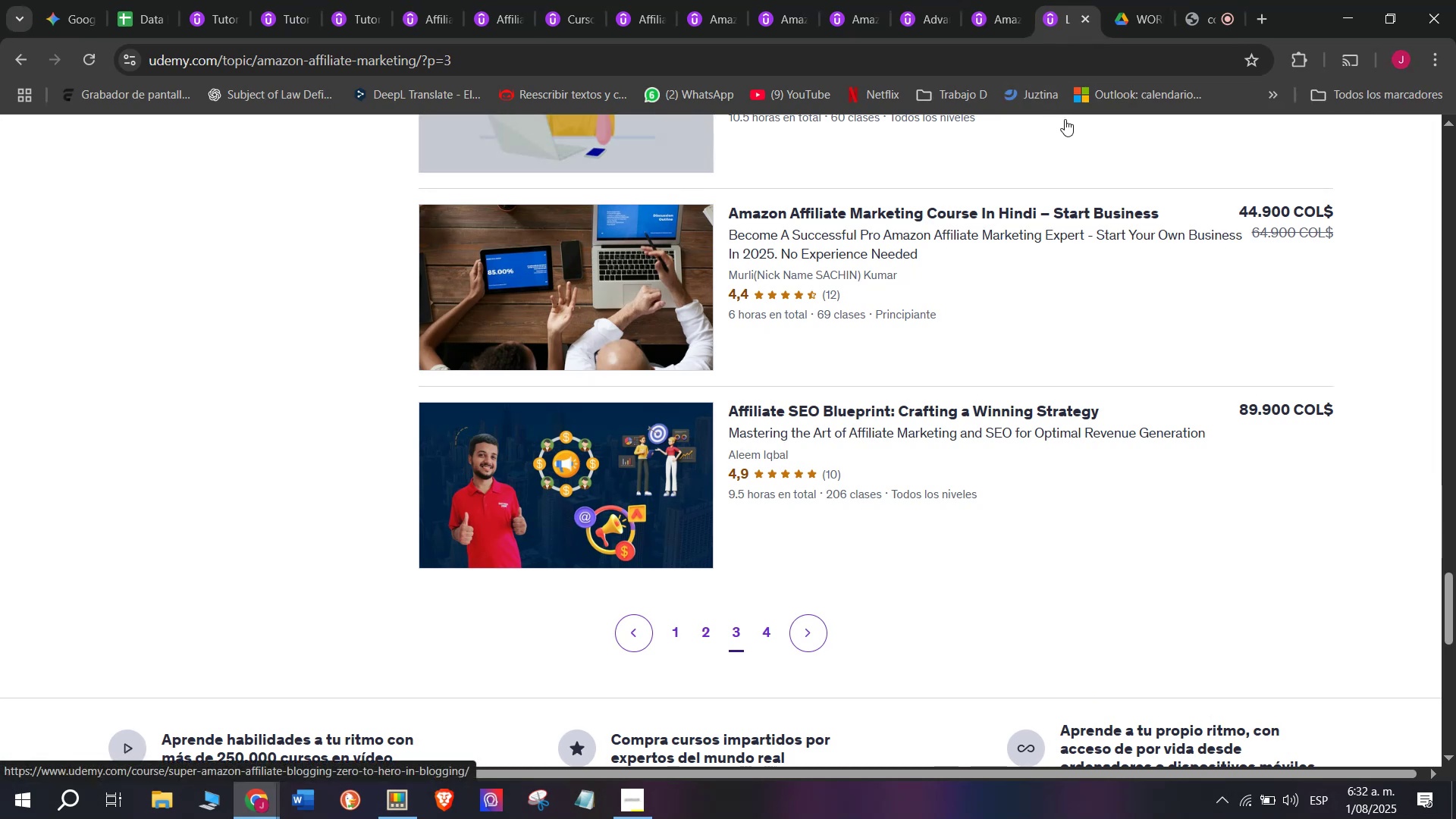 
wait(8.0)
 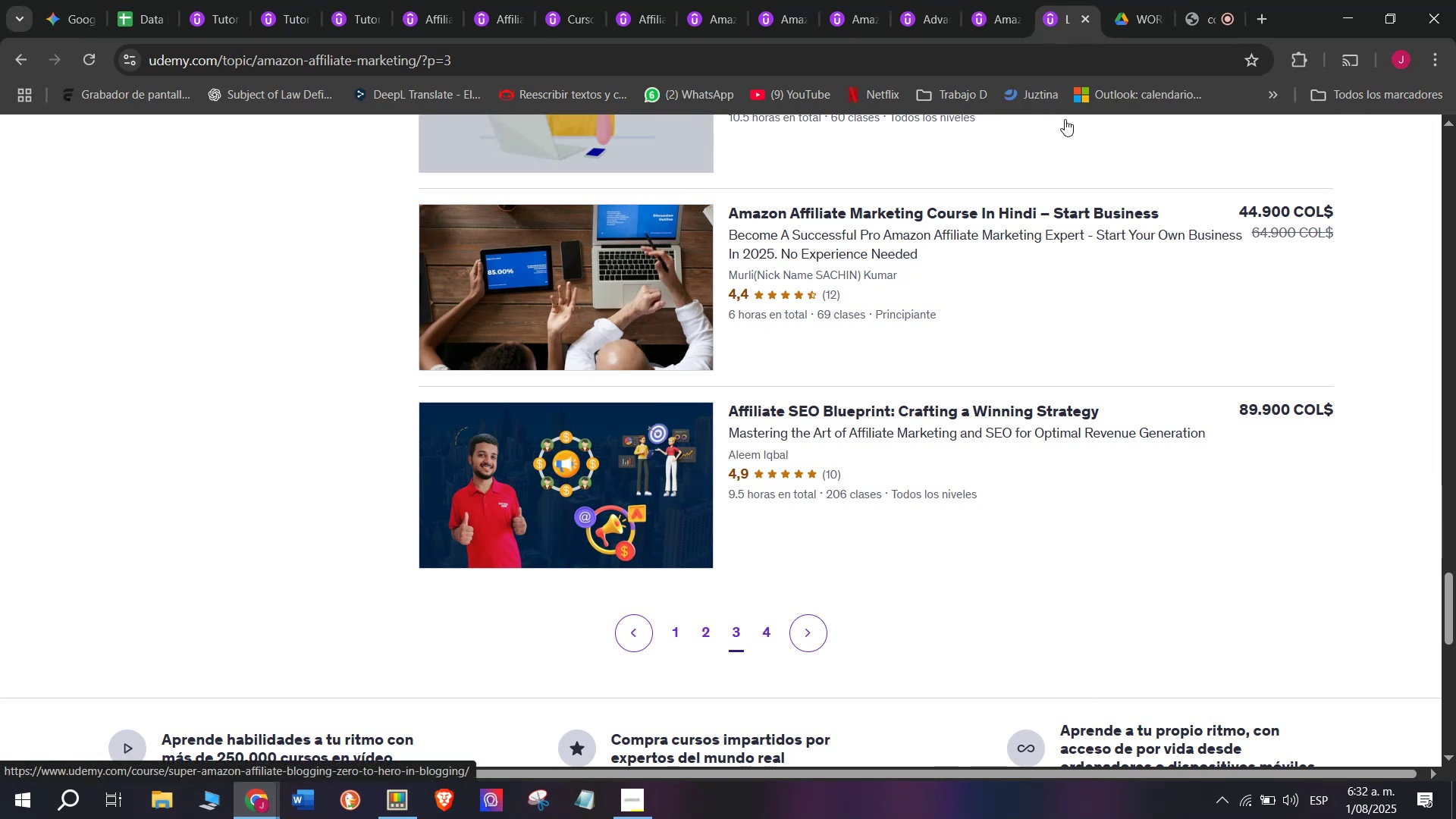 
scroll: coordinate [1065, 119], scroll_direction: up, amount: 15.0
 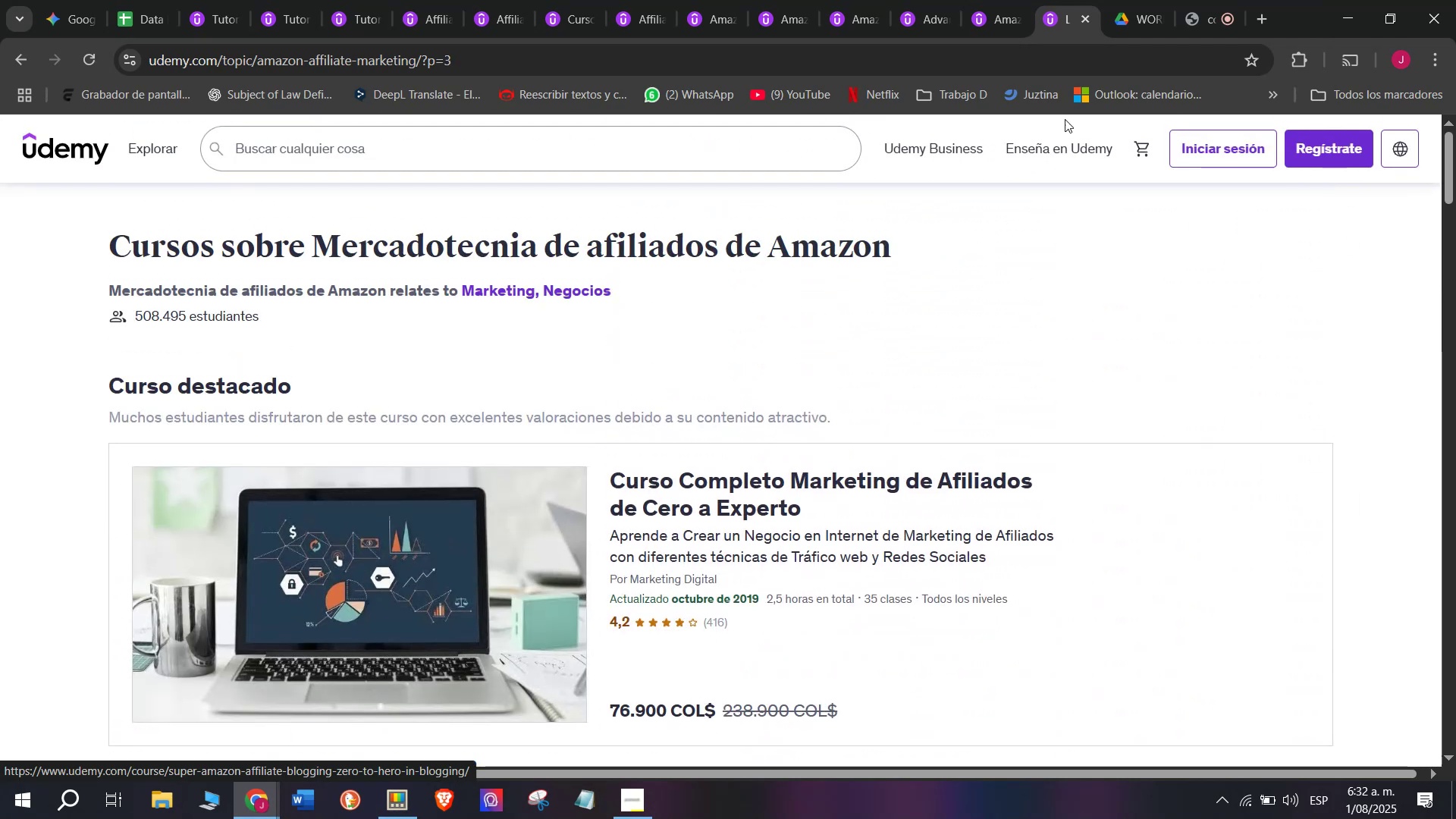 
scroll: coordinate [1065, 119], scroll_direction: down, amount: 2.0
 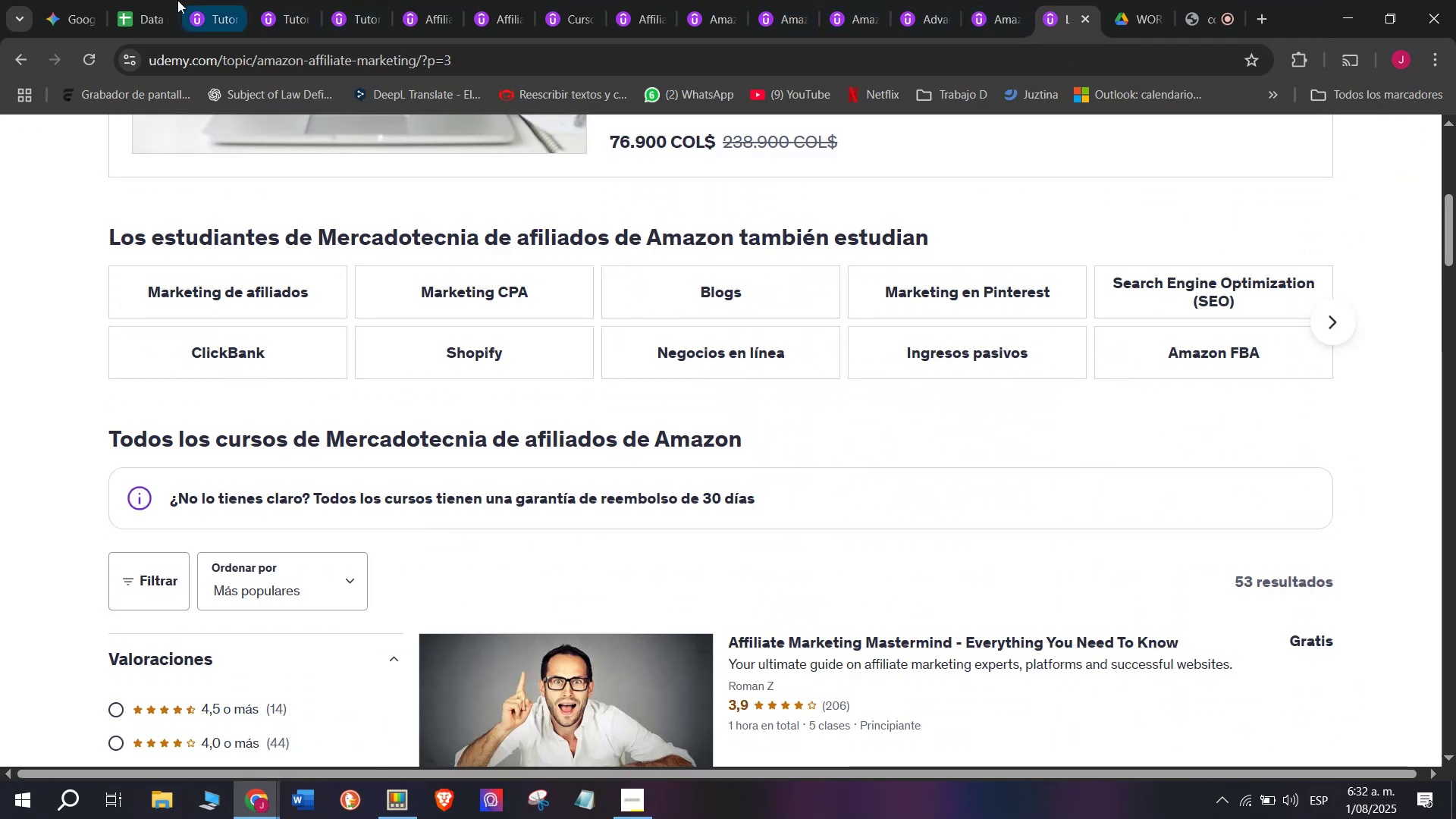 
left_click([212, 0])
 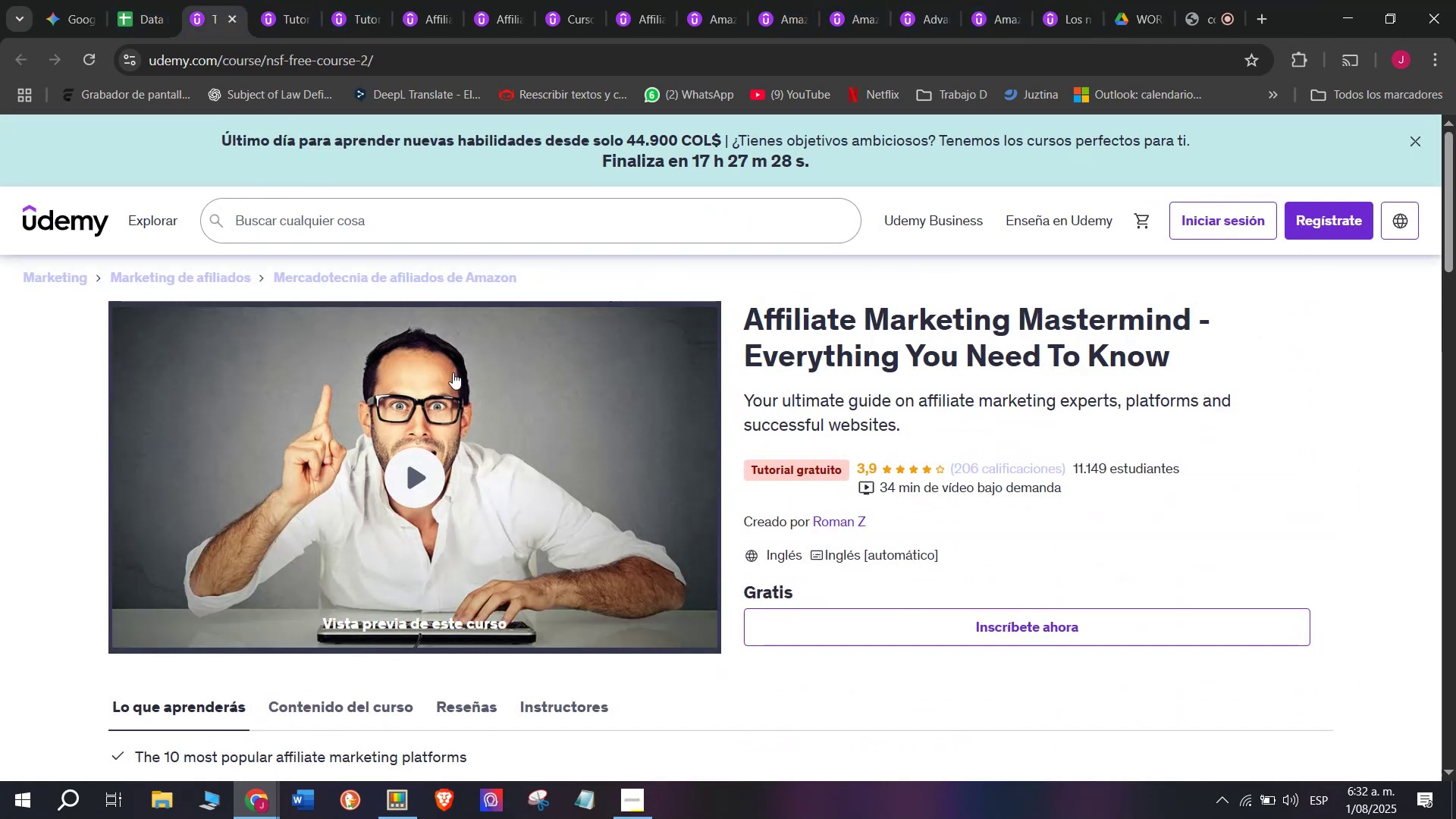 
scroll: coordinate [353, 380], scroll_direction: down, amount: 2.0
 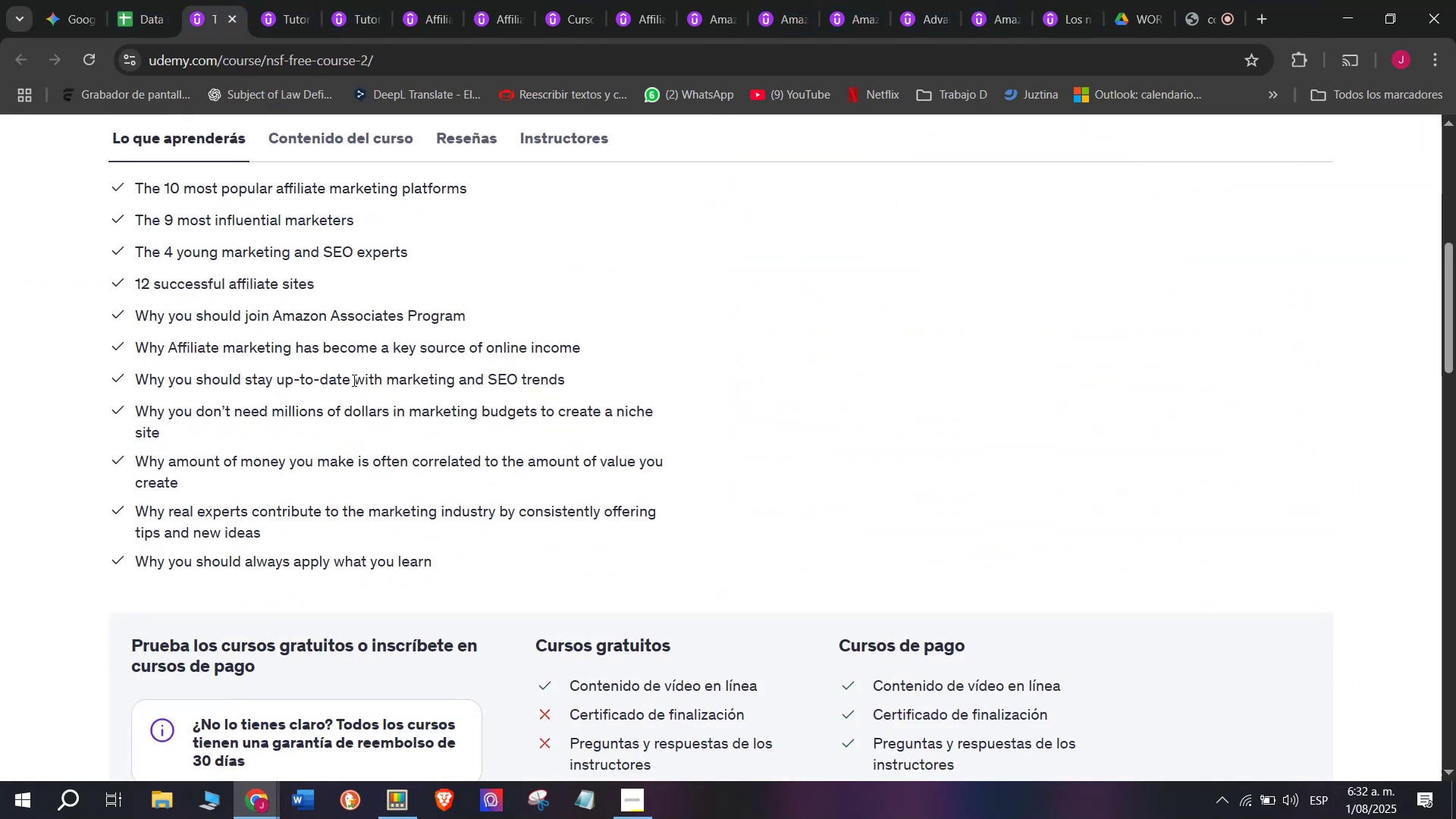 
scroll: coordinate [353, 380], scroll_direction: up, amount: 3.0
 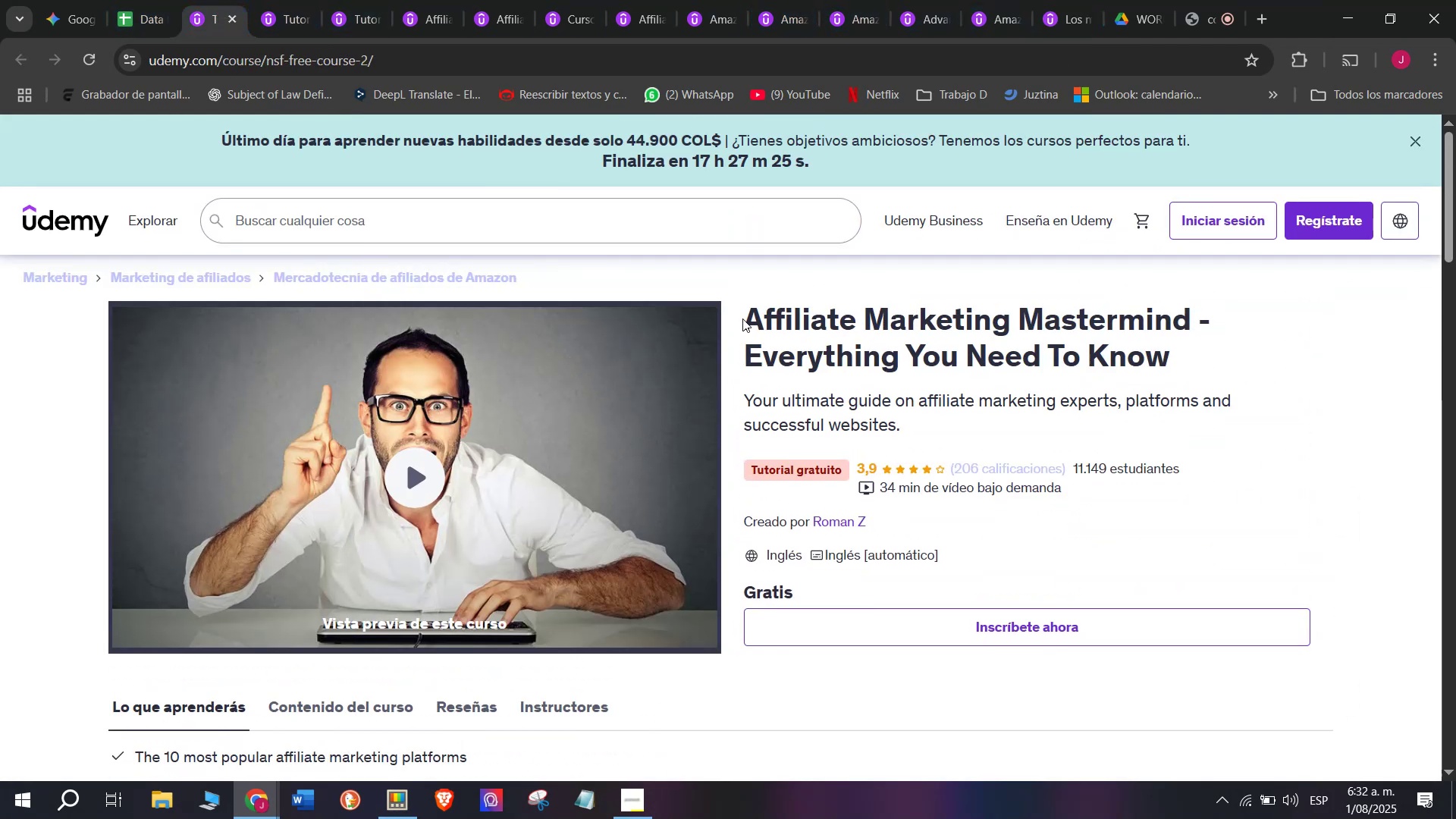 
left_click_drag(start_coordinate=[748, 305], to_coordinate=[1181, 372])
 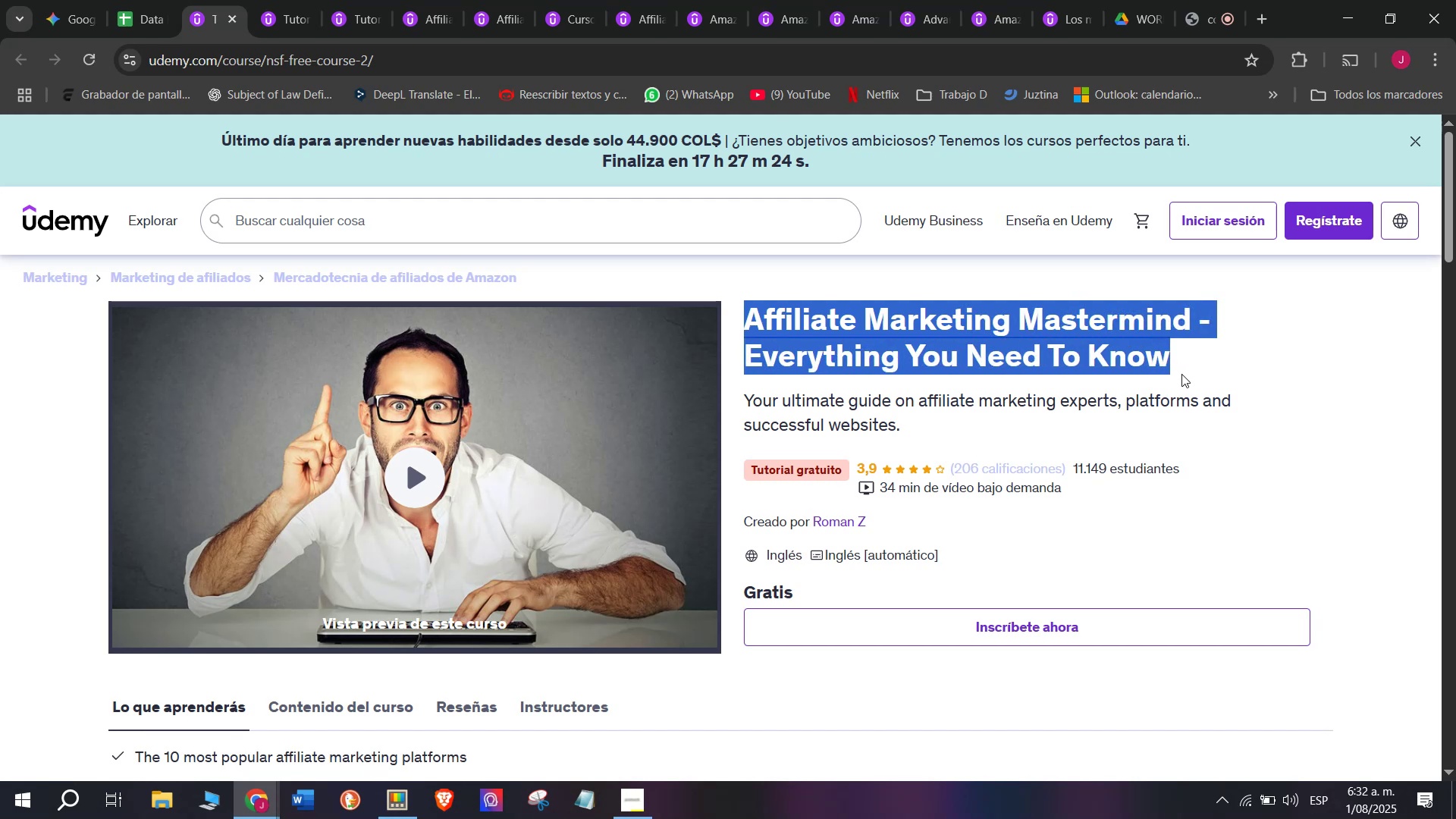 
key(Break)
 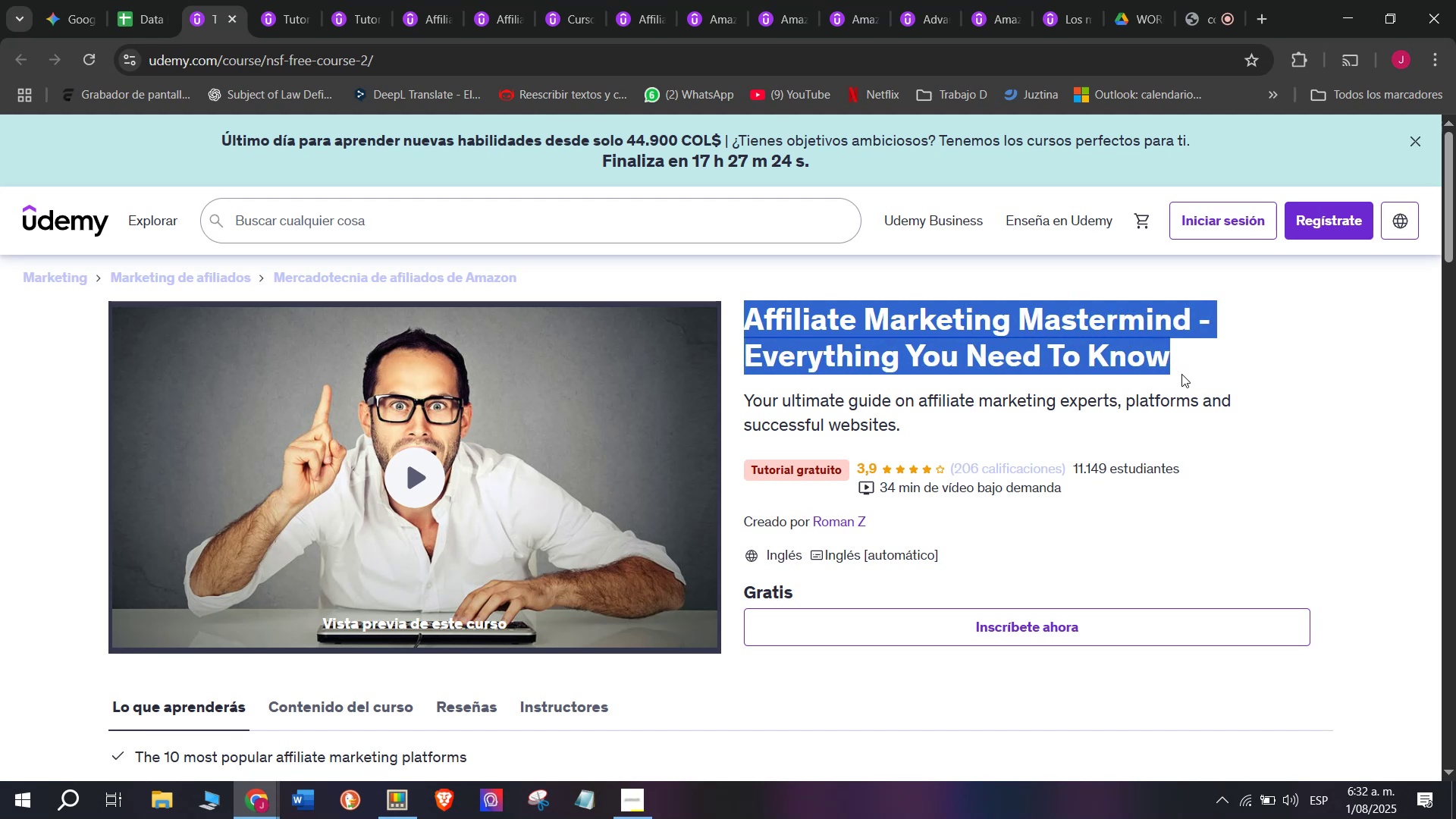 
key(Control+ControlLeft)
 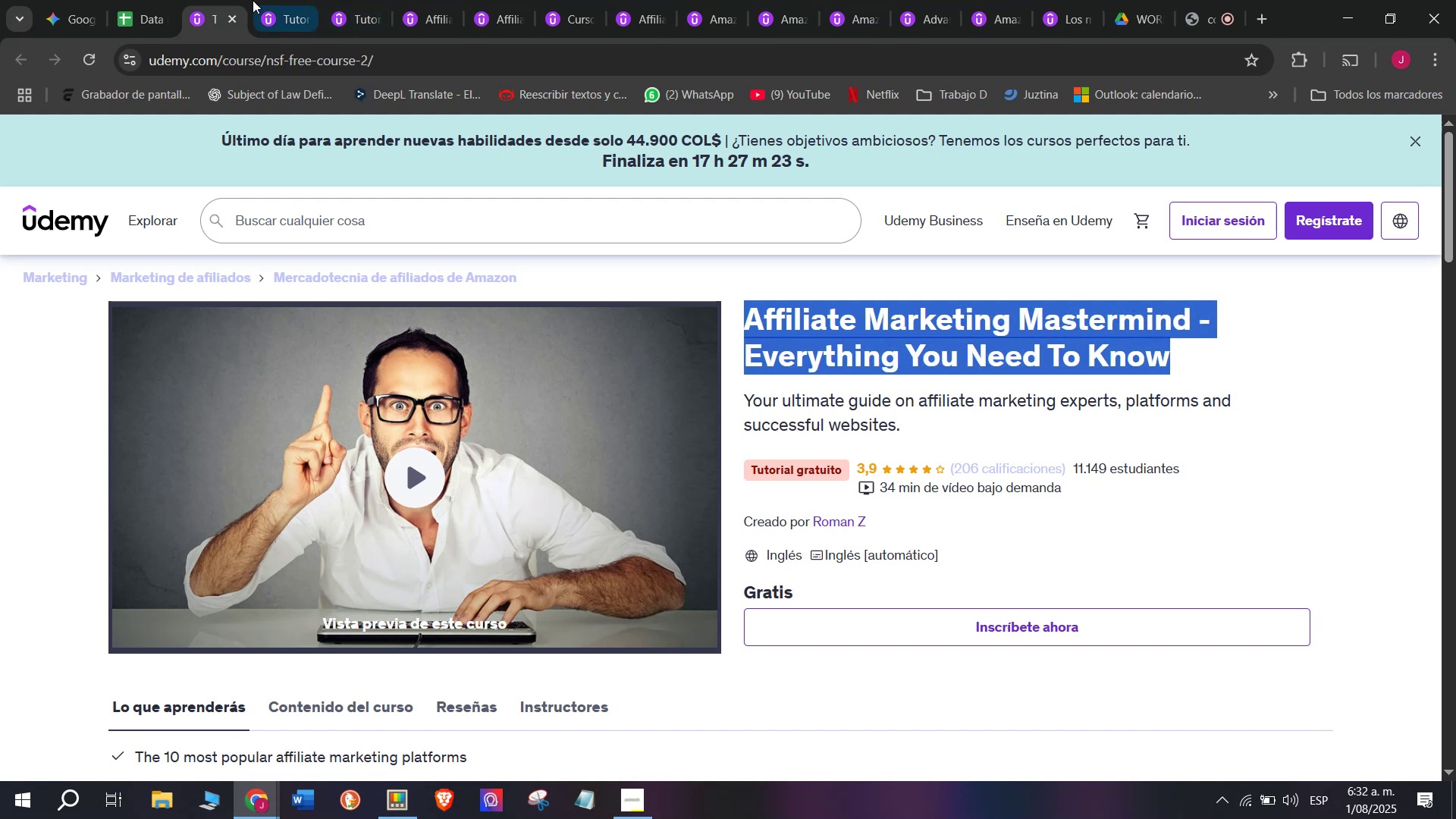 
key(Control+C)
 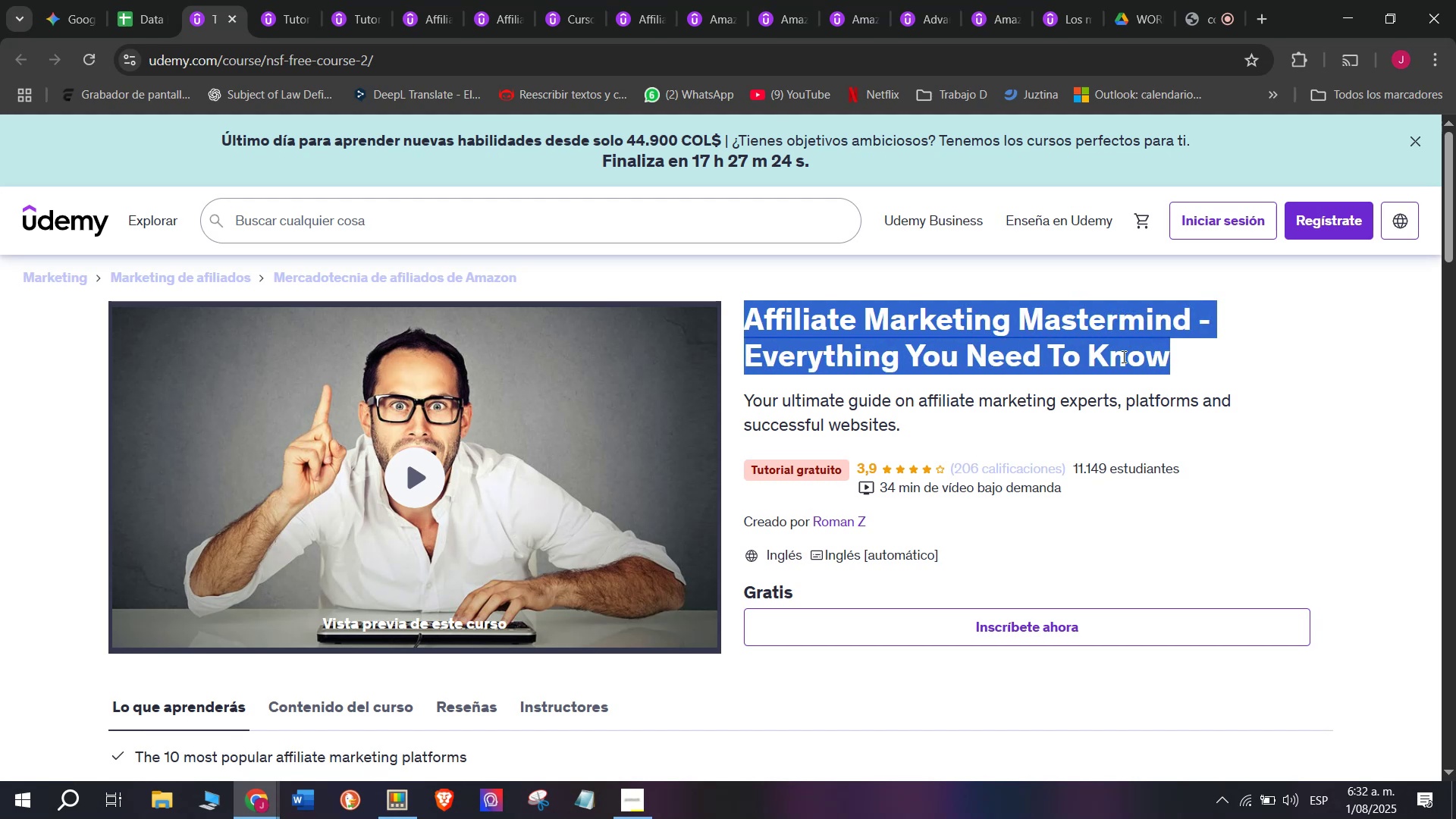 
key(Control+ControlLeft)
 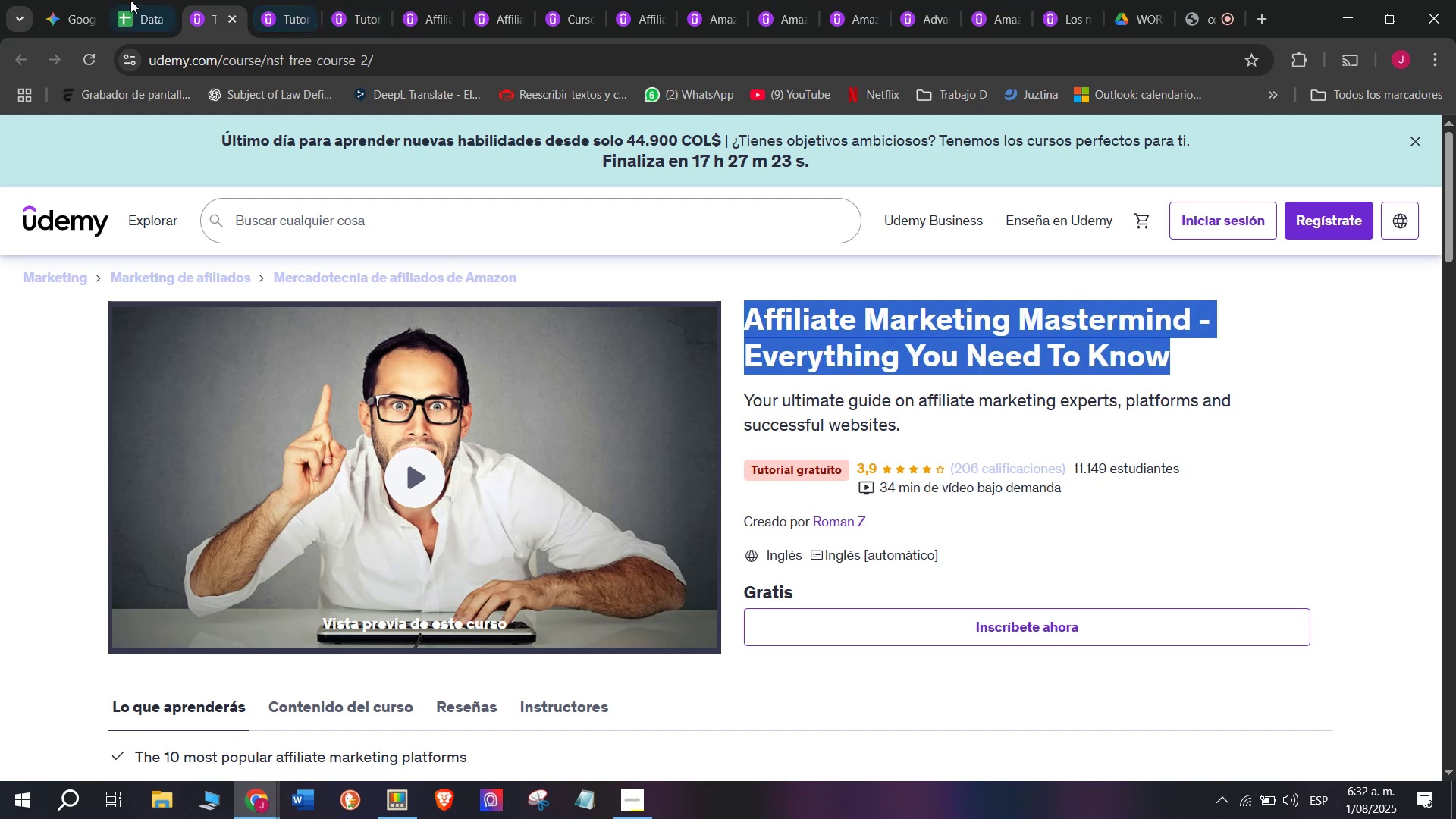 
key(Break)
 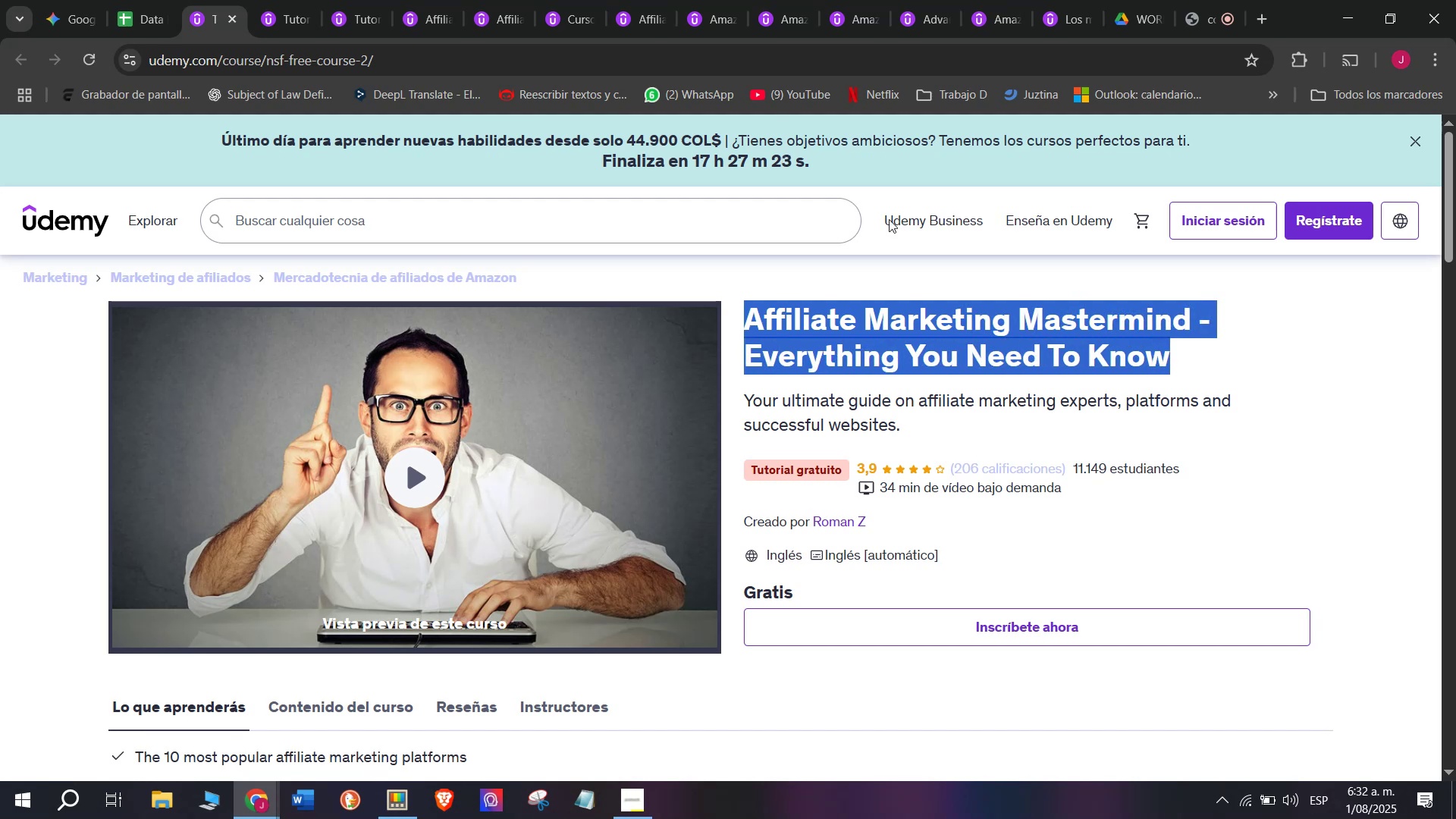 
key(Control+C)
 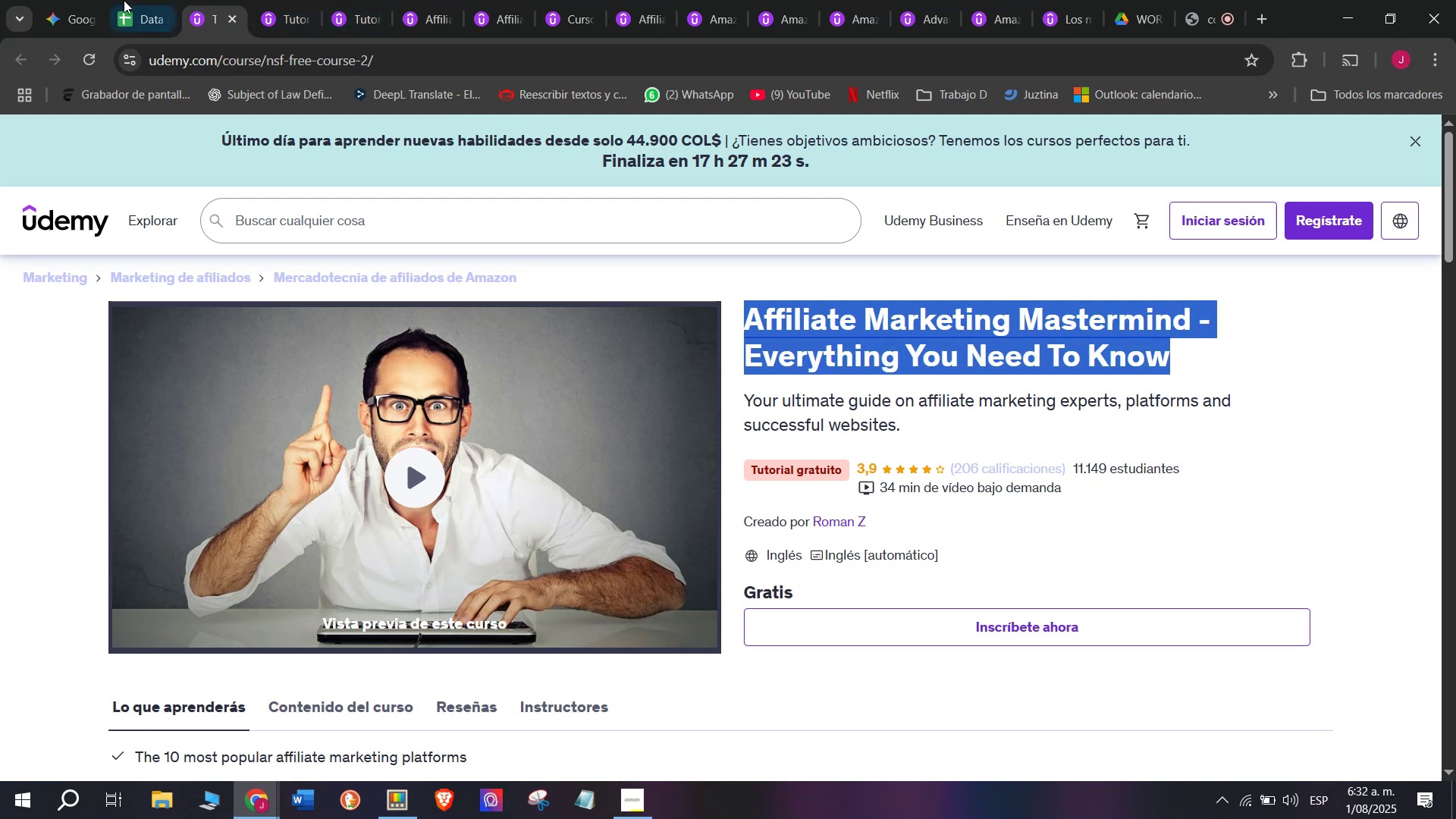 
left_click([121, 0])
 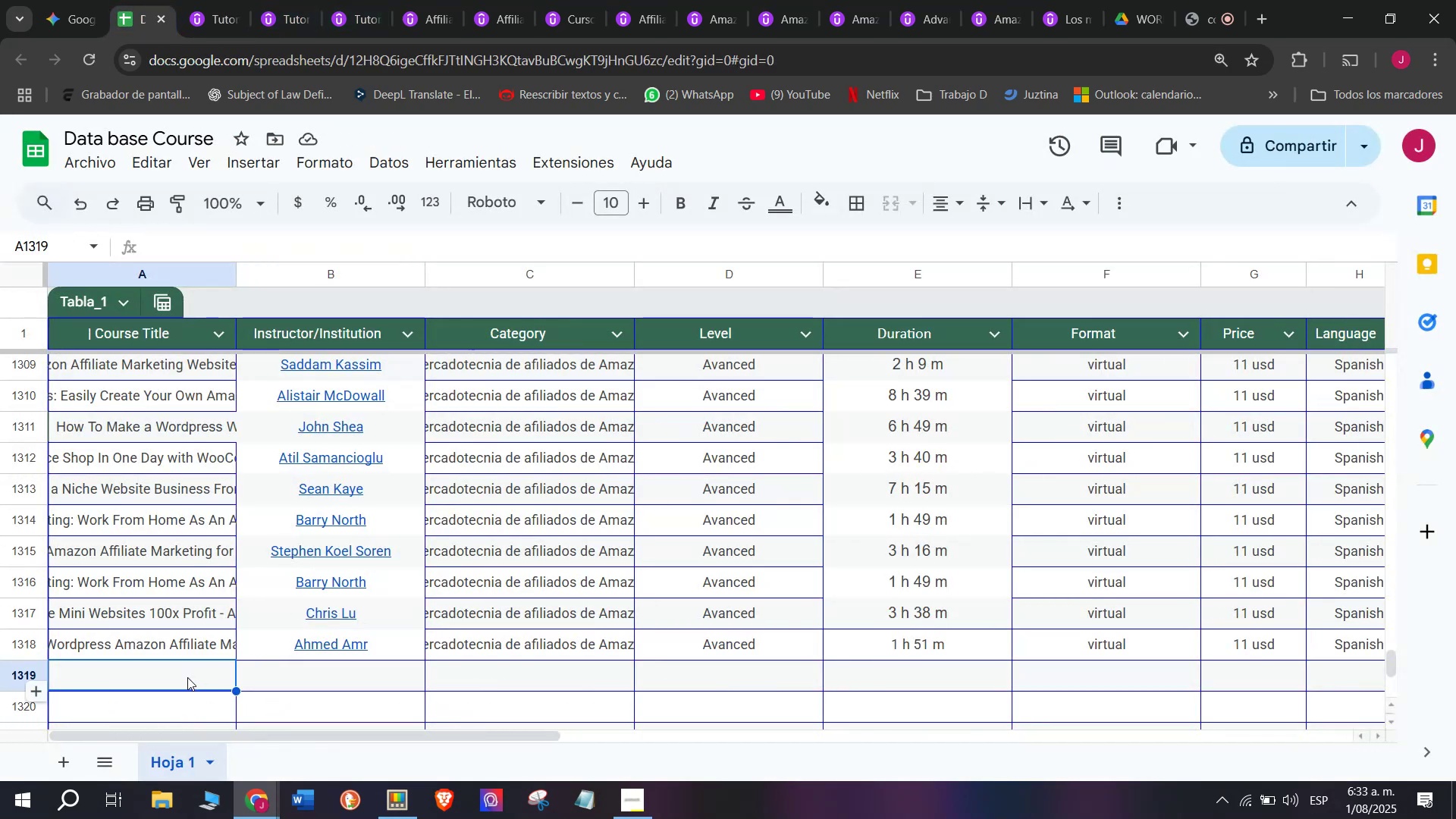 
double_click([187, 676])
 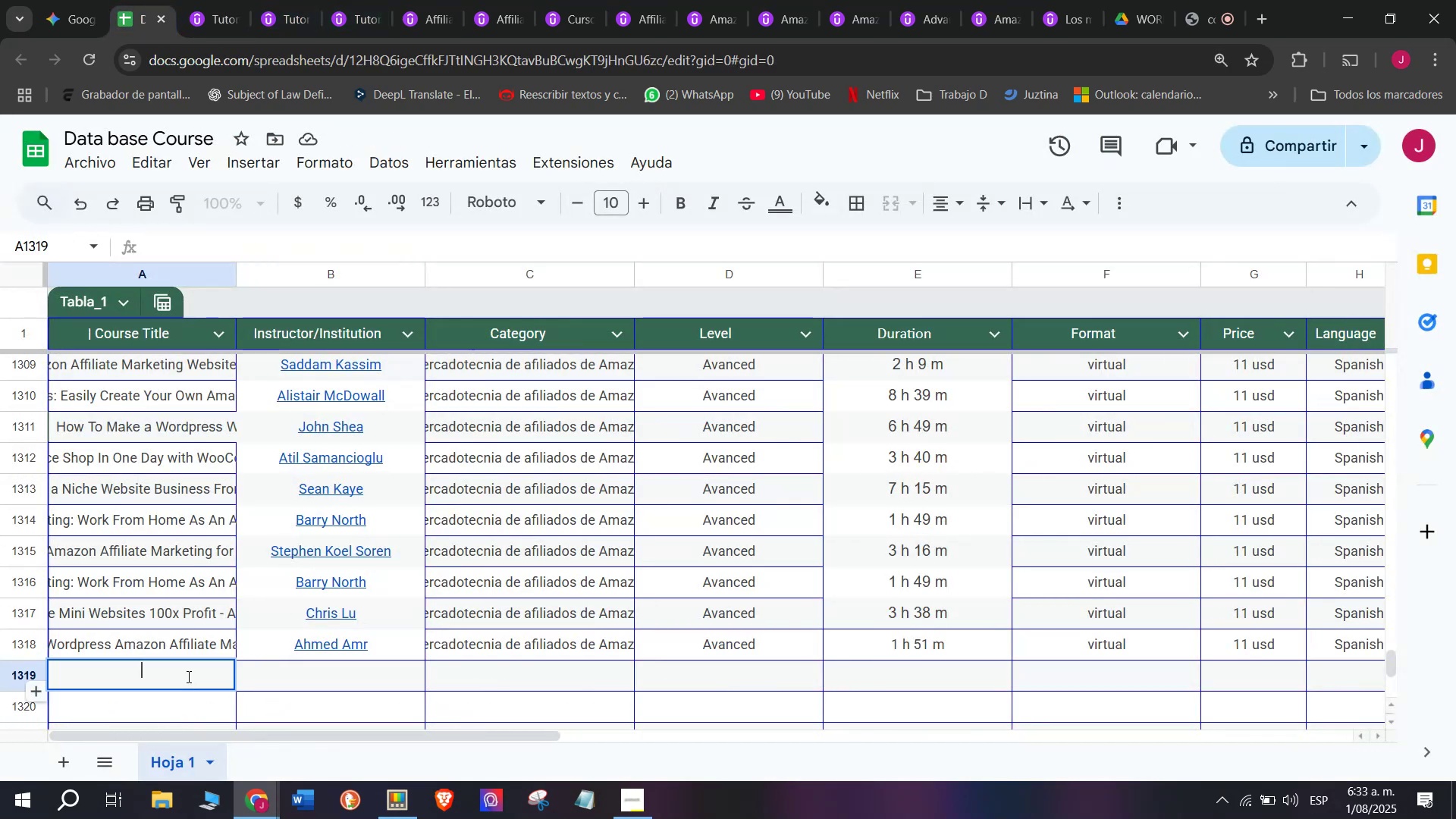 
key(Control+ControlLeft)
 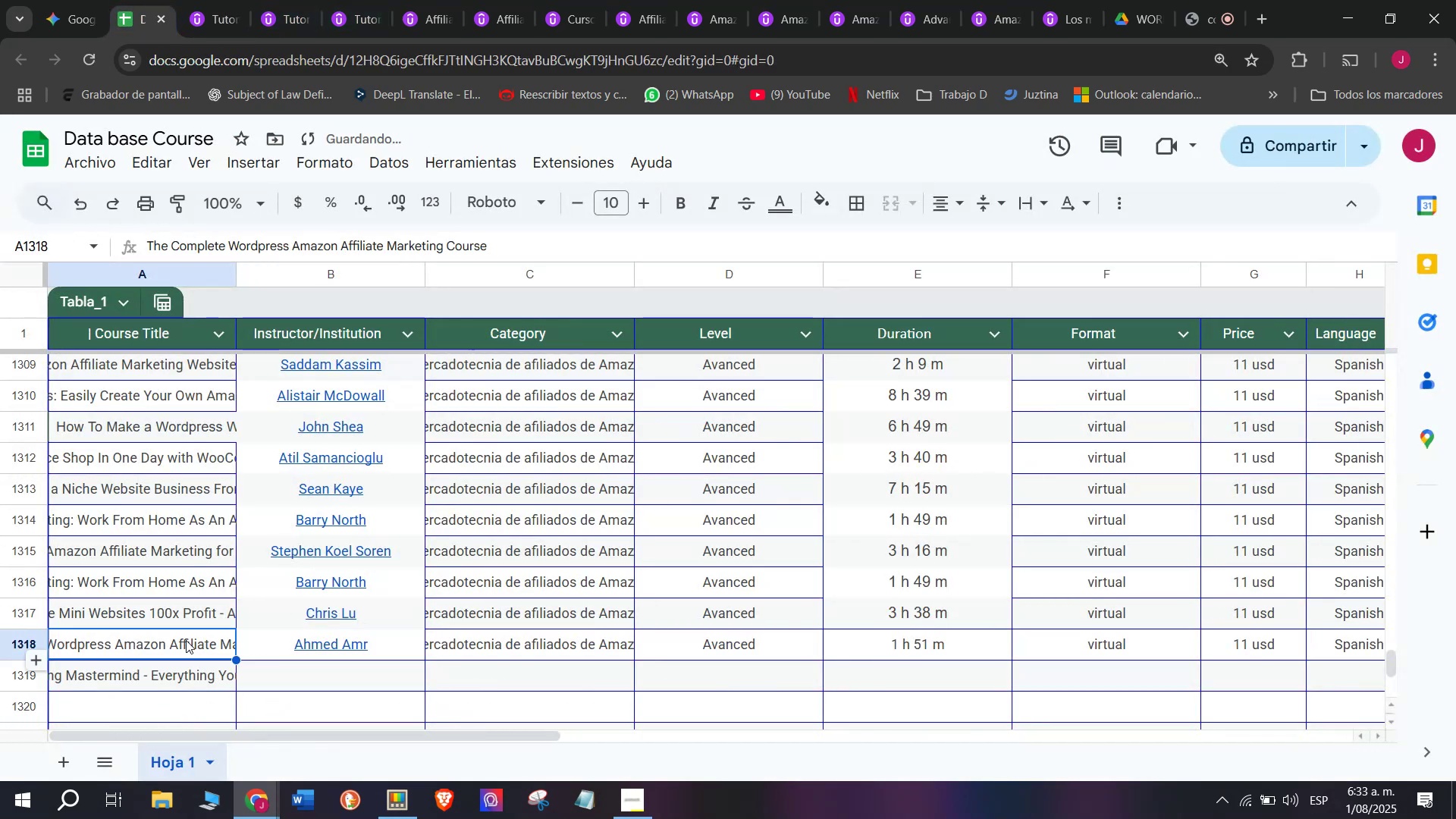 
key(Z)
 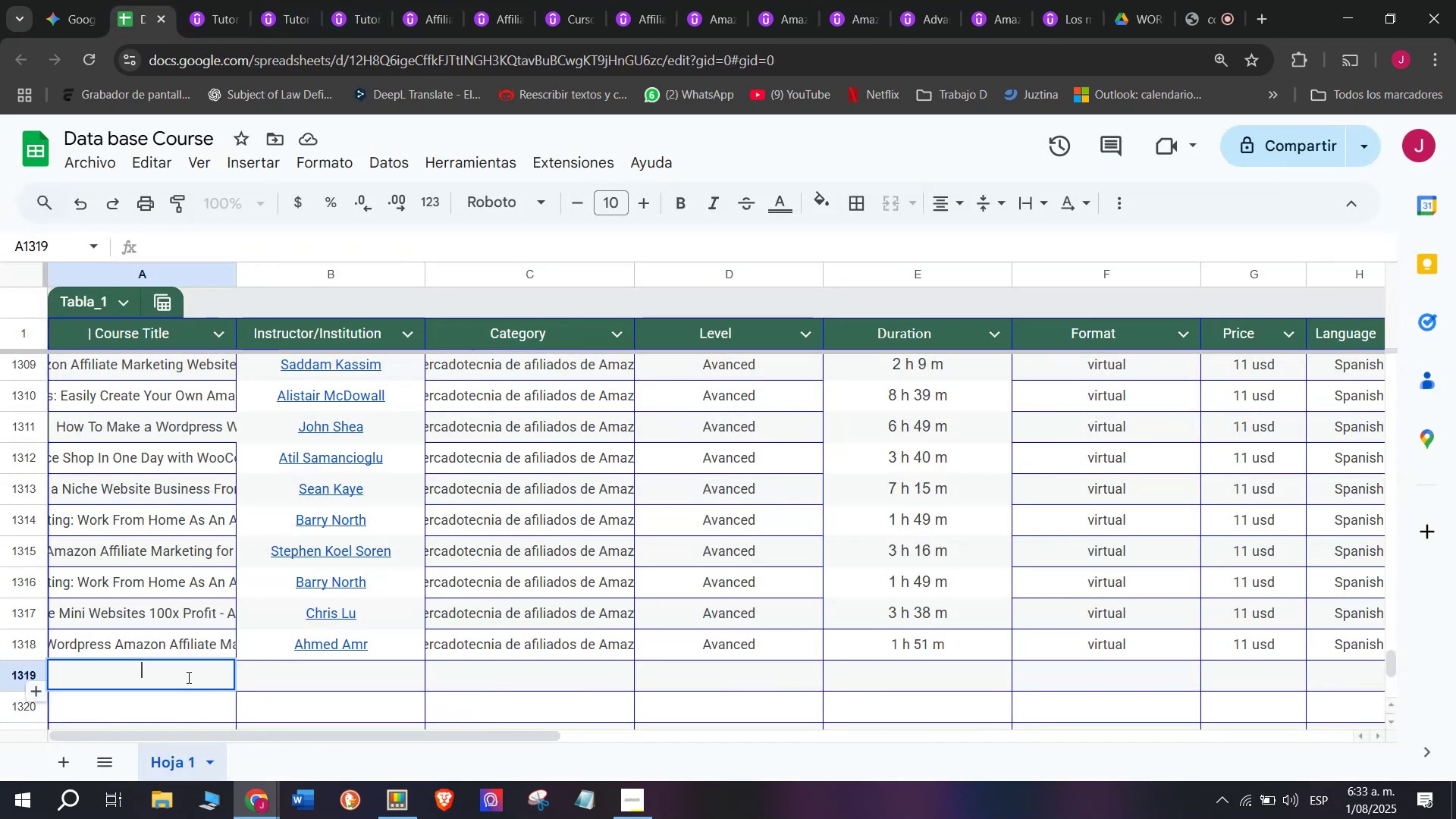 
key(Control+V)
 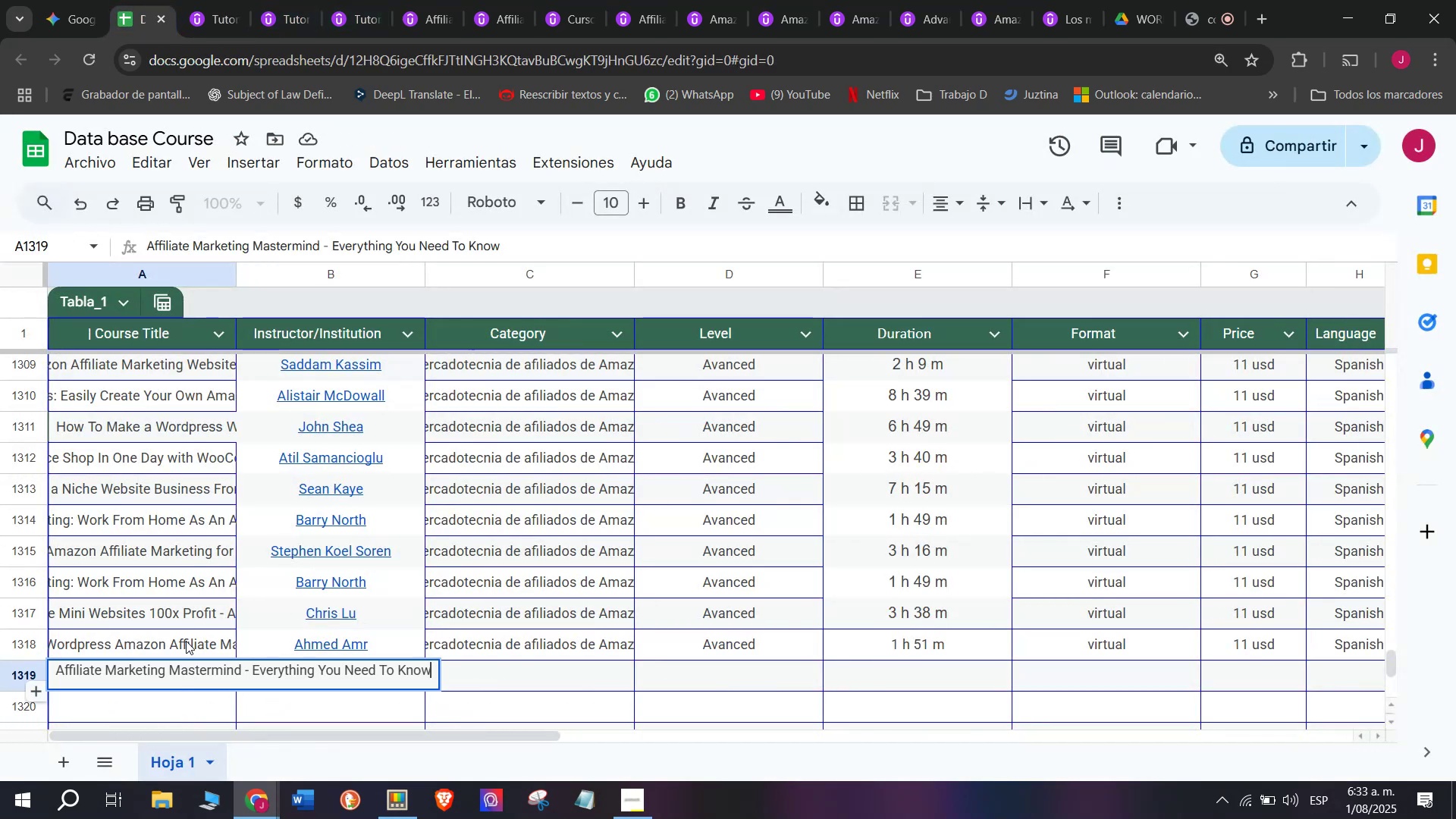 
left_click([186, 640])
 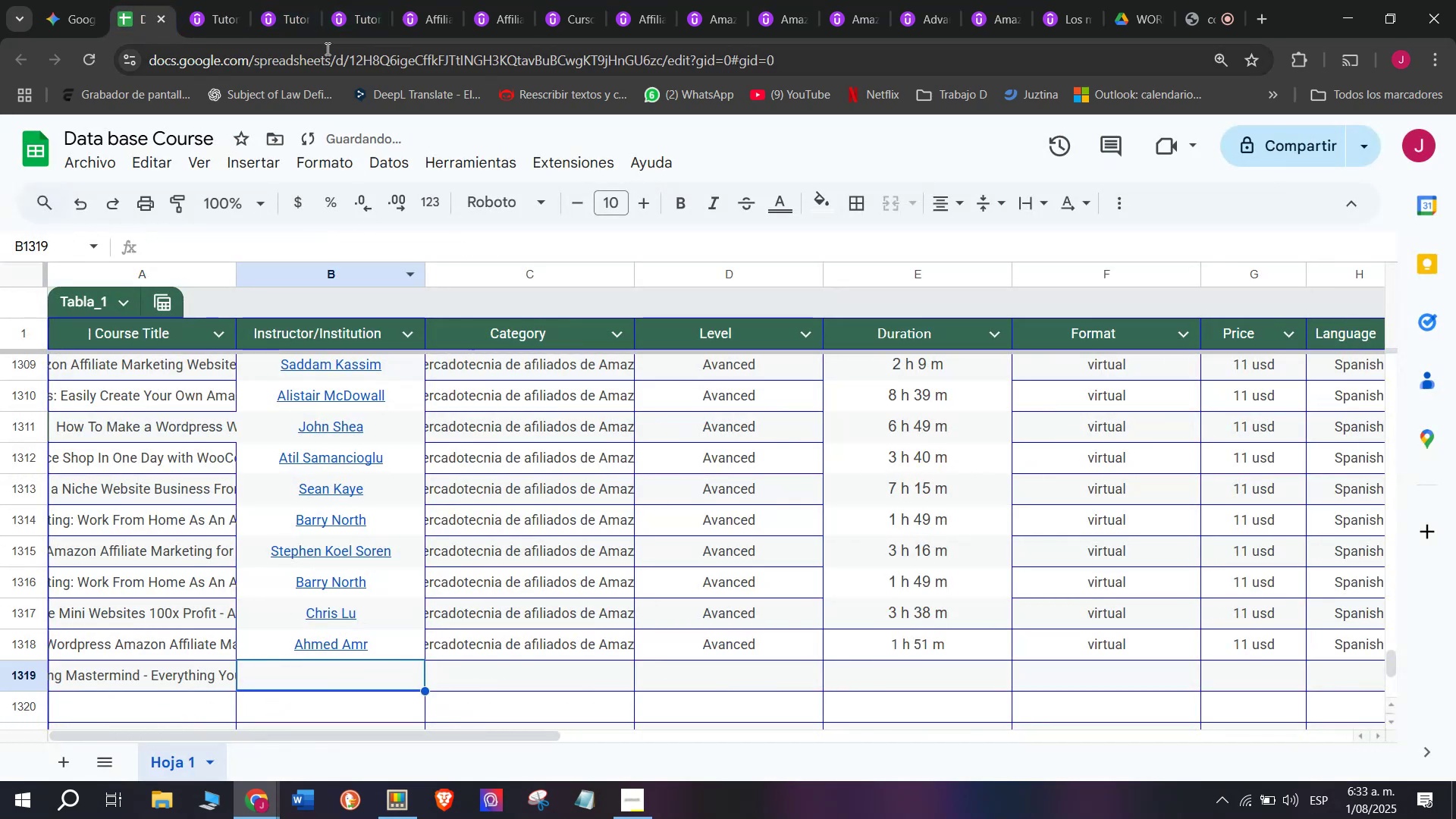 
left_click([225, 0])
 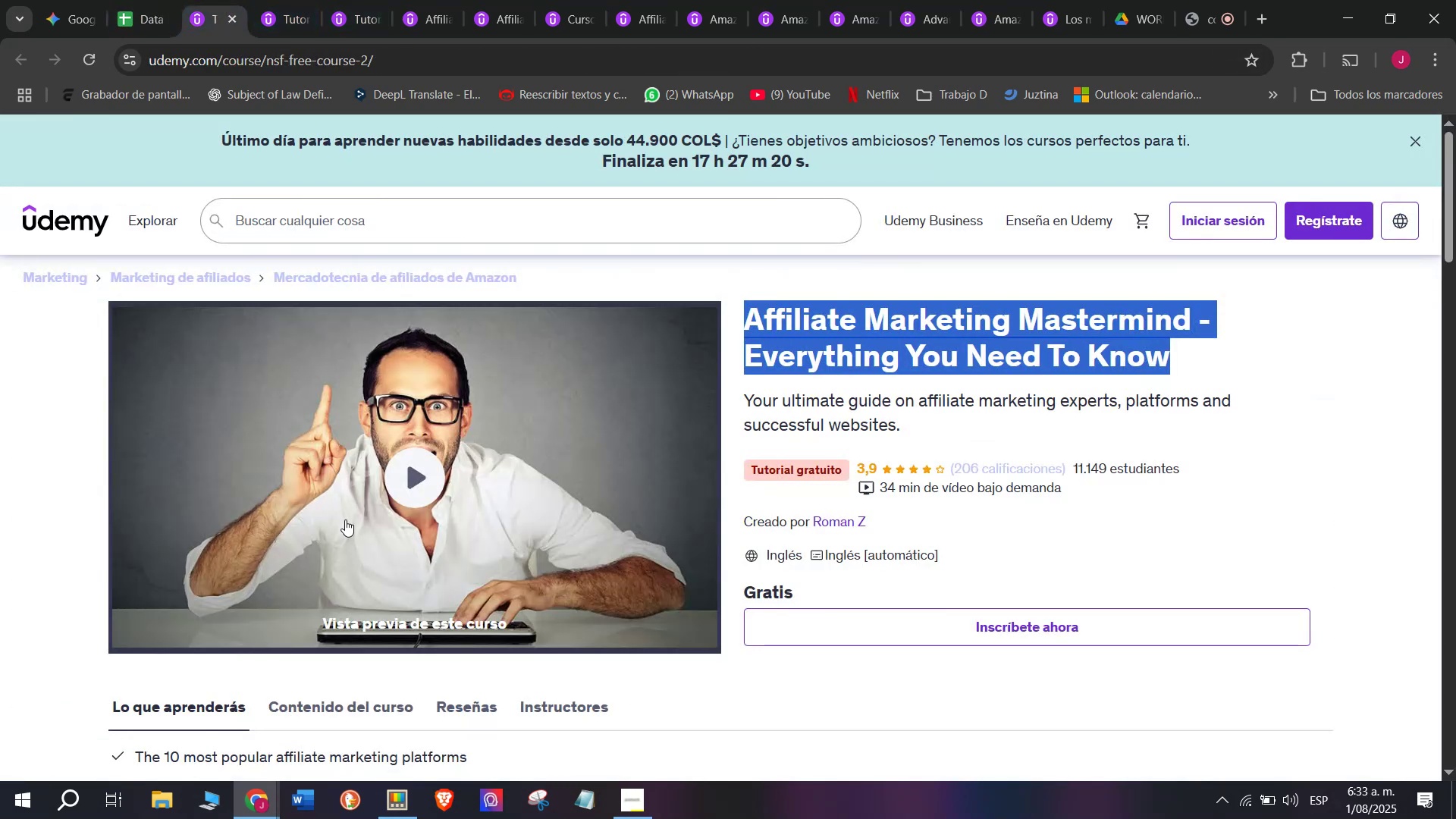 
scroll: coordinate [318, 590], scroll_direction: down, amount: 4.0
 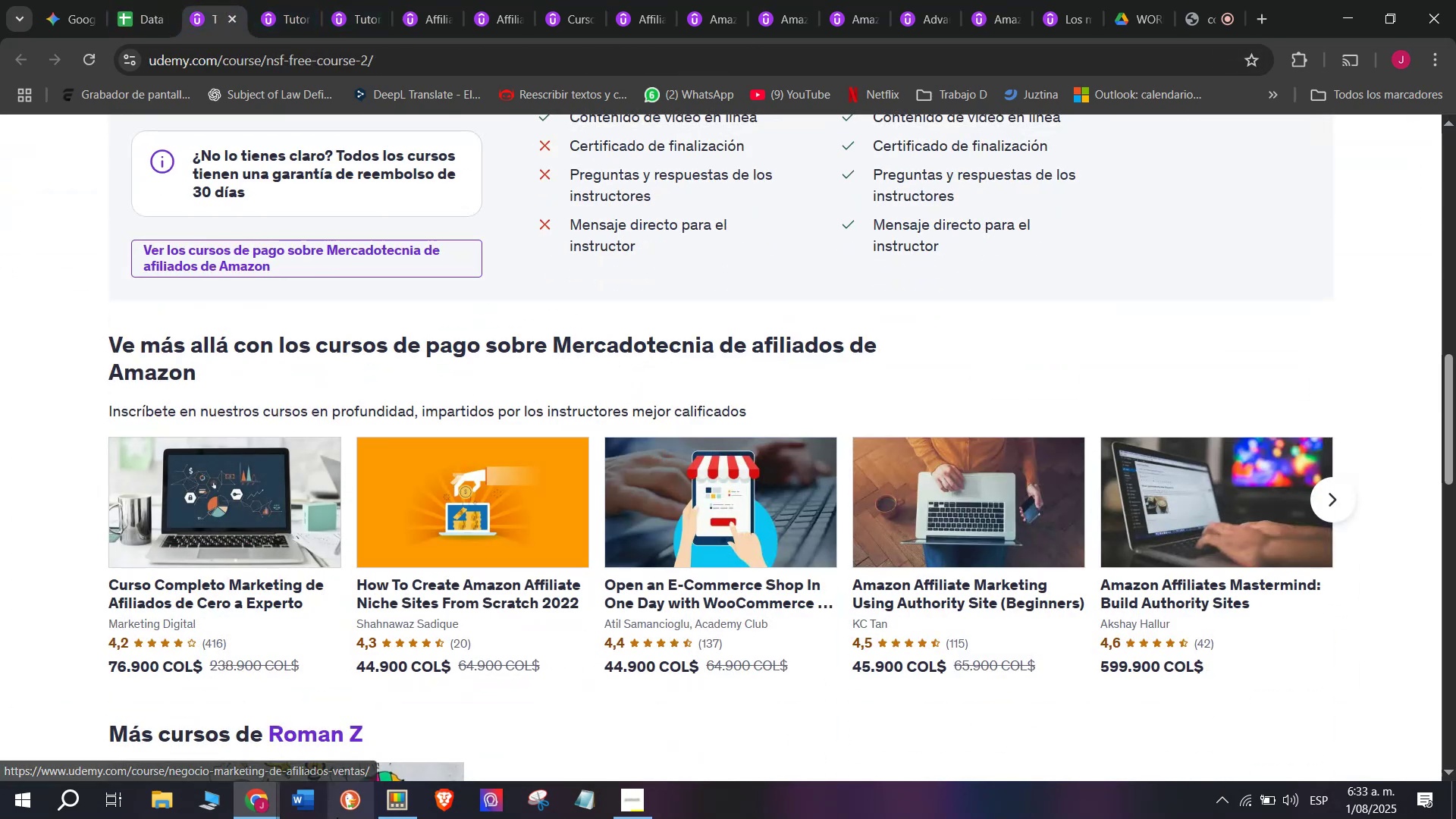 
scroll: coordinate [202, 545], scroll_direction: up, amount: 7.0
 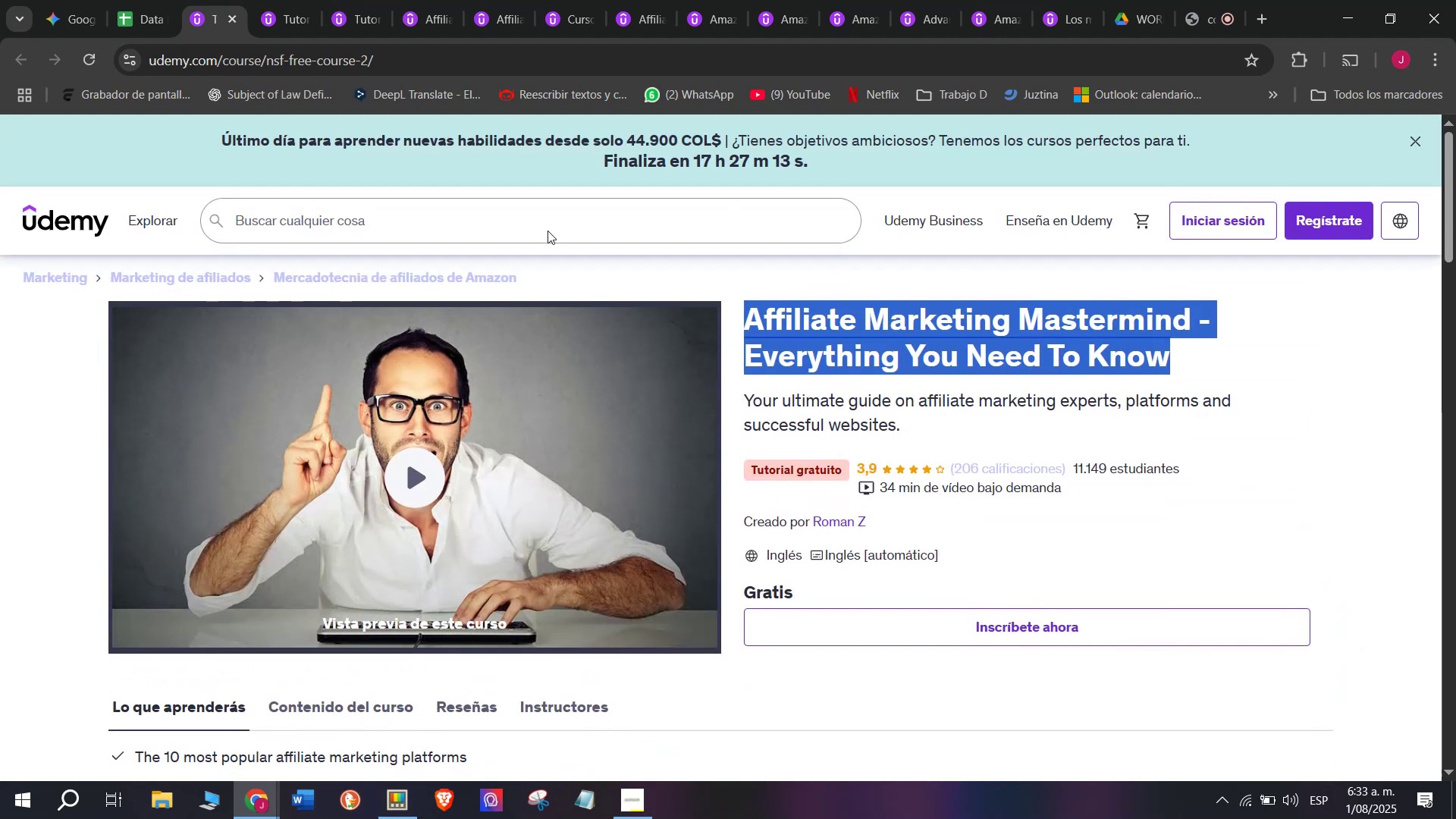 
left_click([136, 0])
 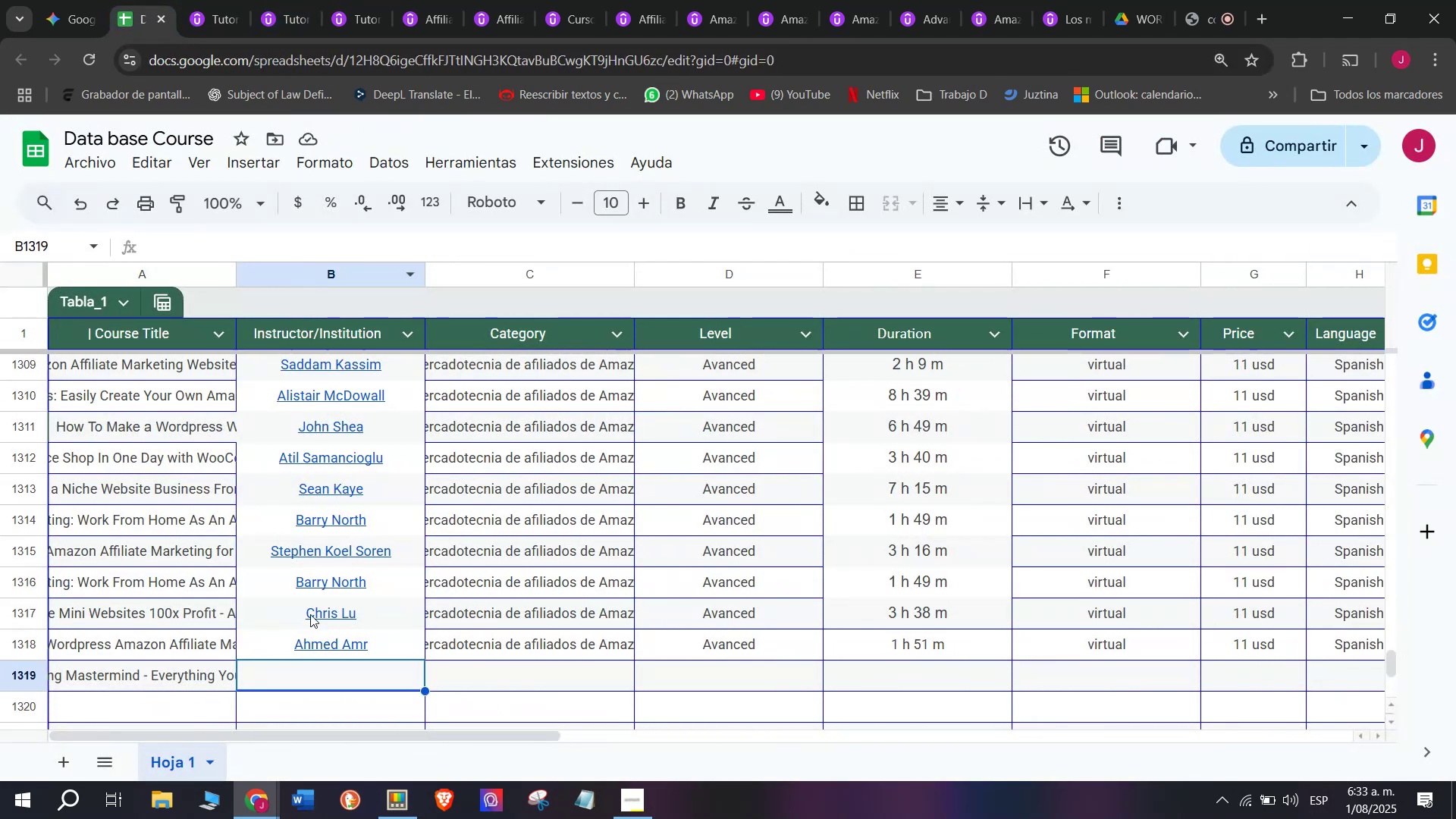 
left_click([202, 0])
 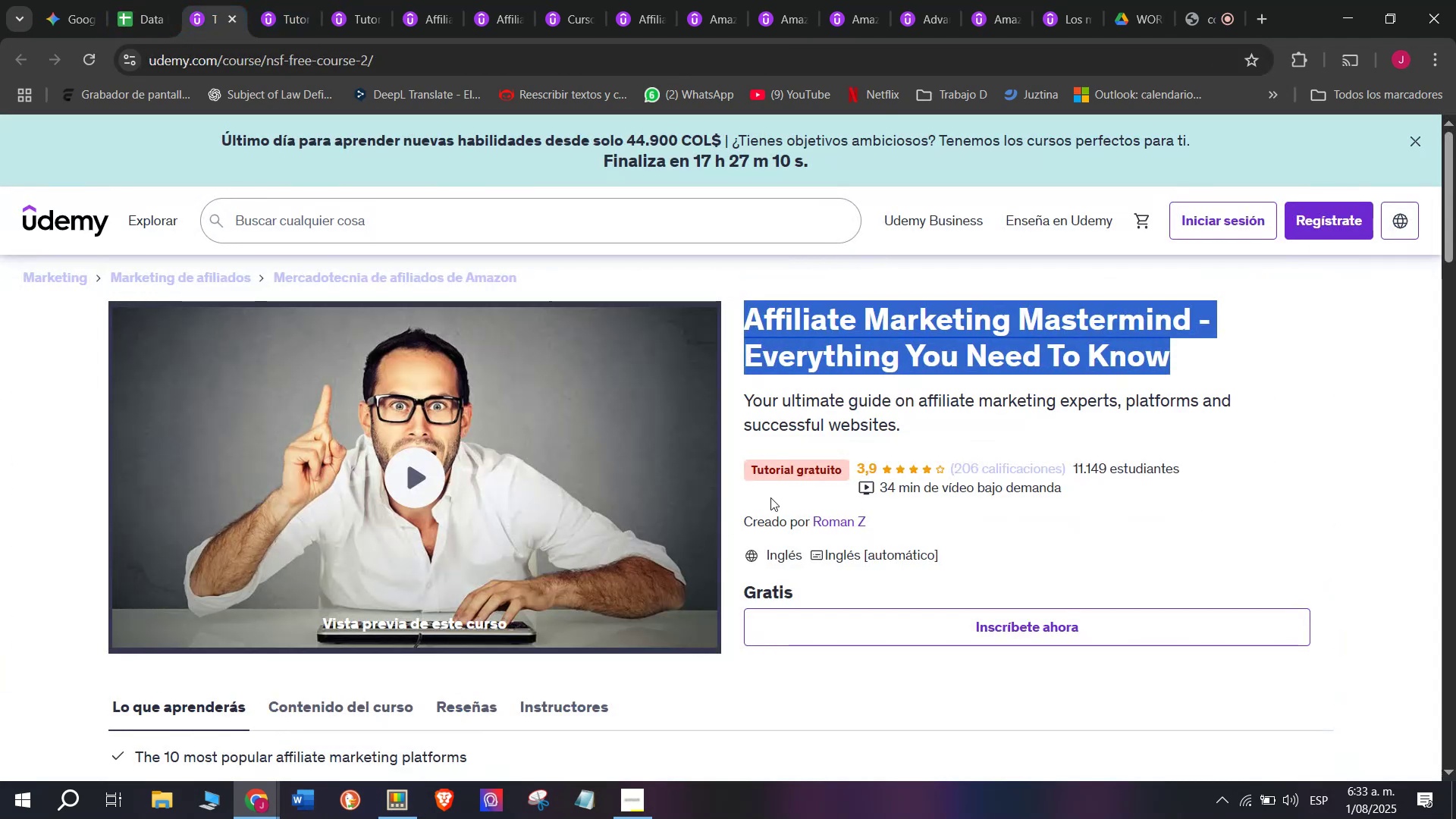 
scroll: coordinate [302, 558], scroll_direction: down, amount: 5.0
 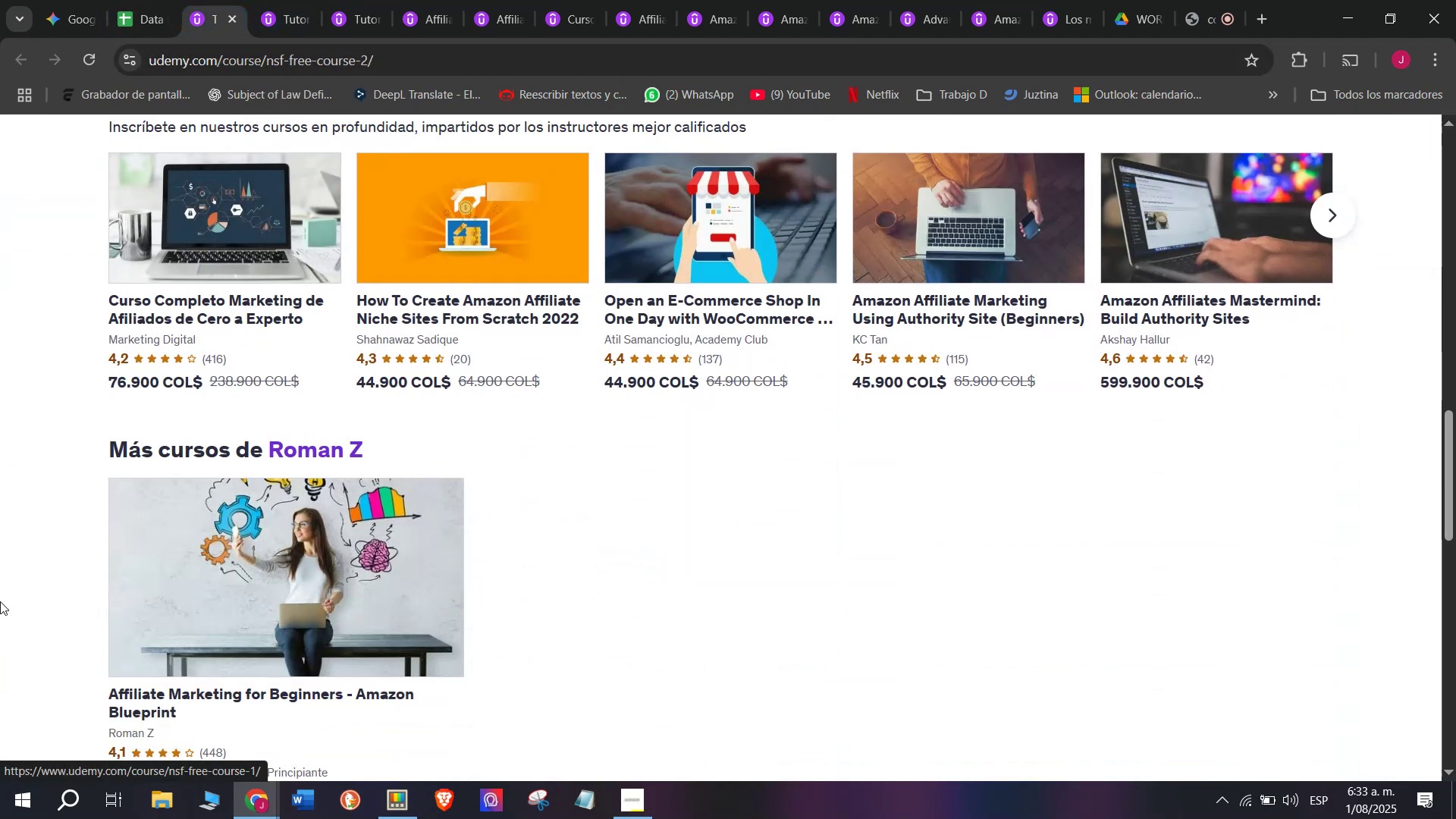 
scroll: coordinate [127, 588], scroll_direction: none, amount: 0.0
 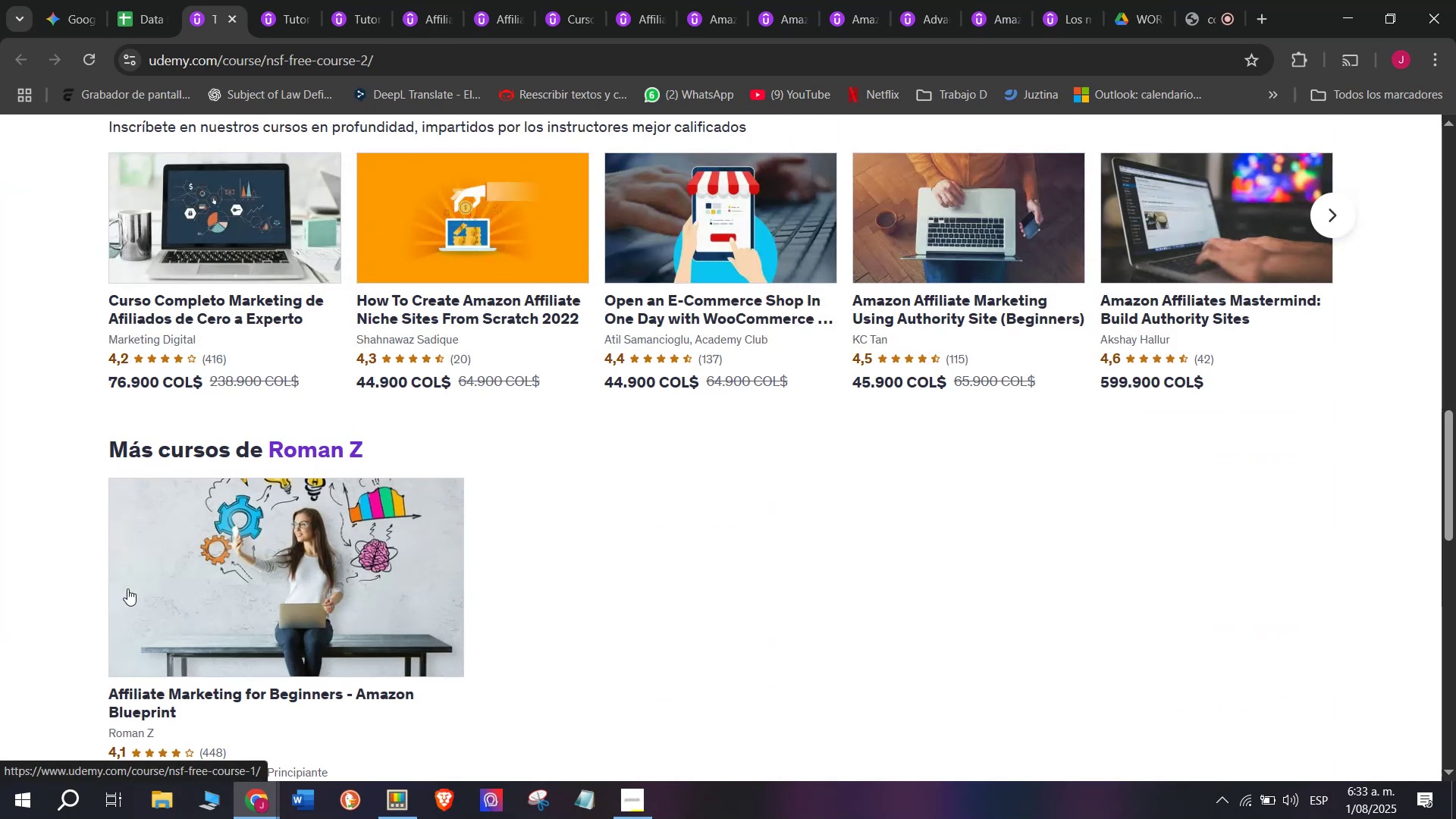 
scroll: coordinate [226, 623], scroll_direction: up, amount: 5.0
 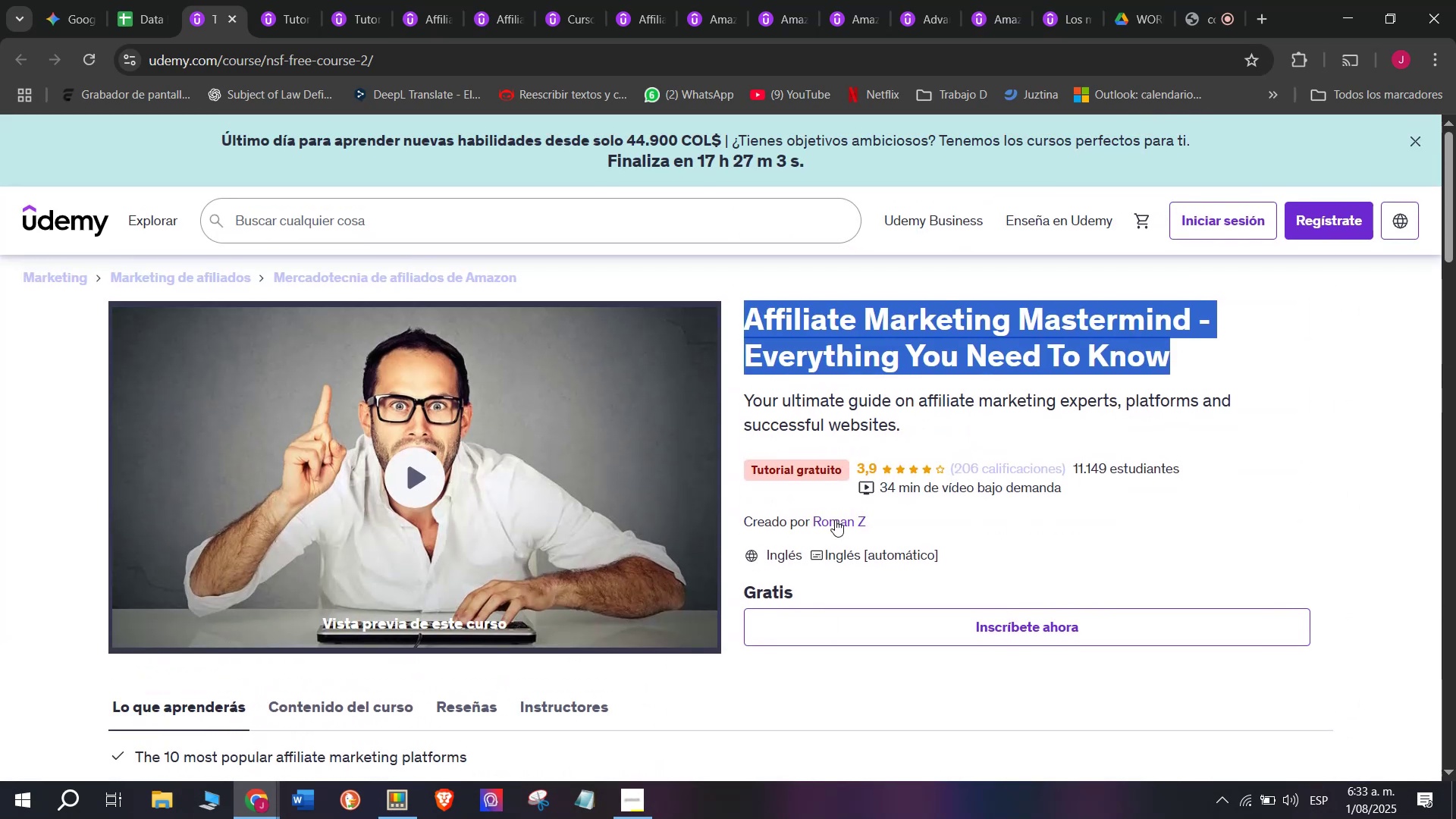 
left_click_drag(start_coordinate=[881, 519], to_coordinate=[810, 518])
 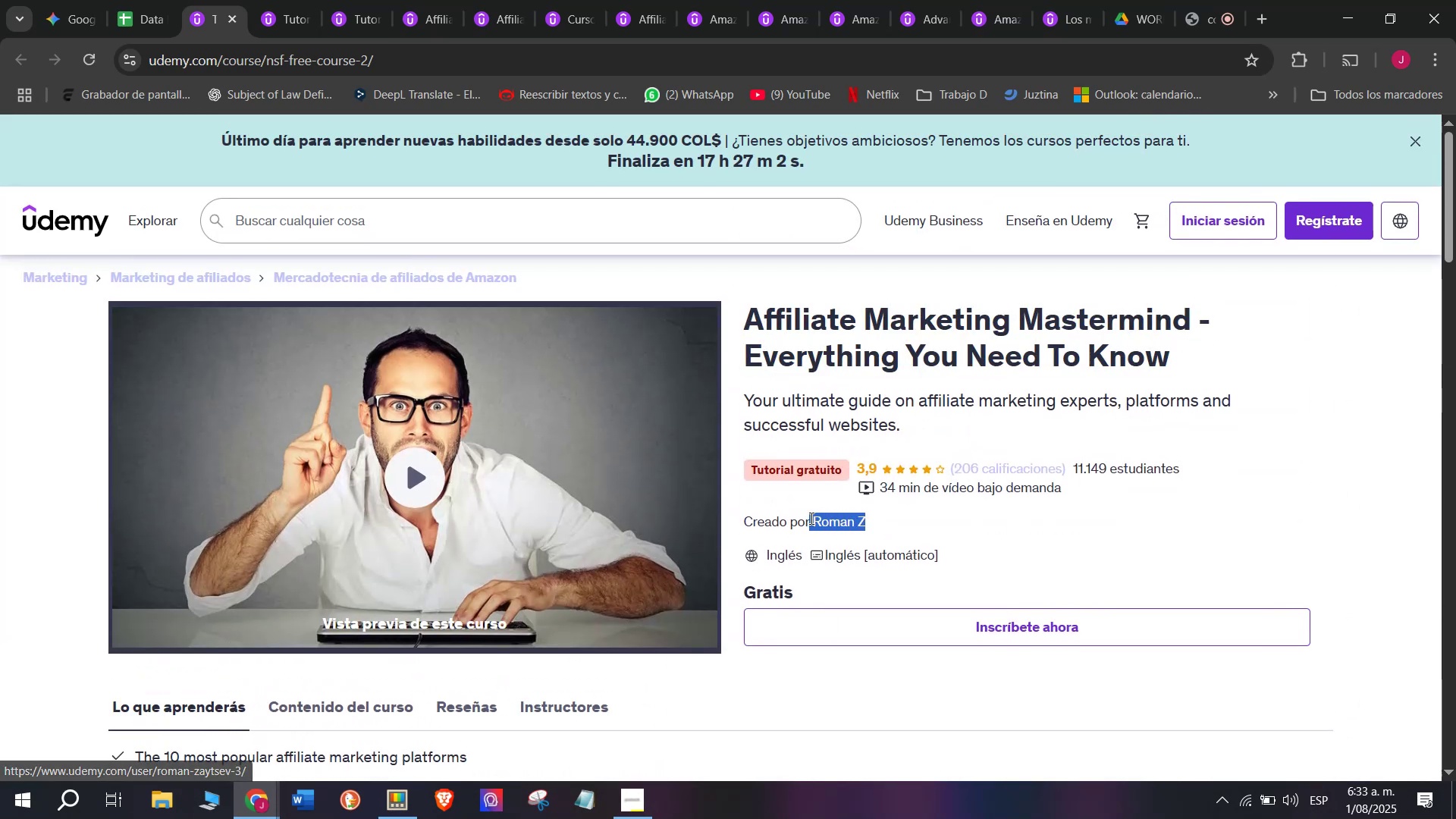 
key(Break)
 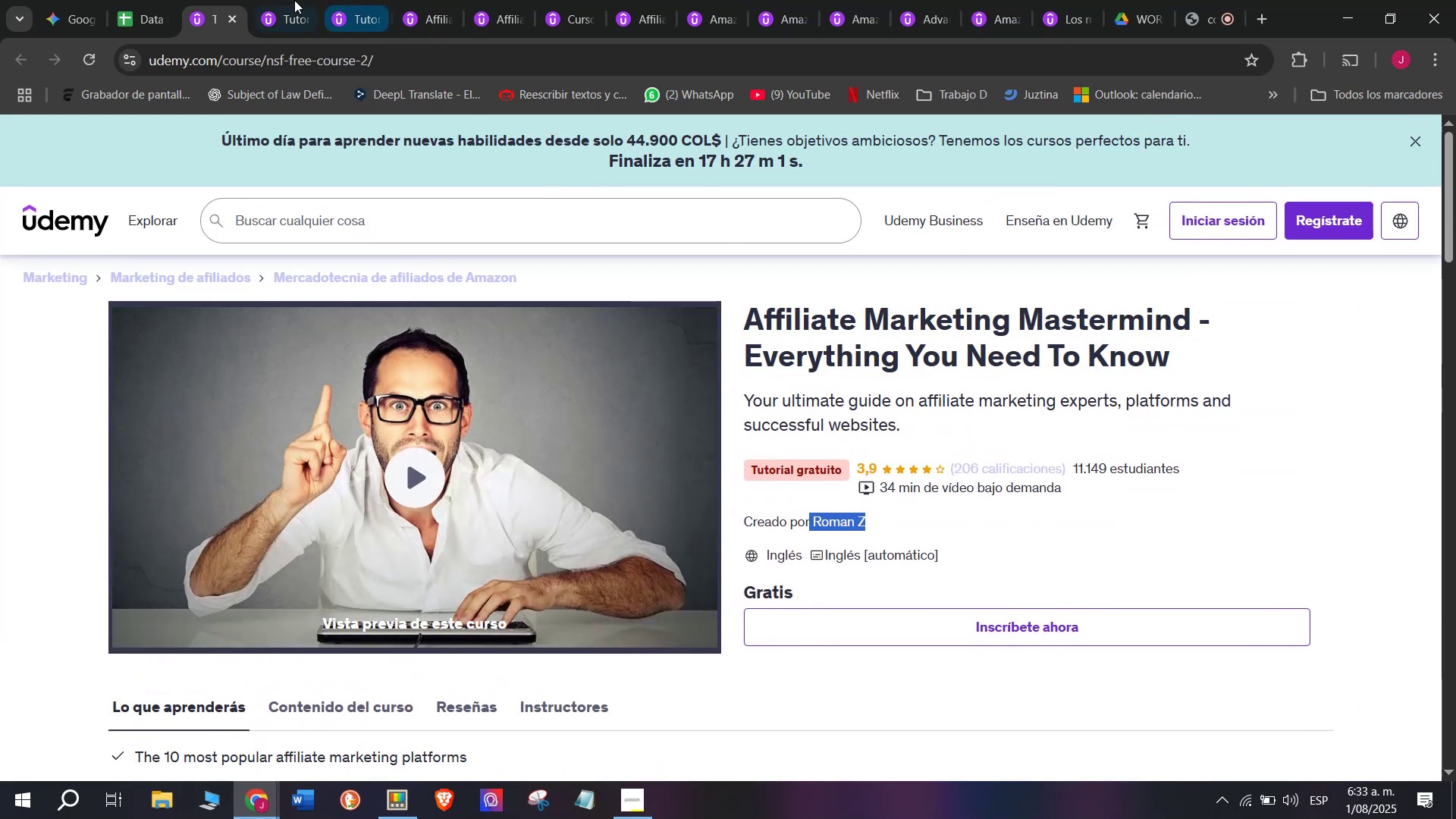 
key(Control+ControlLeft)
 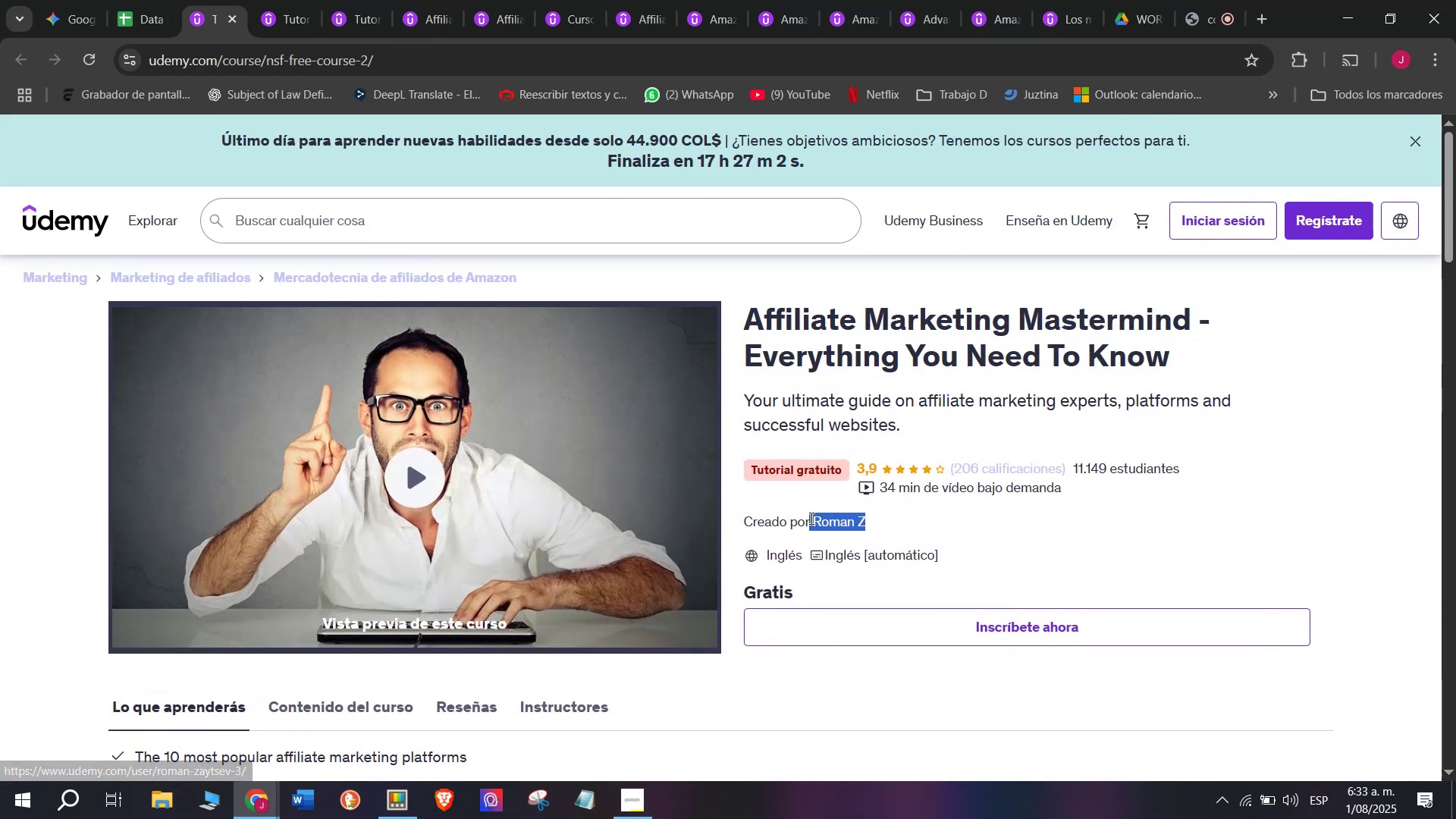 
key(Control+C)
 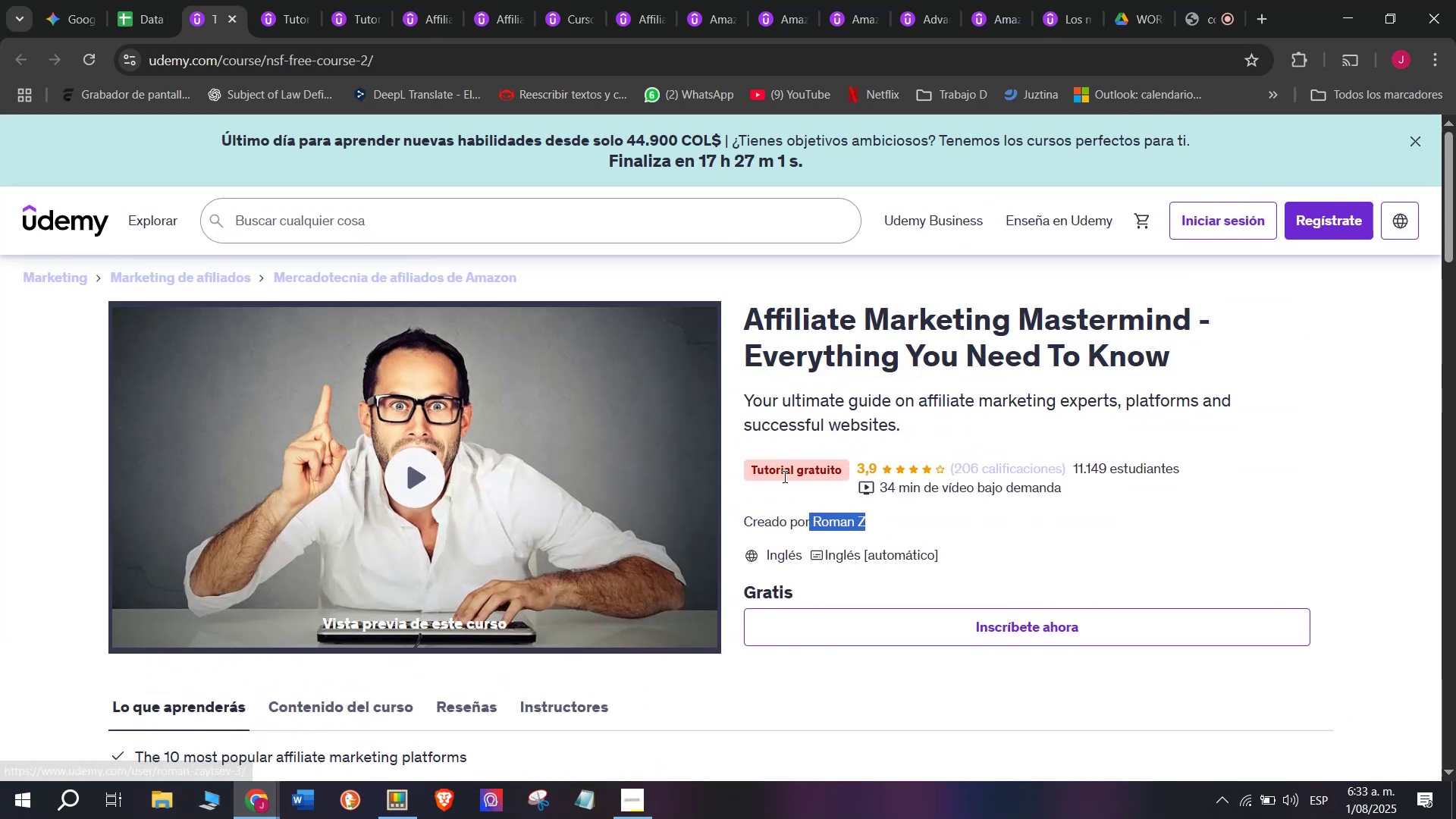 
key(Break)
 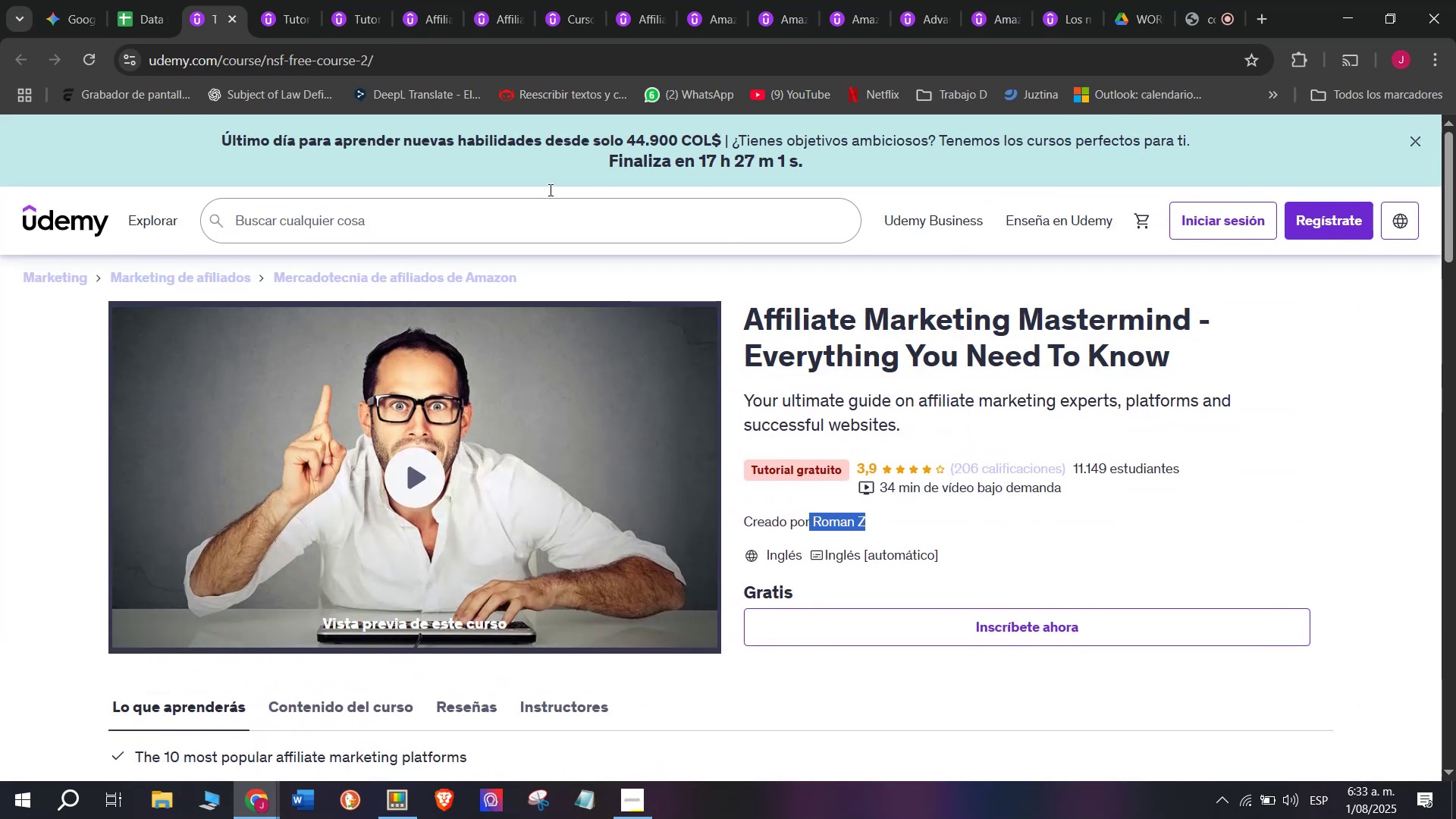 
key(Control+ControlLeft)
 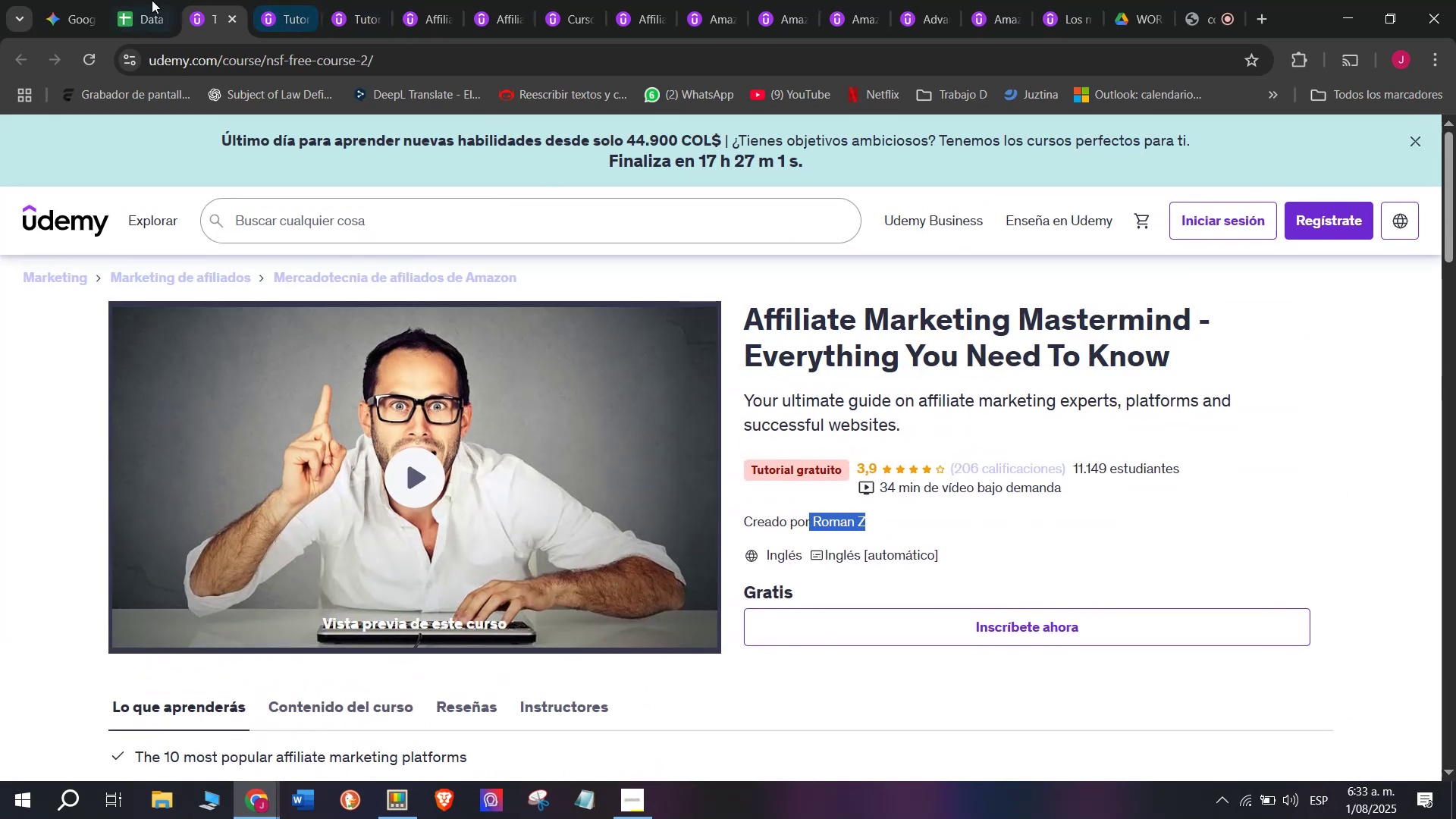 
key(Control+C)
 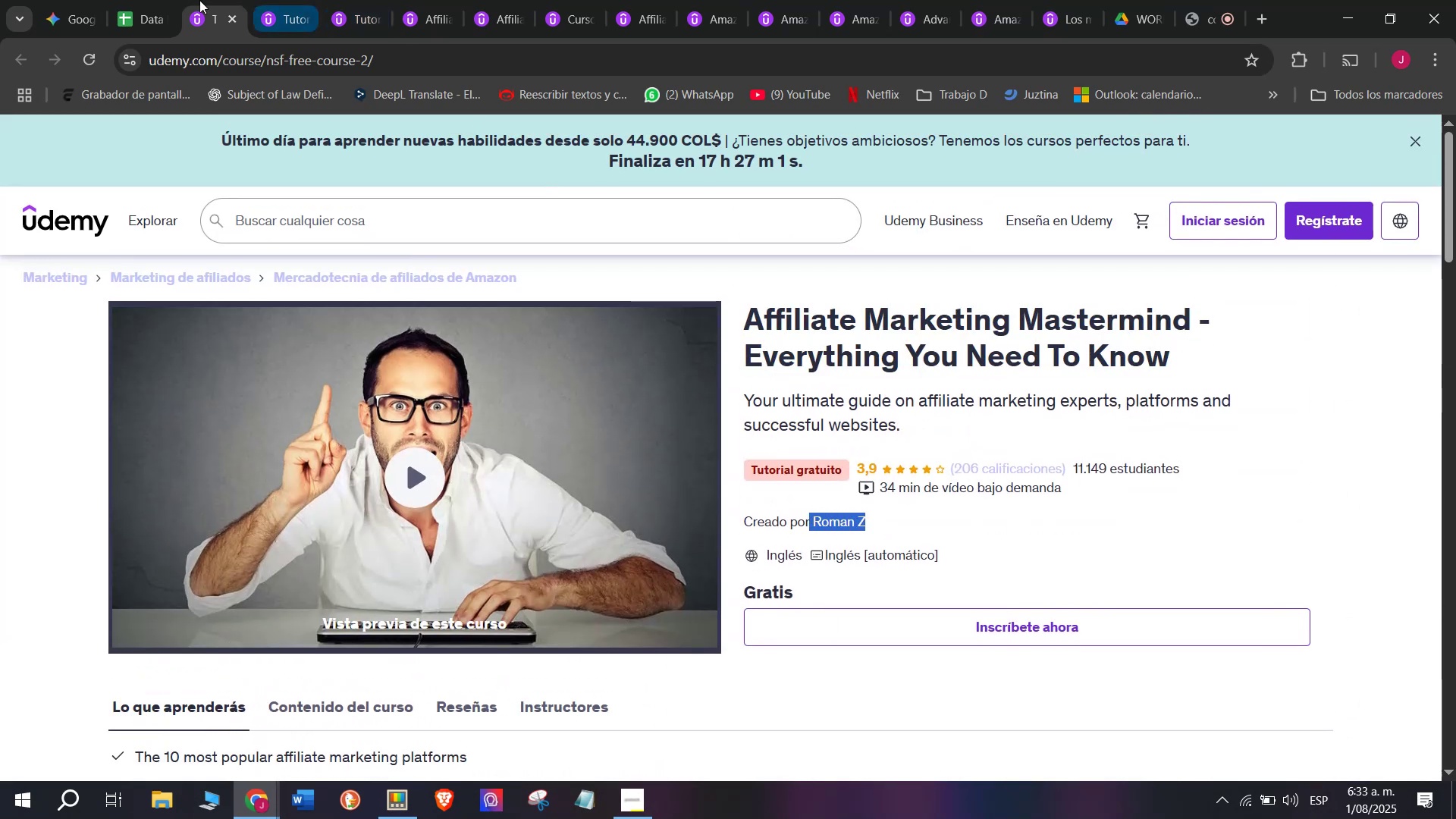 
left_click([143, 0])
 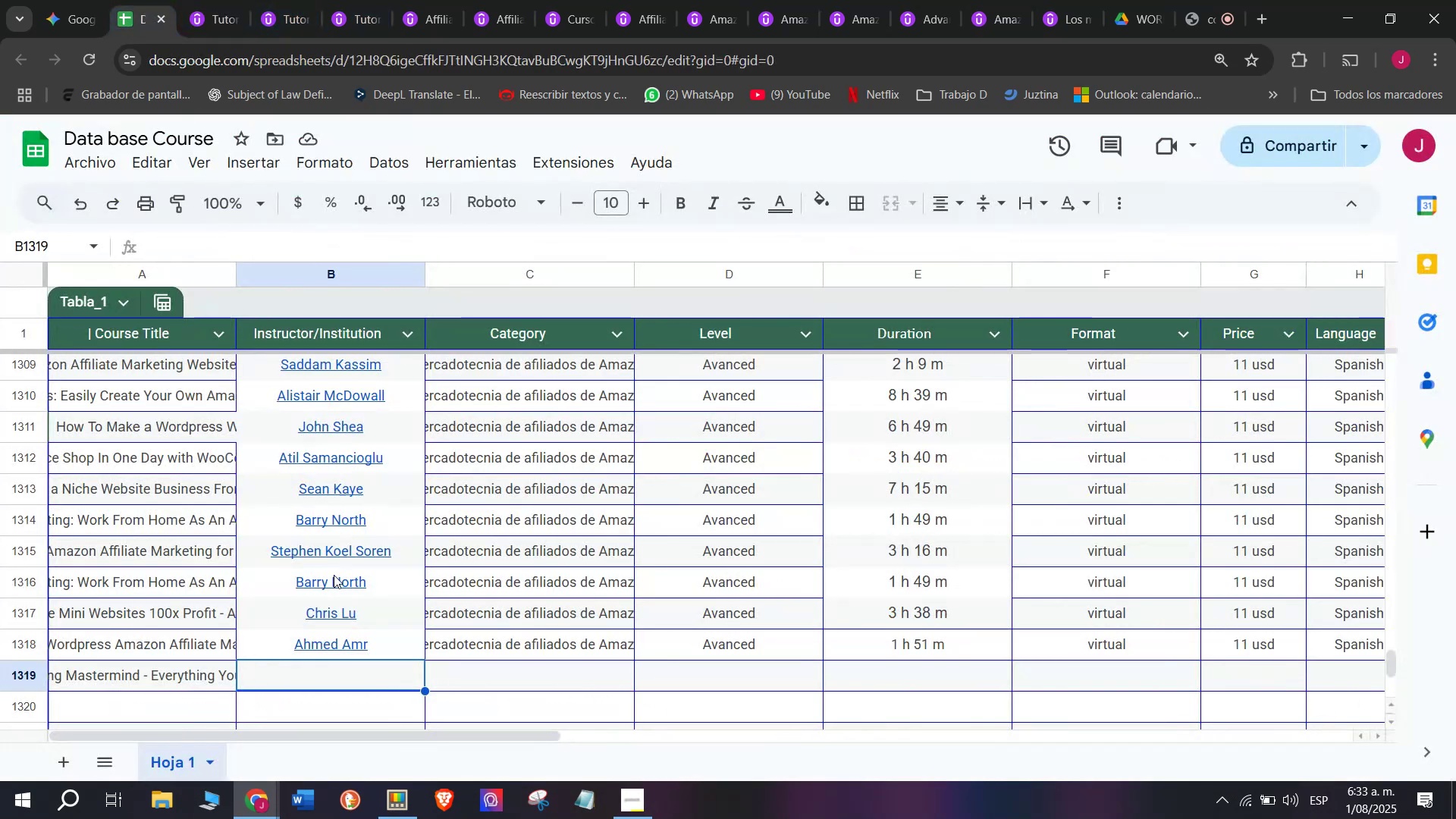 
key(Z)
 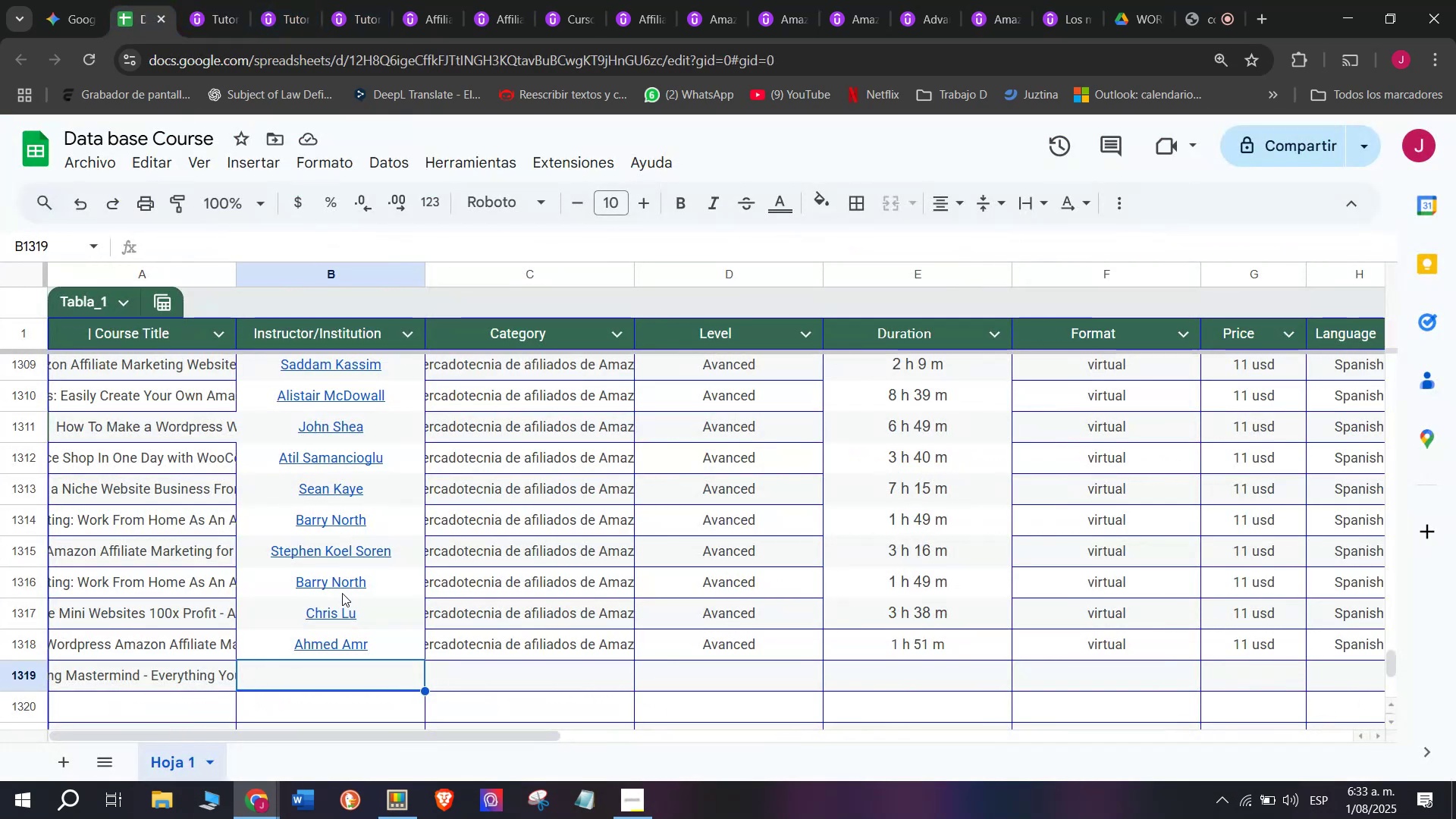 
key(Control+ControlLeft)
 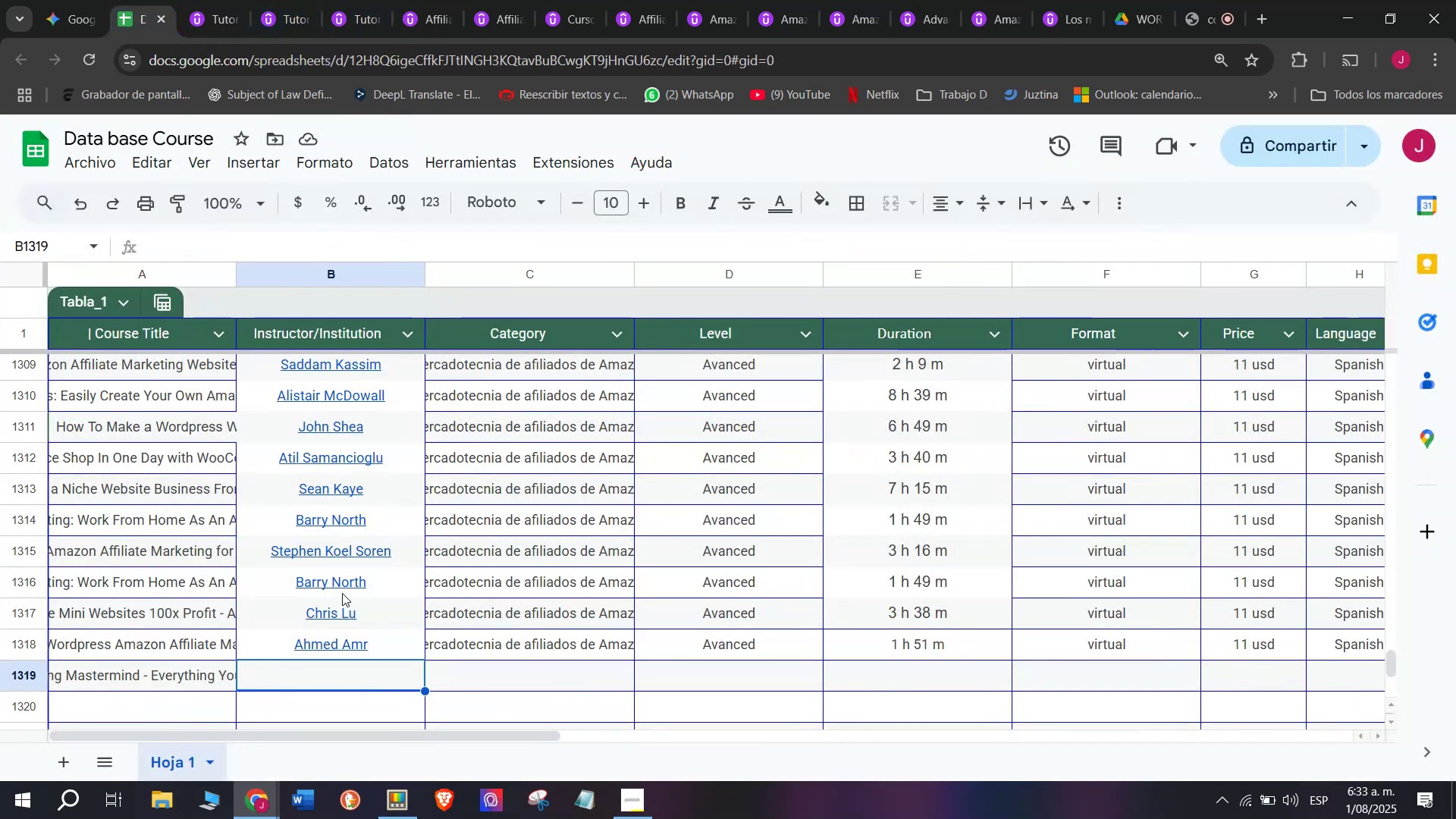 
key(Control+V)
 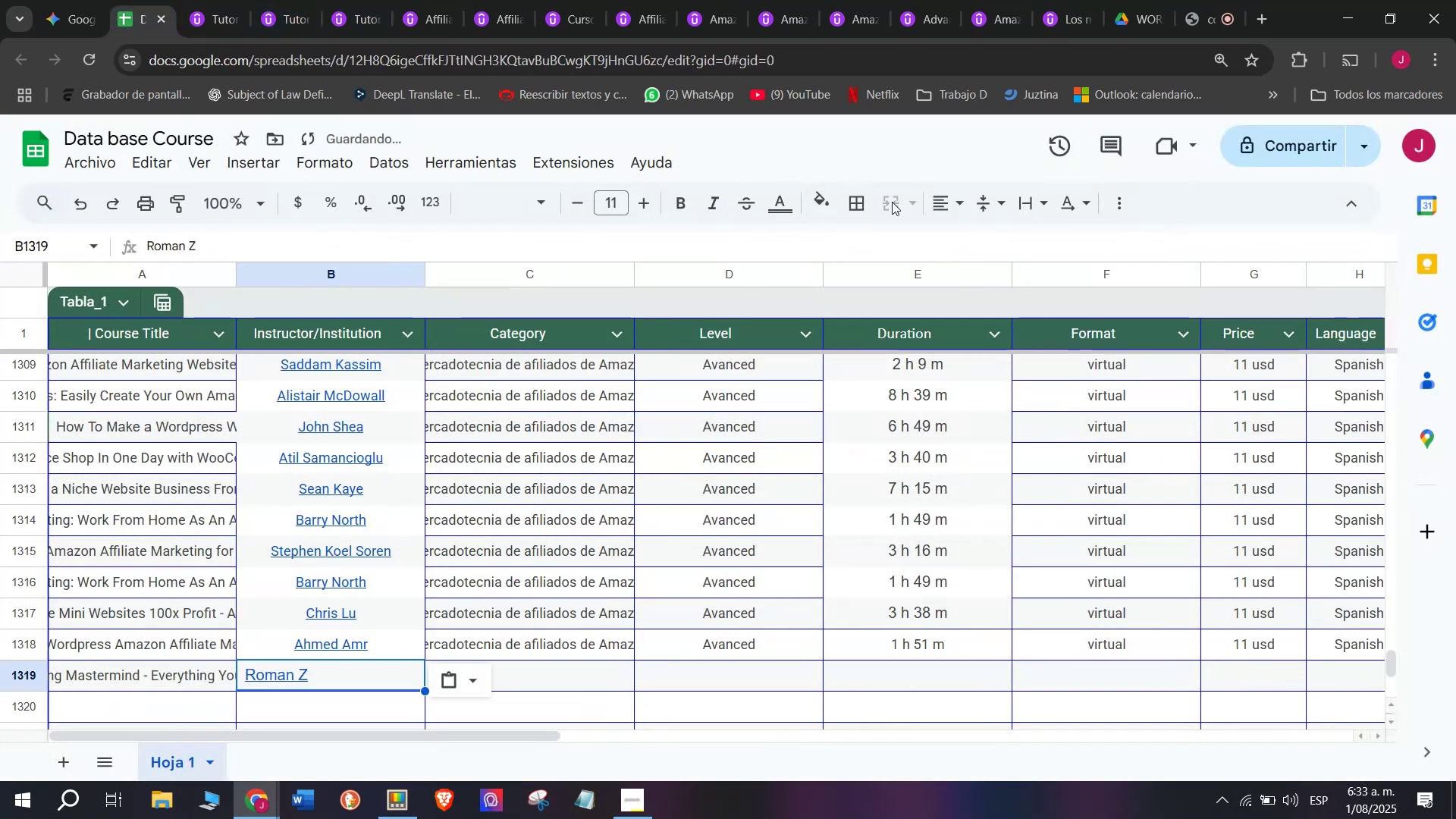 
left_click([939, 200])
 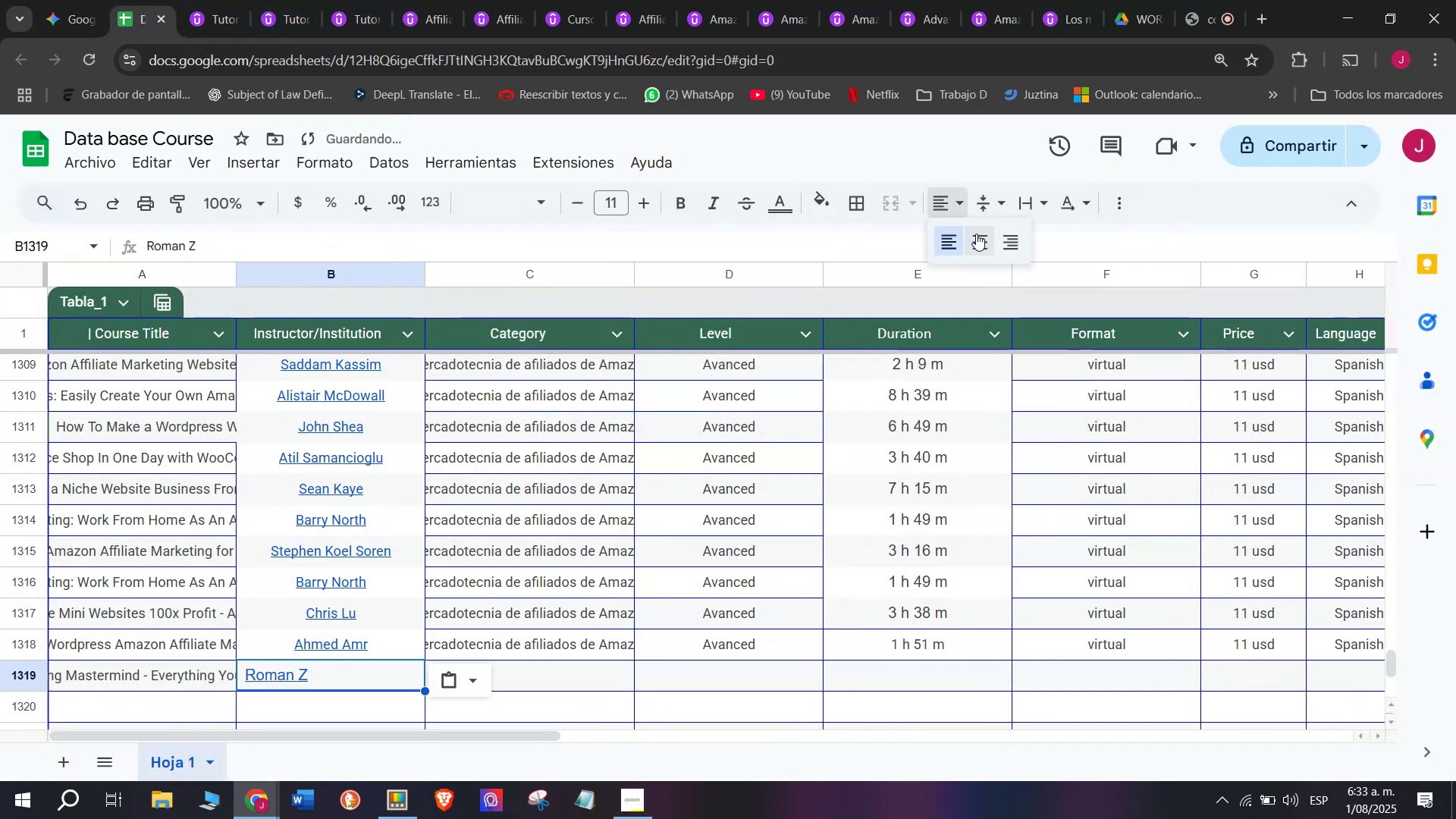 
left_click([982, 237])
 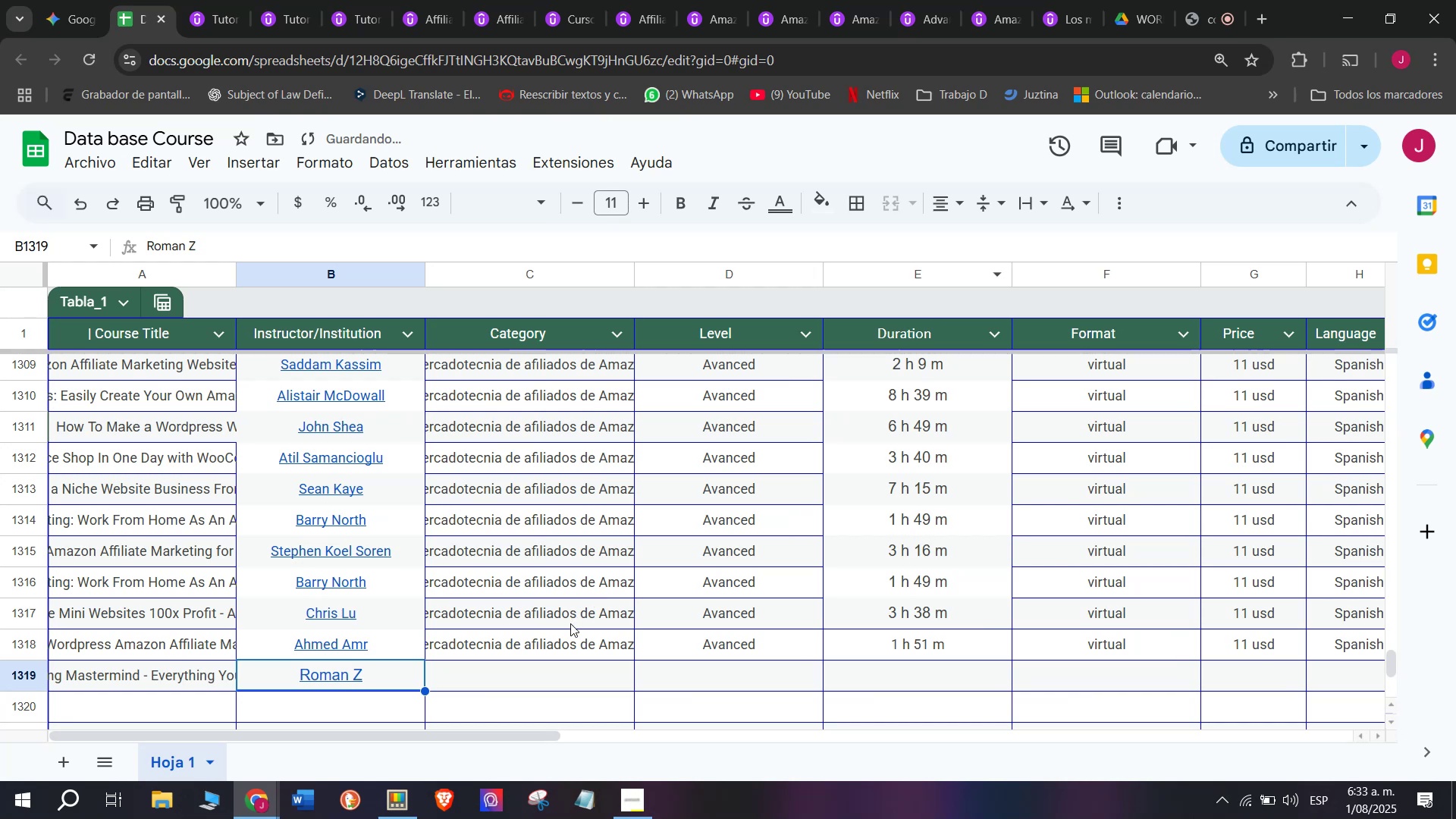 
left_click([569, 636])
 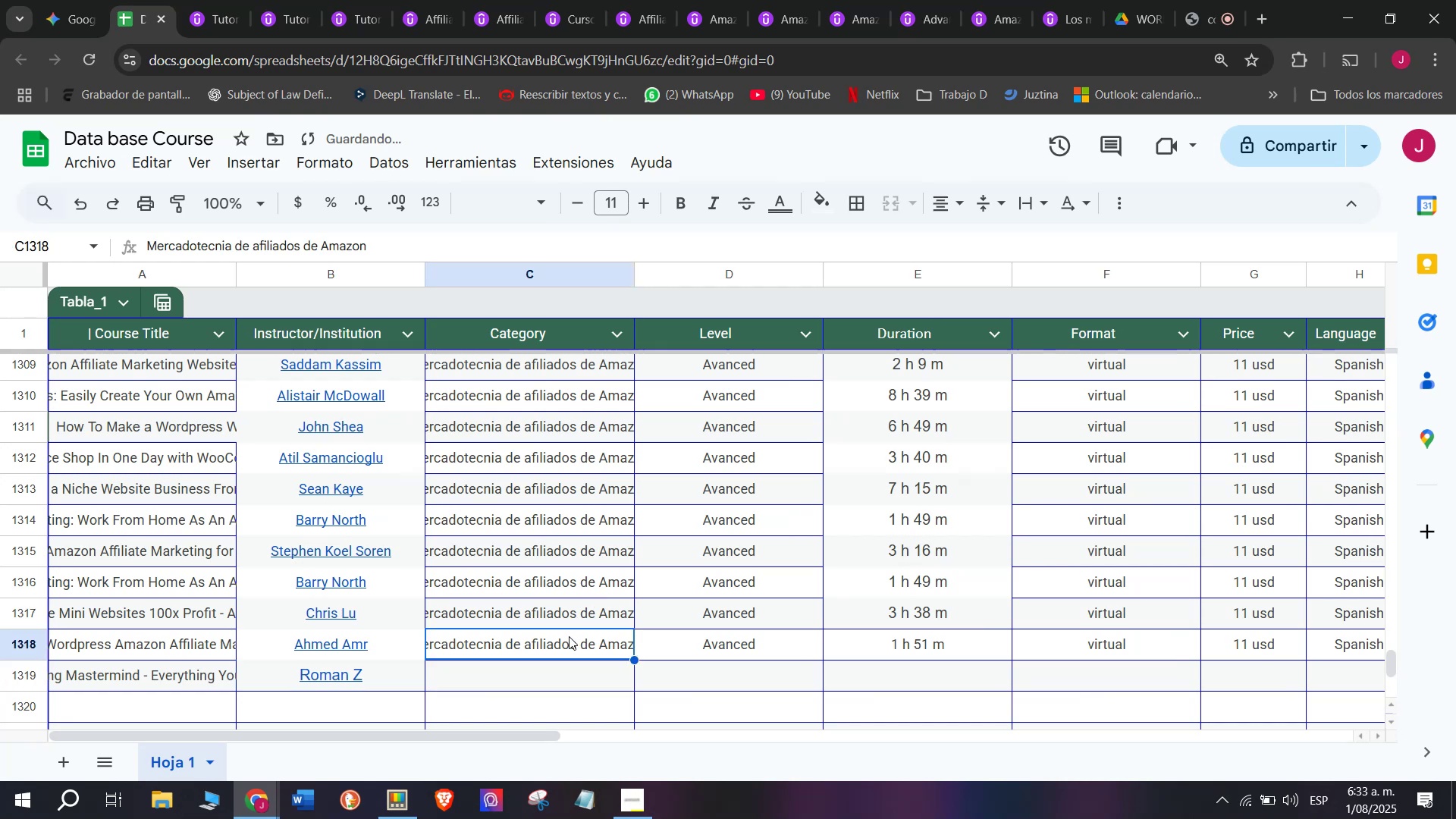 
key(Control+ControlLeft)
 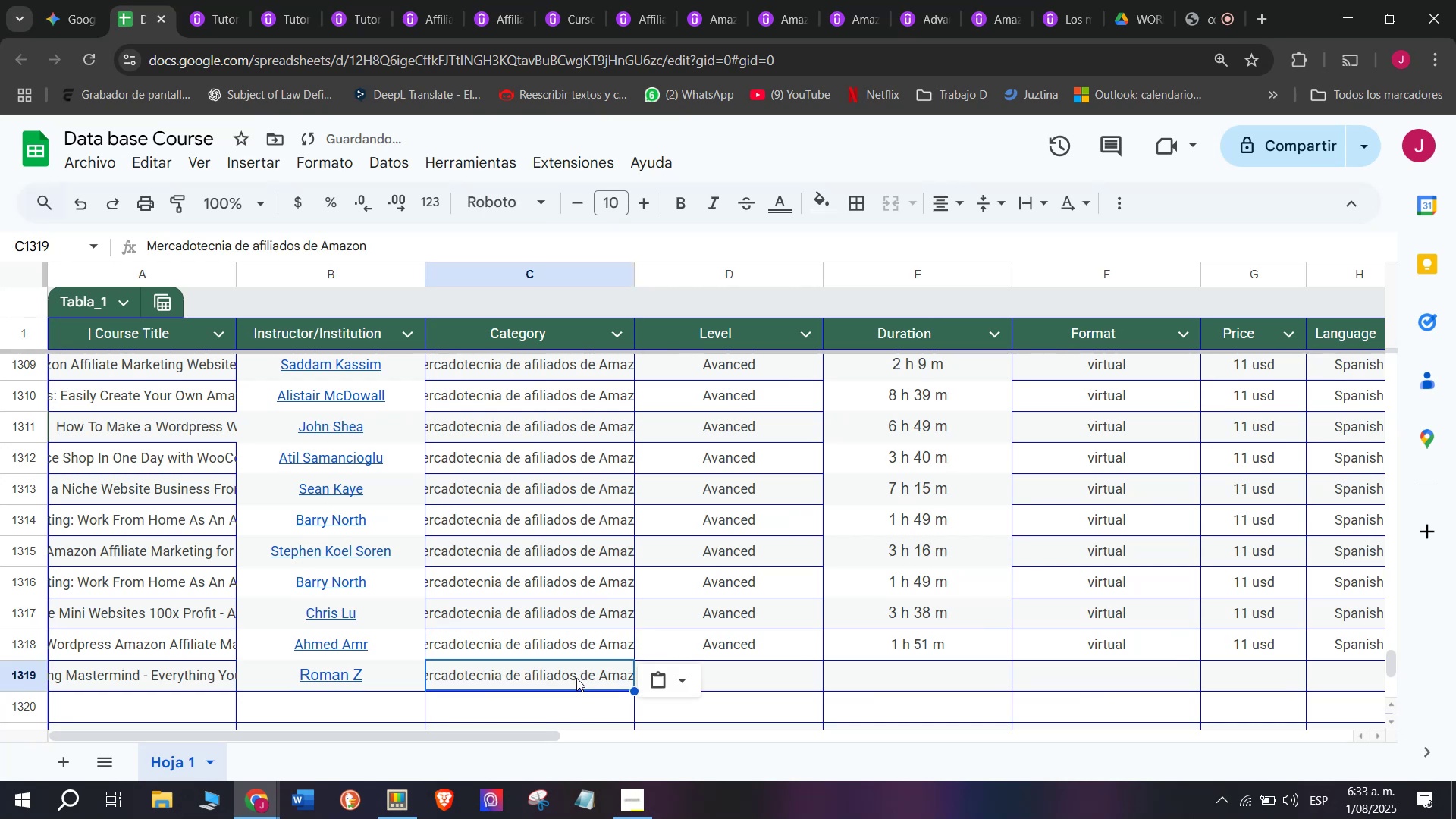 
key(Break)
 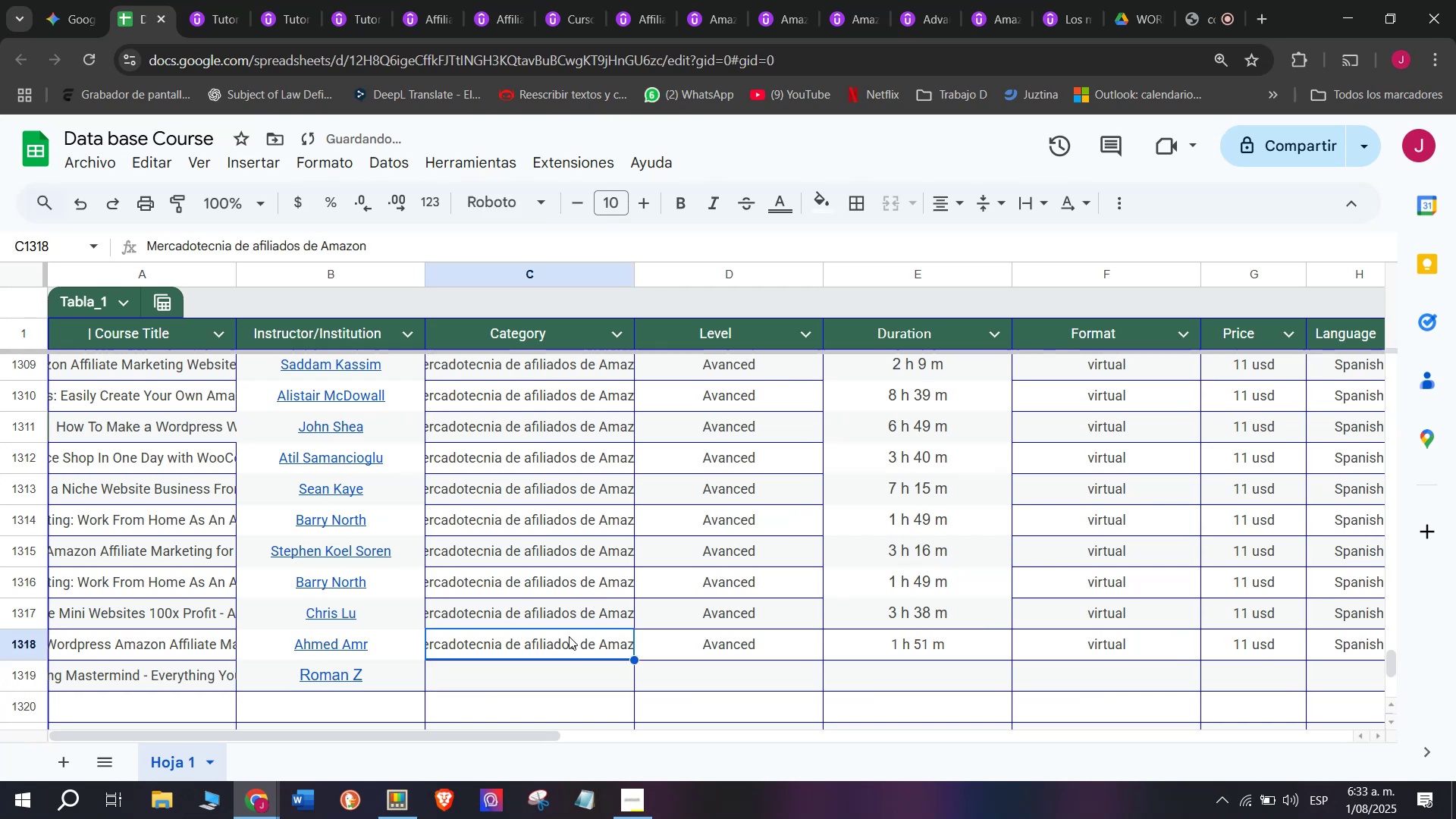 
key(Control+C)
 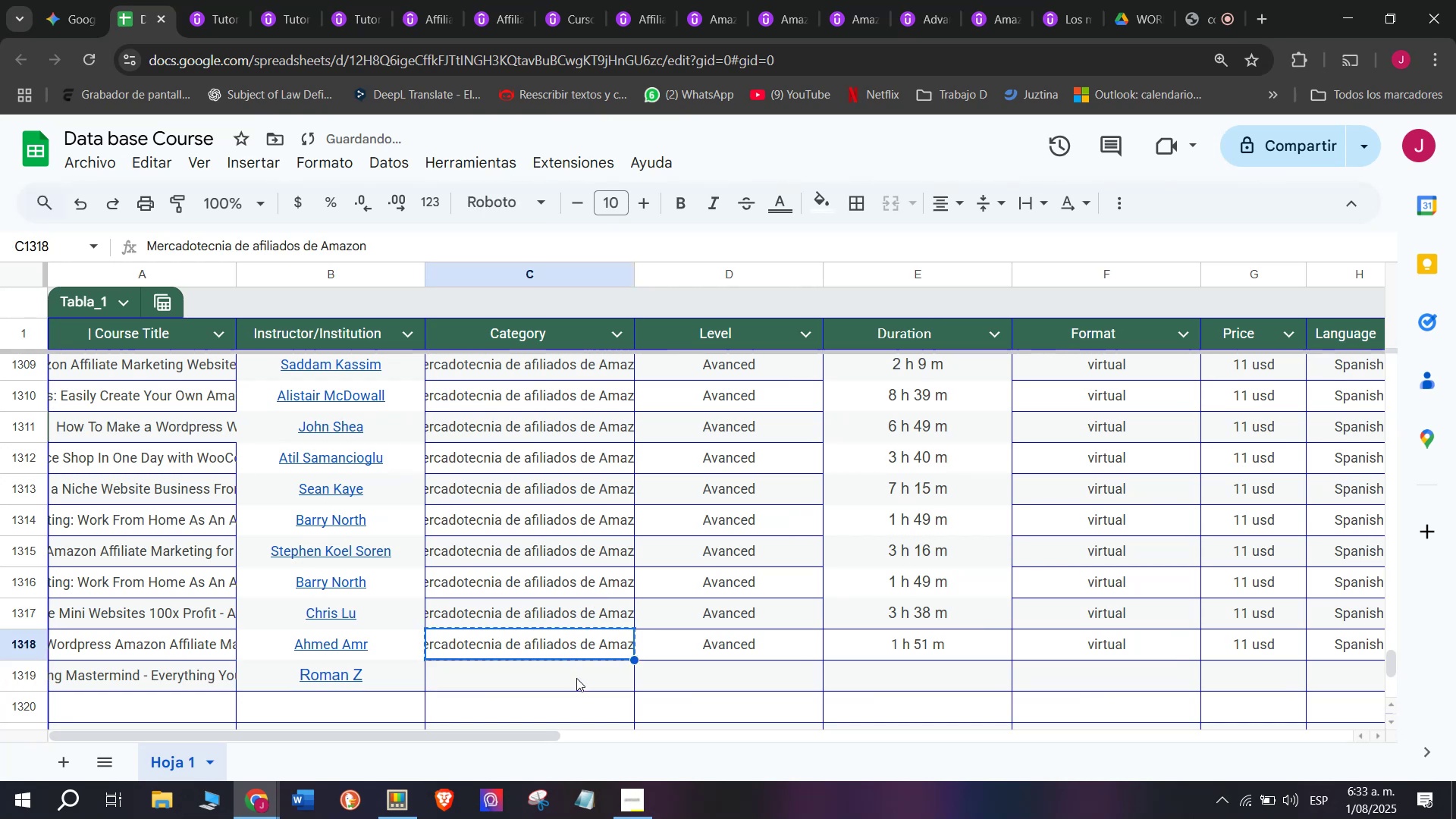 
double_click([576, 678])
 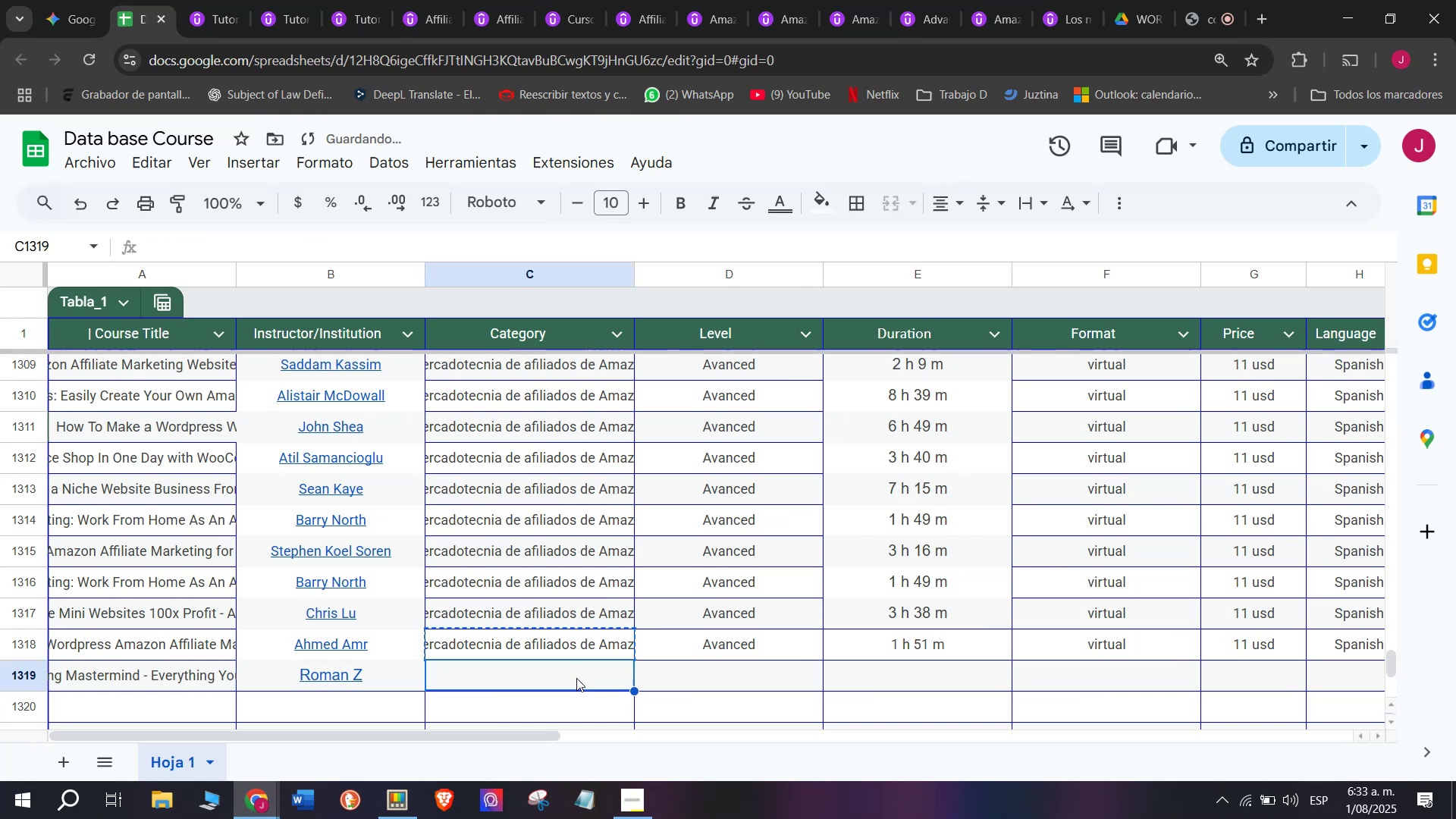 
key(Control+ControlLeft)
 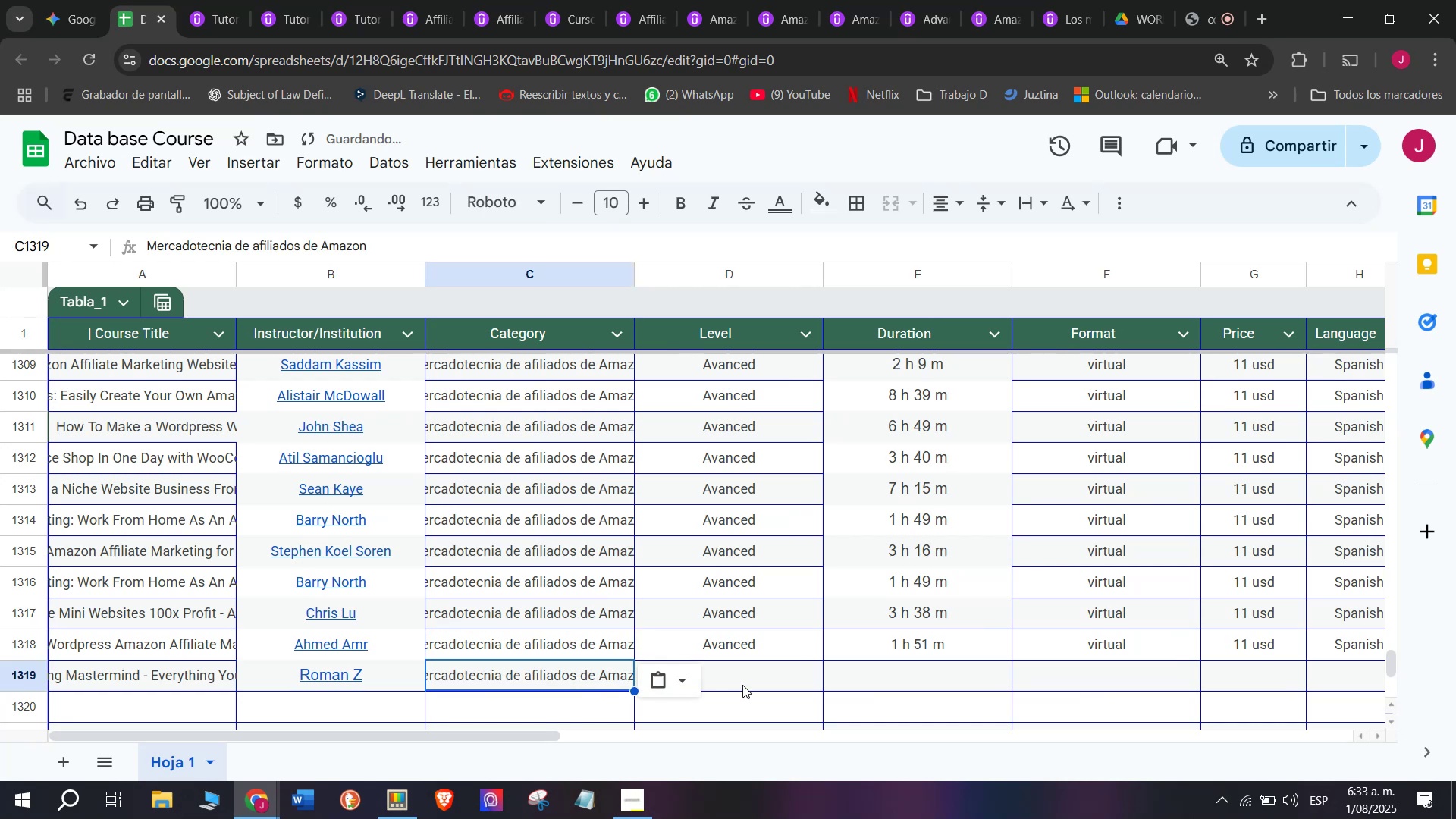 
key(Z)
 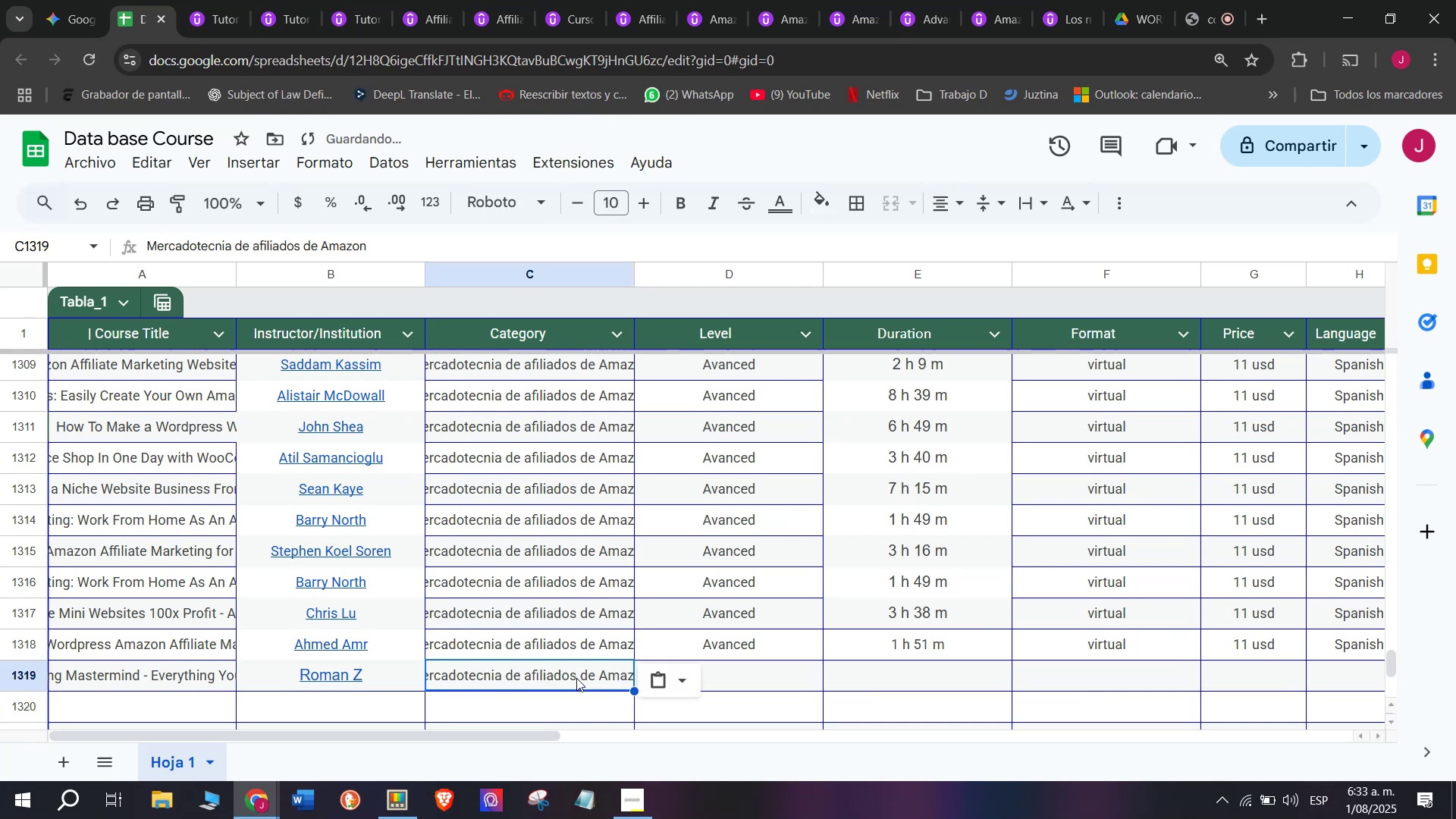 
key(Control+V)
 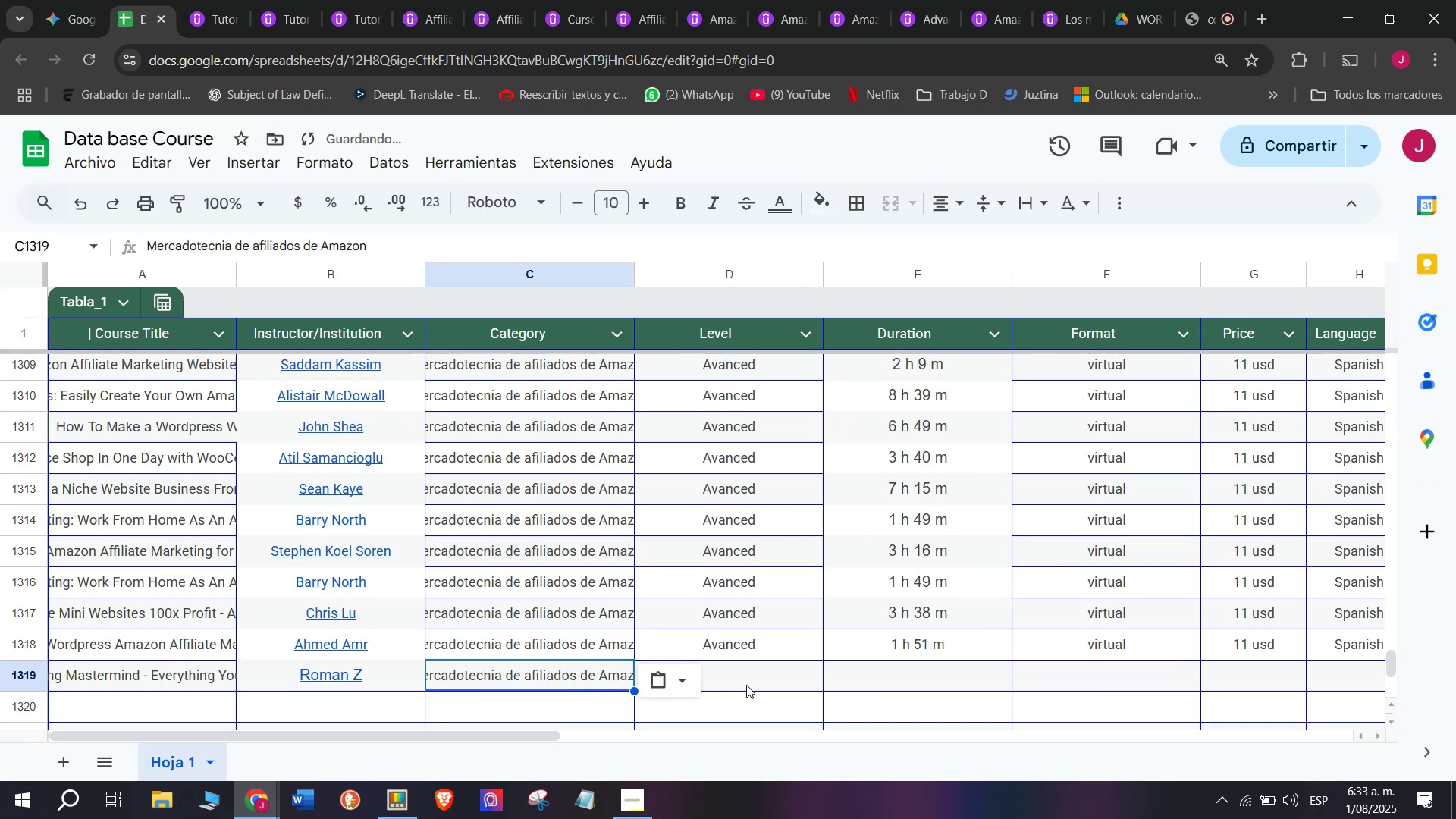 
left_click([747, 682])
 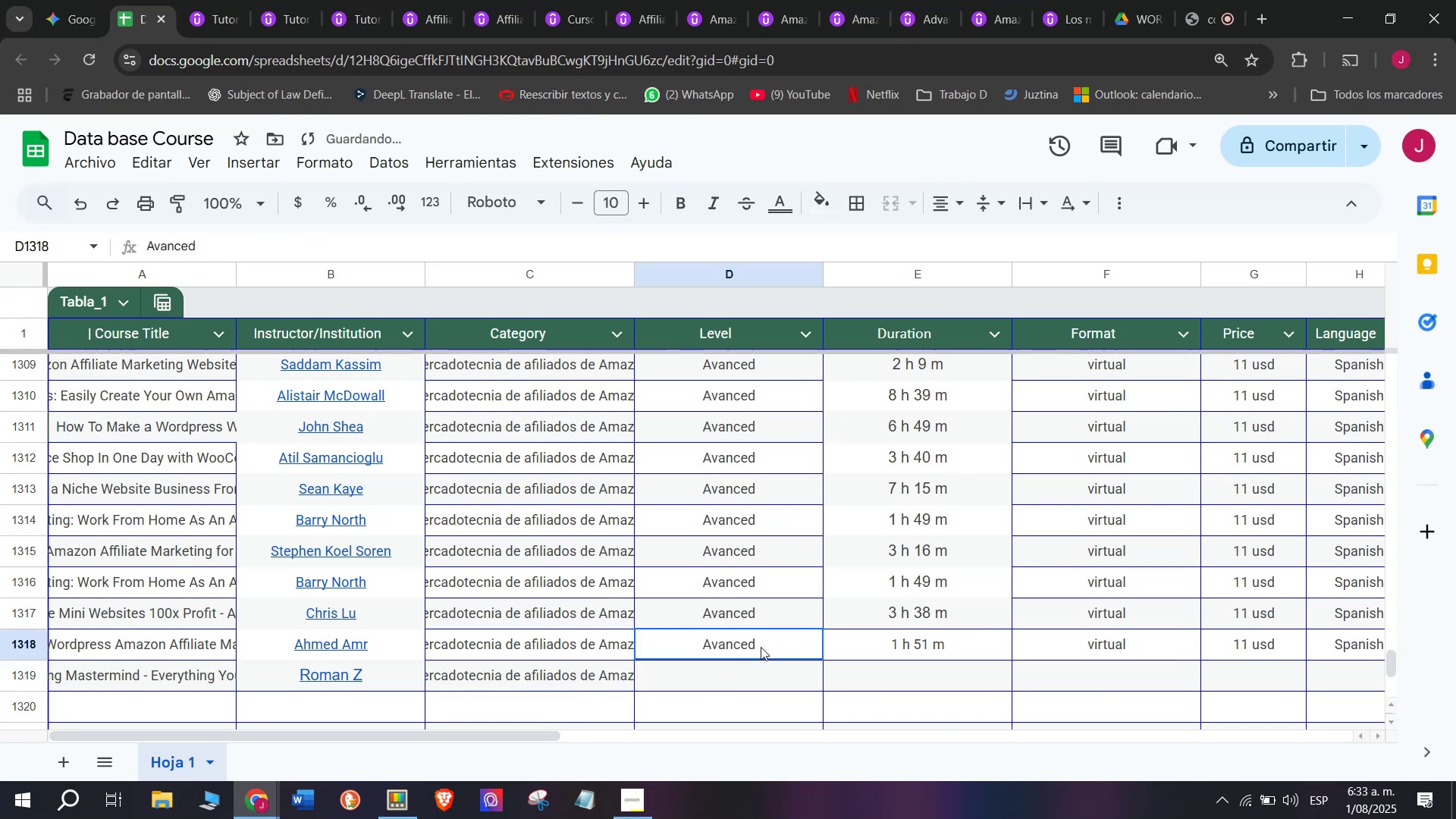 
key(Break)
 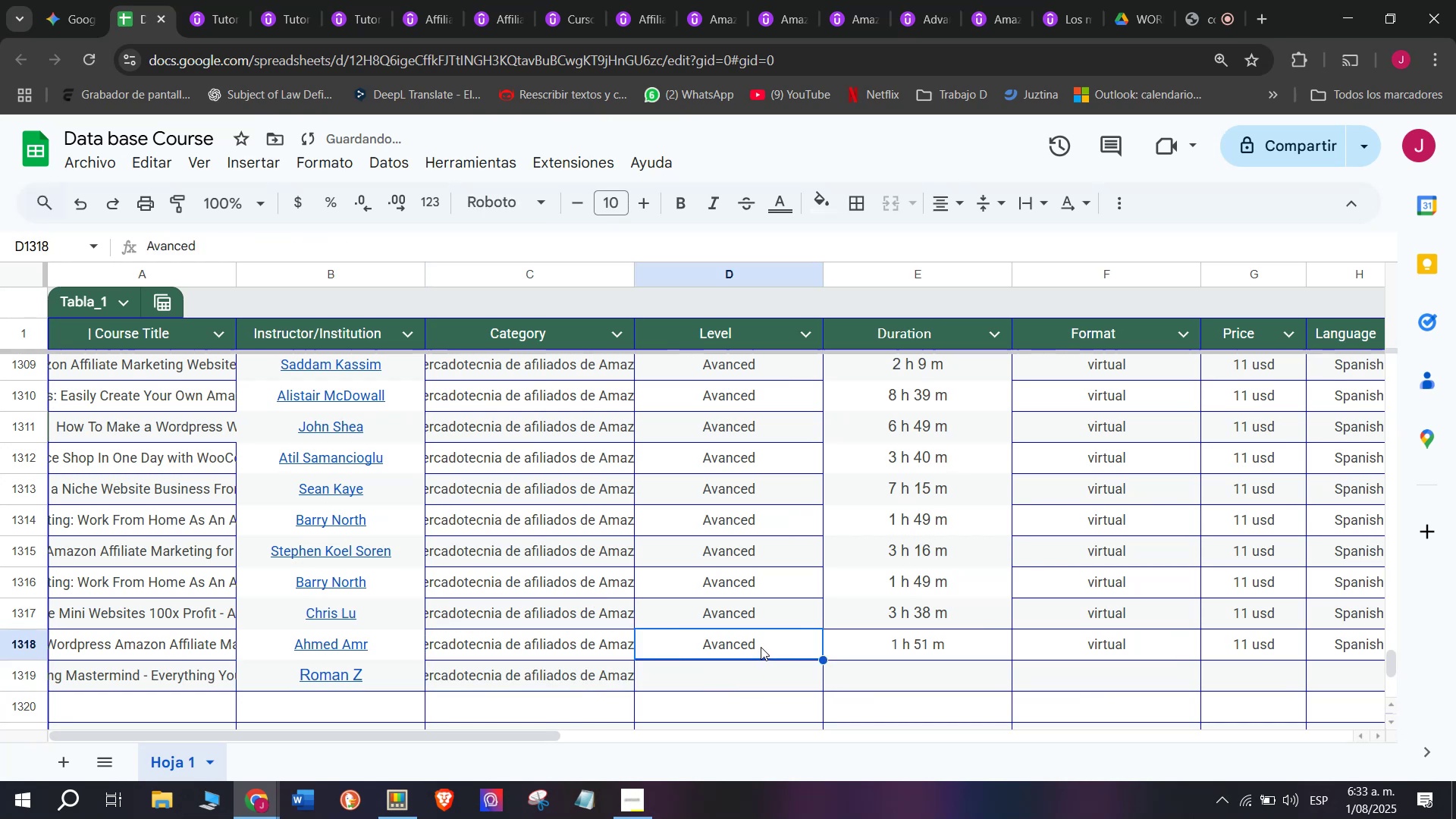 
key(Control+C)
 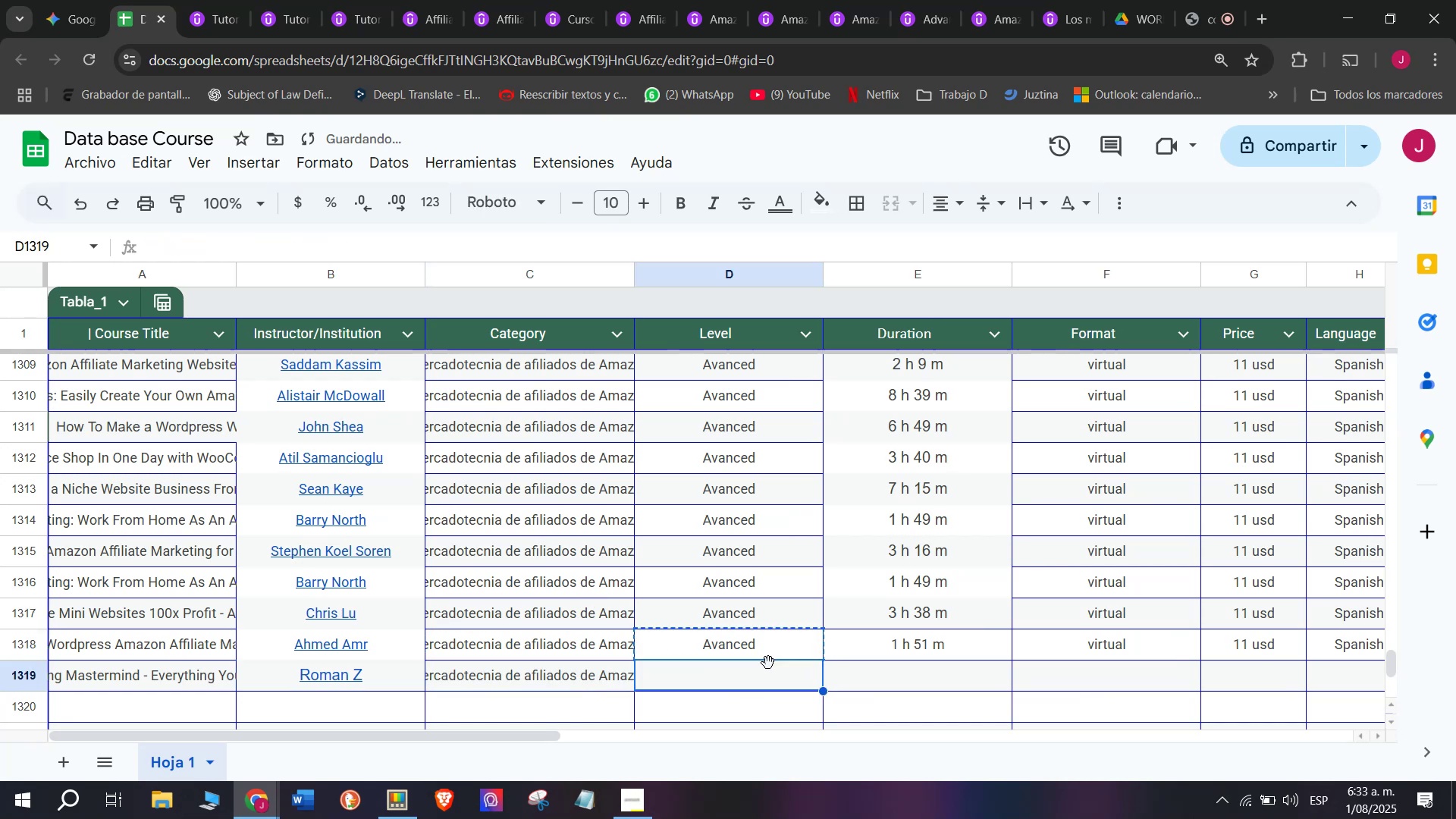 
key(Control+ControlLeft)
 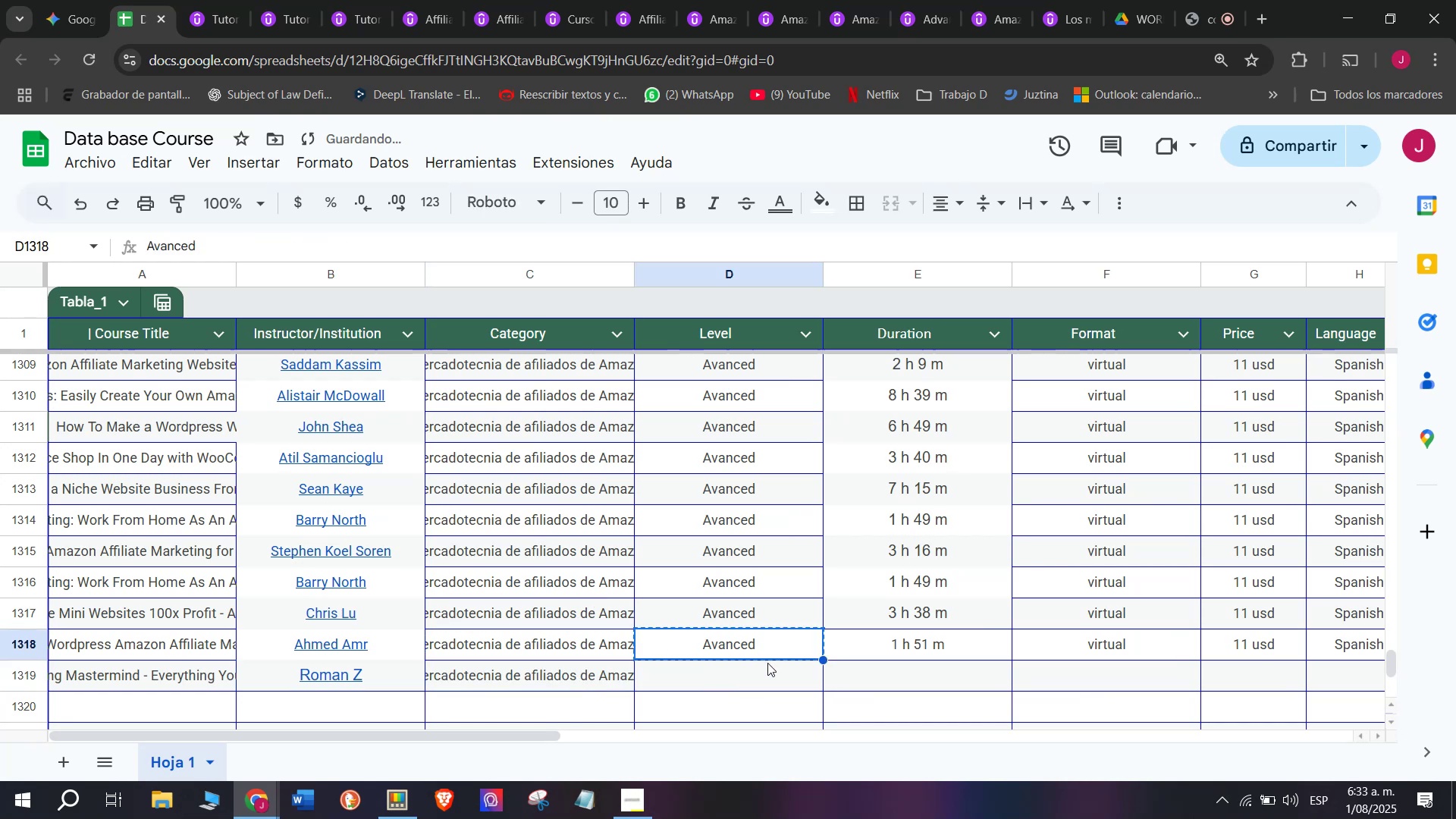 
left_click([767, 663])
 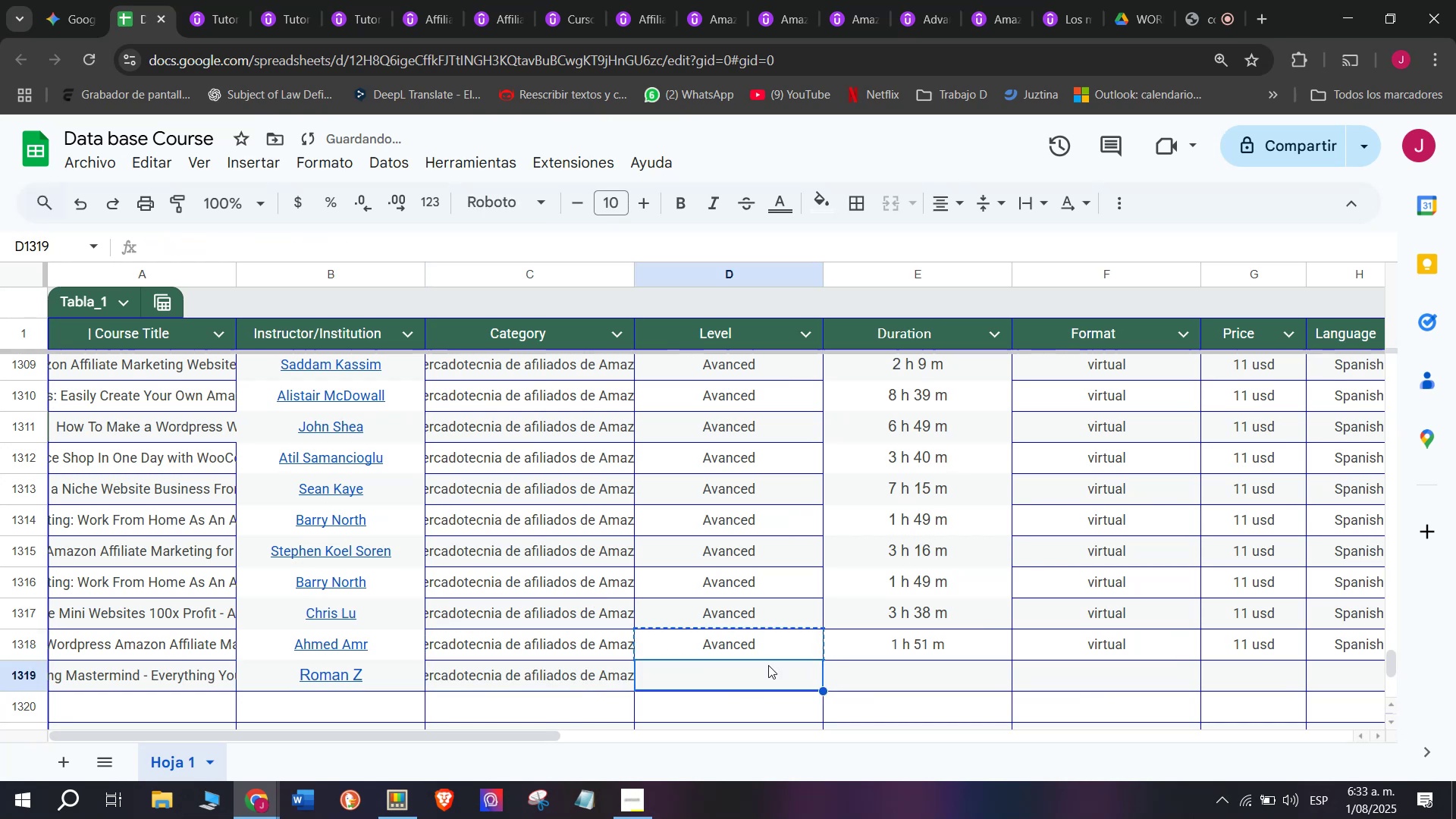 
key(Z)
 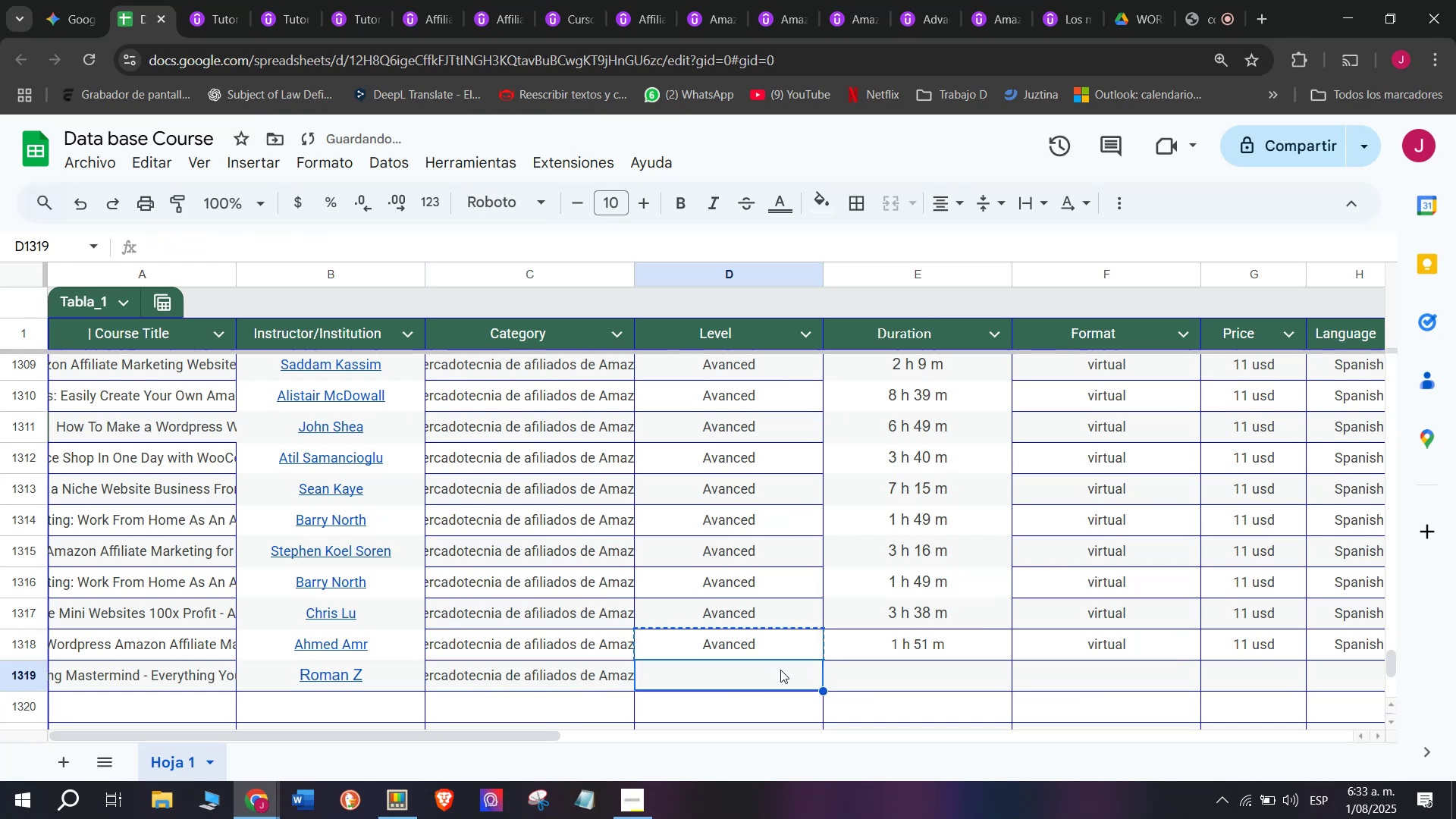 
key(Control+ControlLeft)
 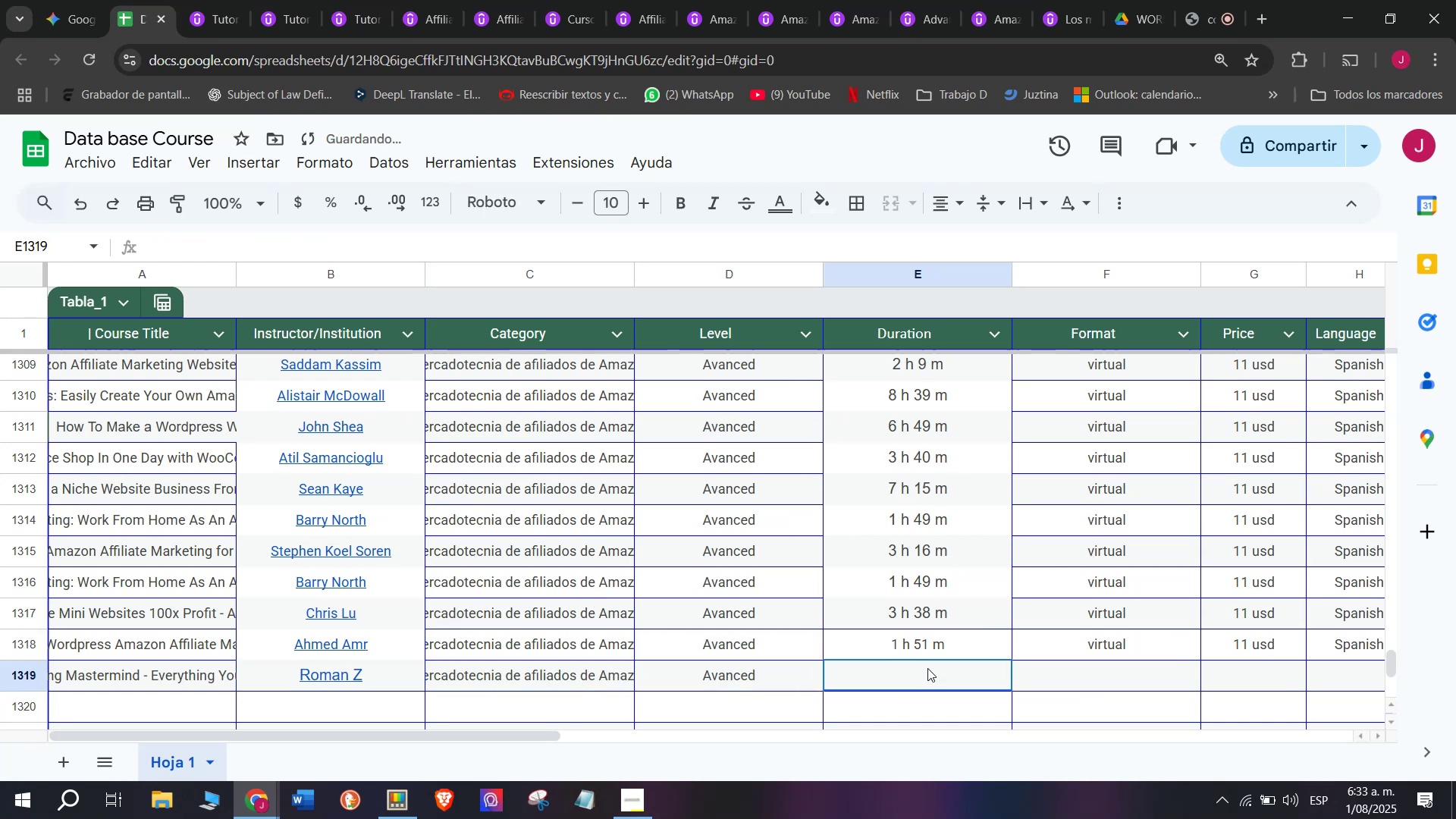 
key(Control+V)
 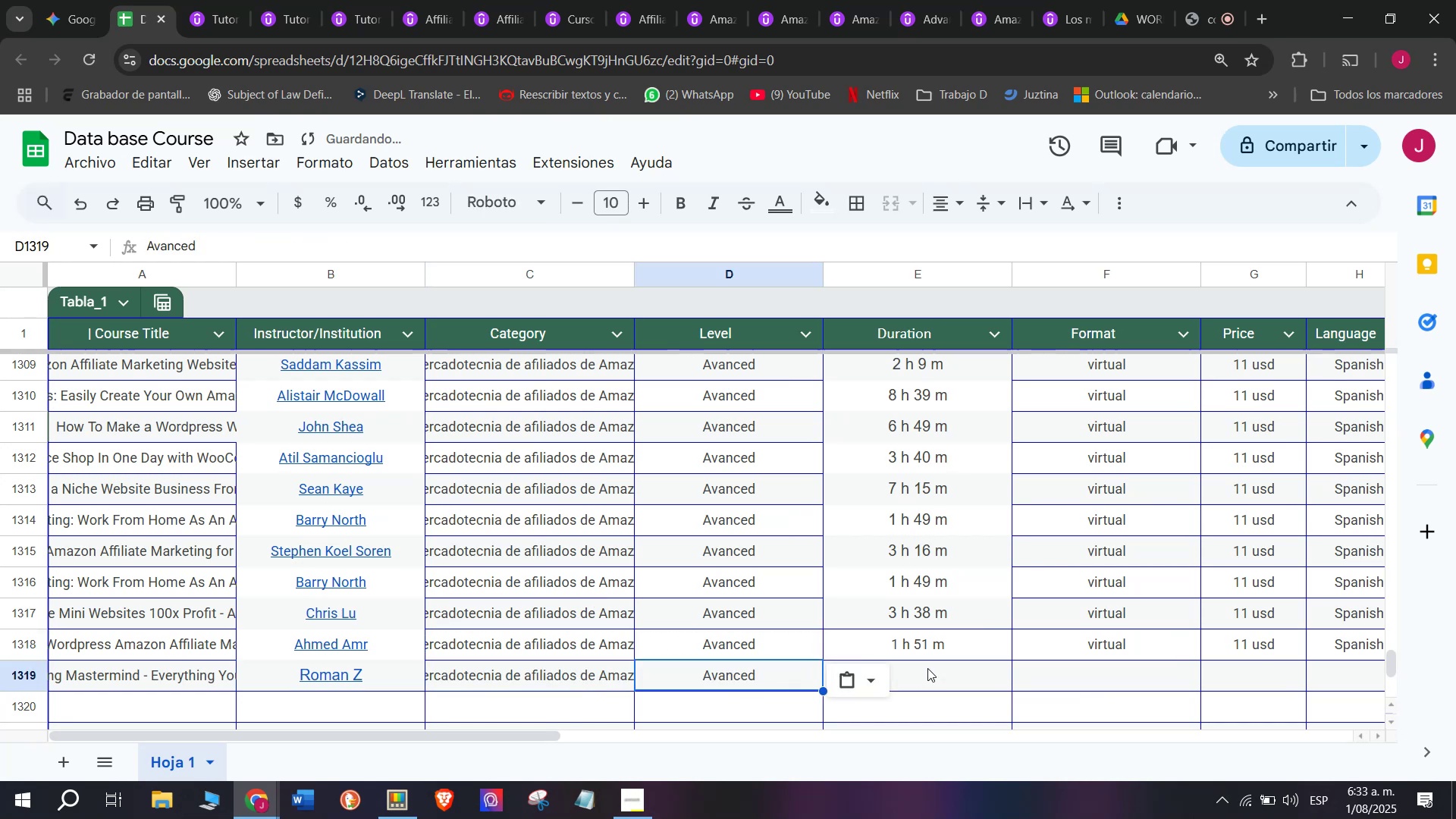 
left_click([927, 668])
 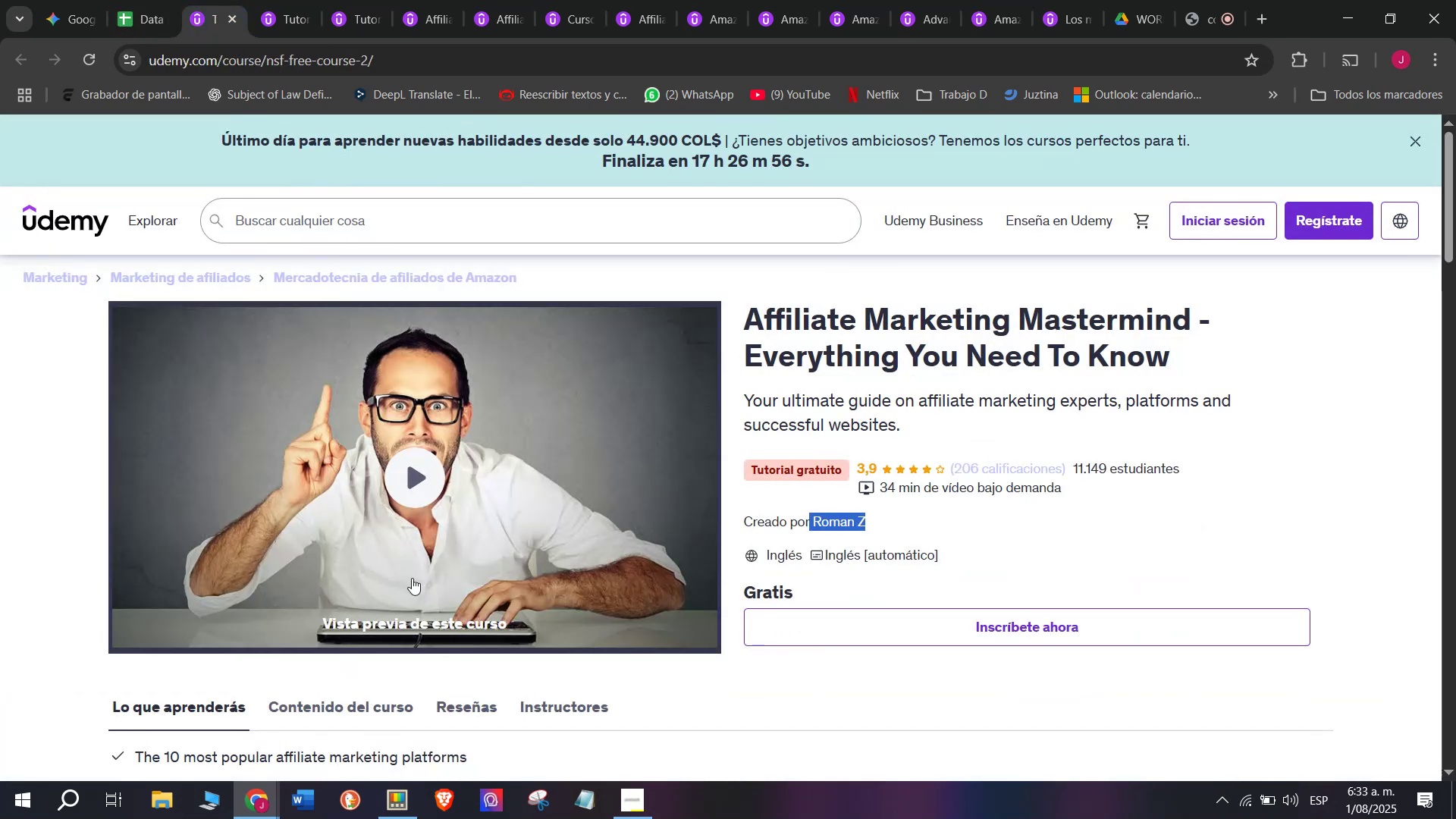 
scroll: coordinate [435, 613], scroll_direction: down, amount: 2.0
 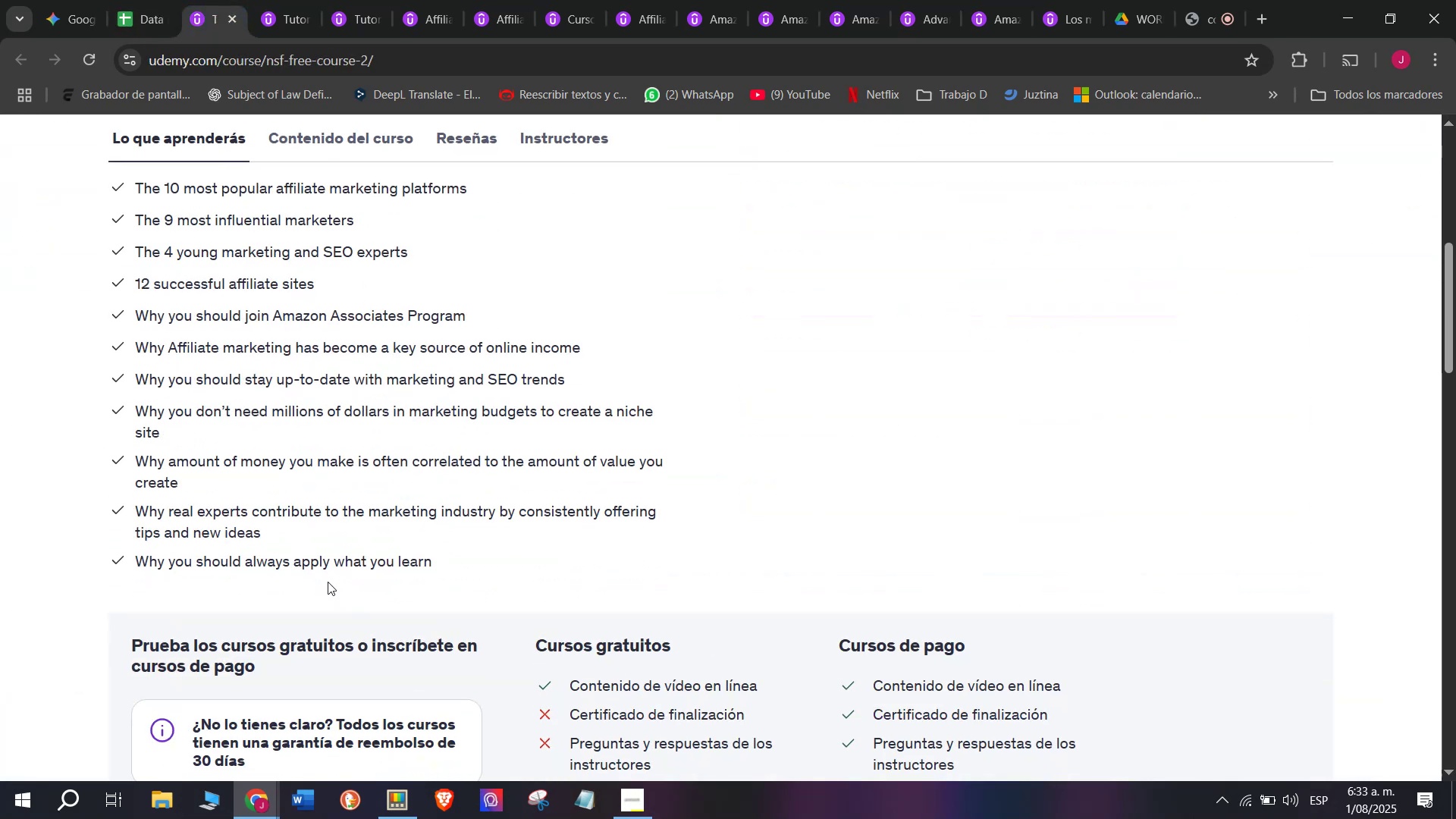 
scroll: coordinate [328, 581], scroll_direction: up, amount: 1.0
 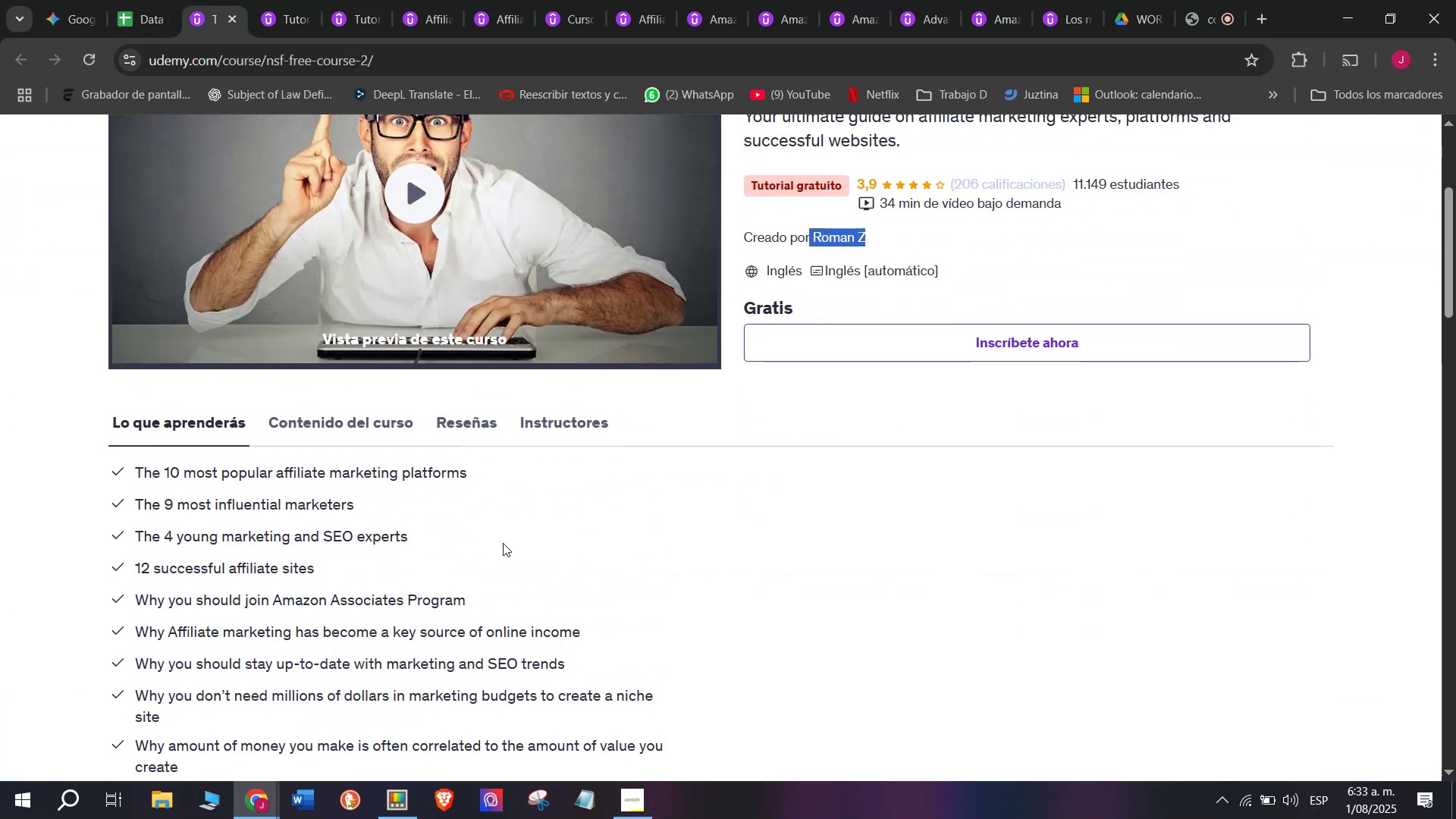 
scroll: coordinate [526, 557], scroll_direction: down, amount: 3.0
 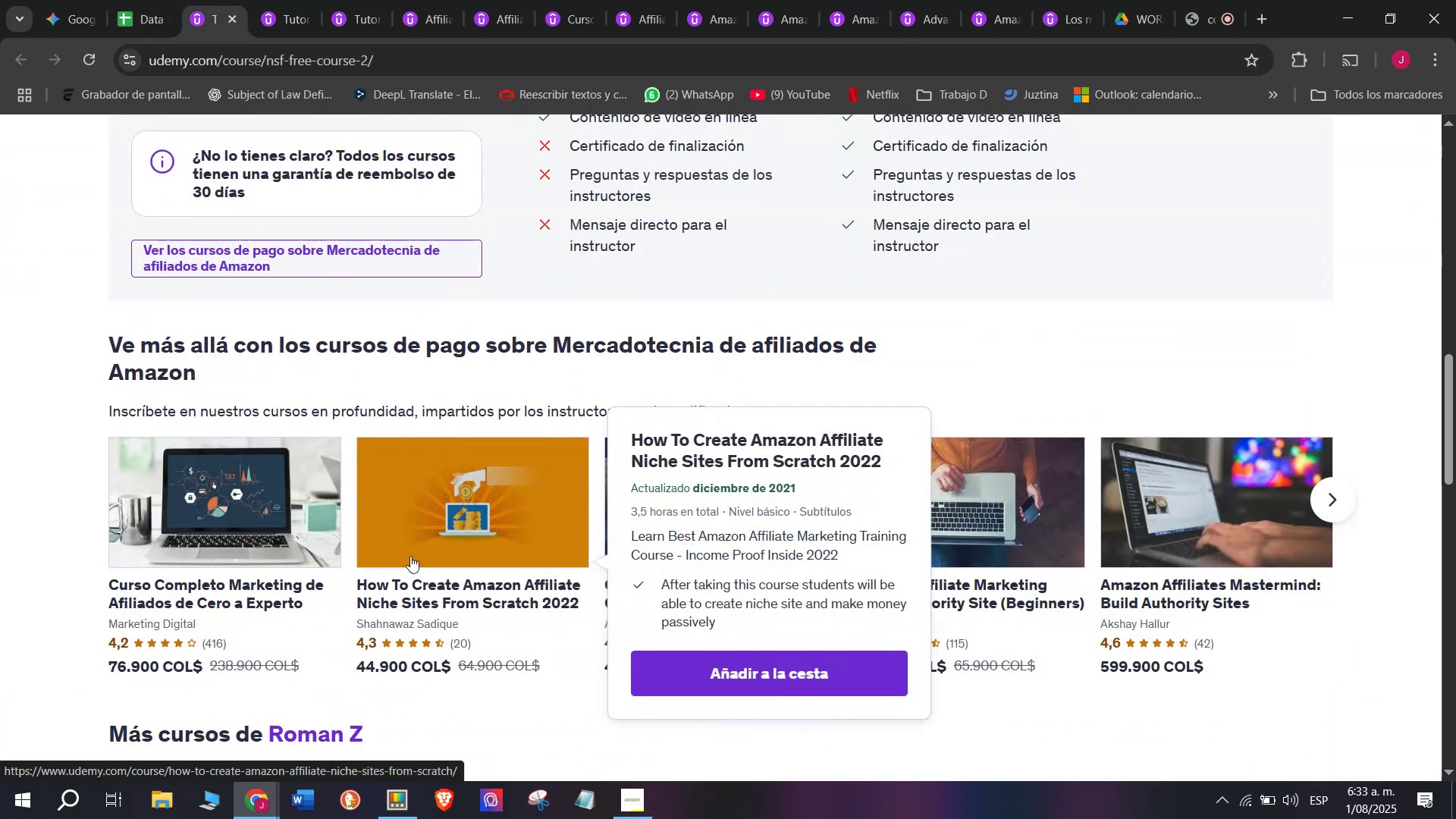 
scroll: coordinate [573, 536], scroll_direction: up, amount: 4.0
 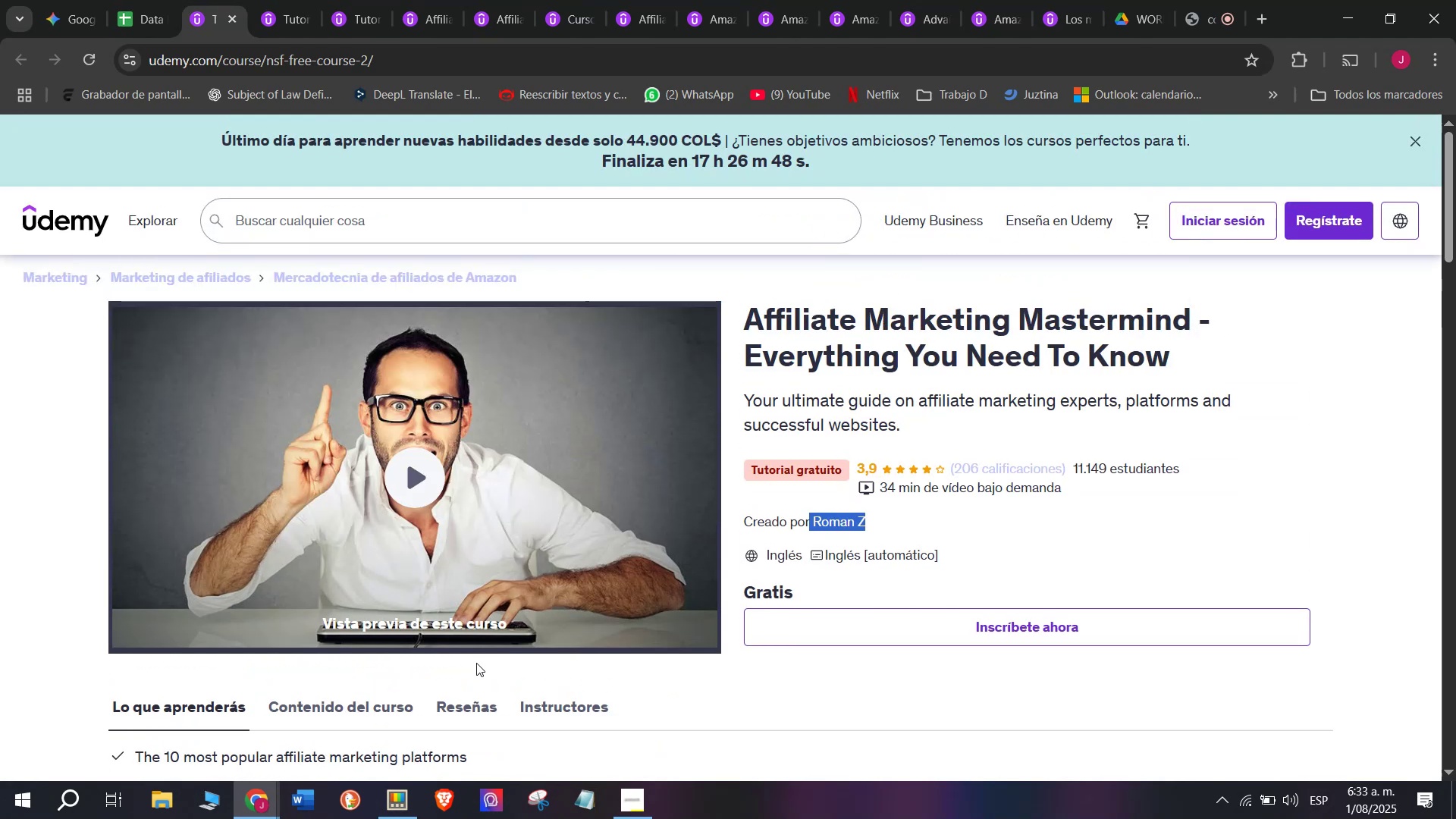 
scroll: coordinate [131, 560], scroll_direction: down, amount: 4.0
 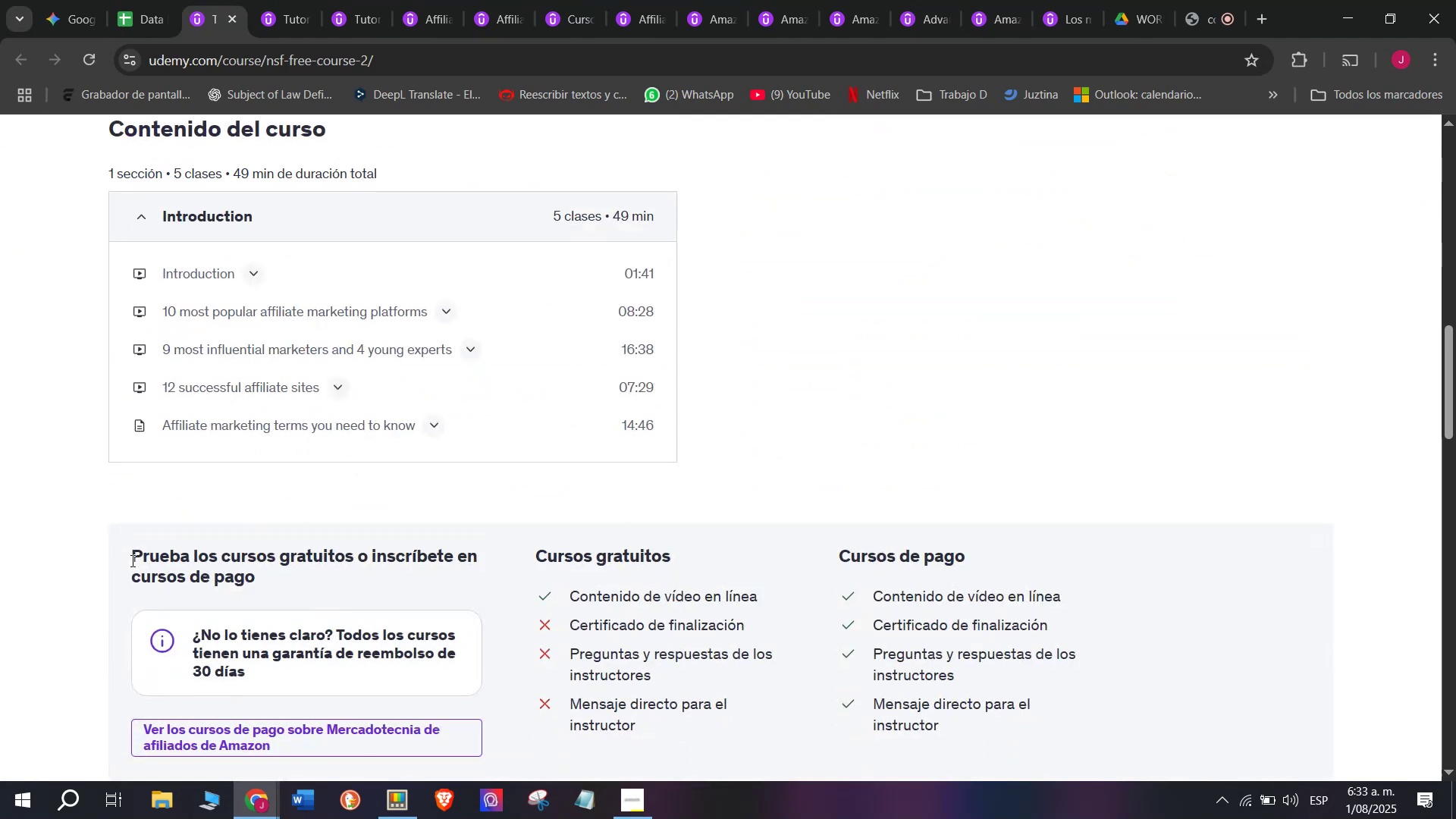 
scroll: coordinate [131, 560], scroll_direction: up, amount: 1.0
 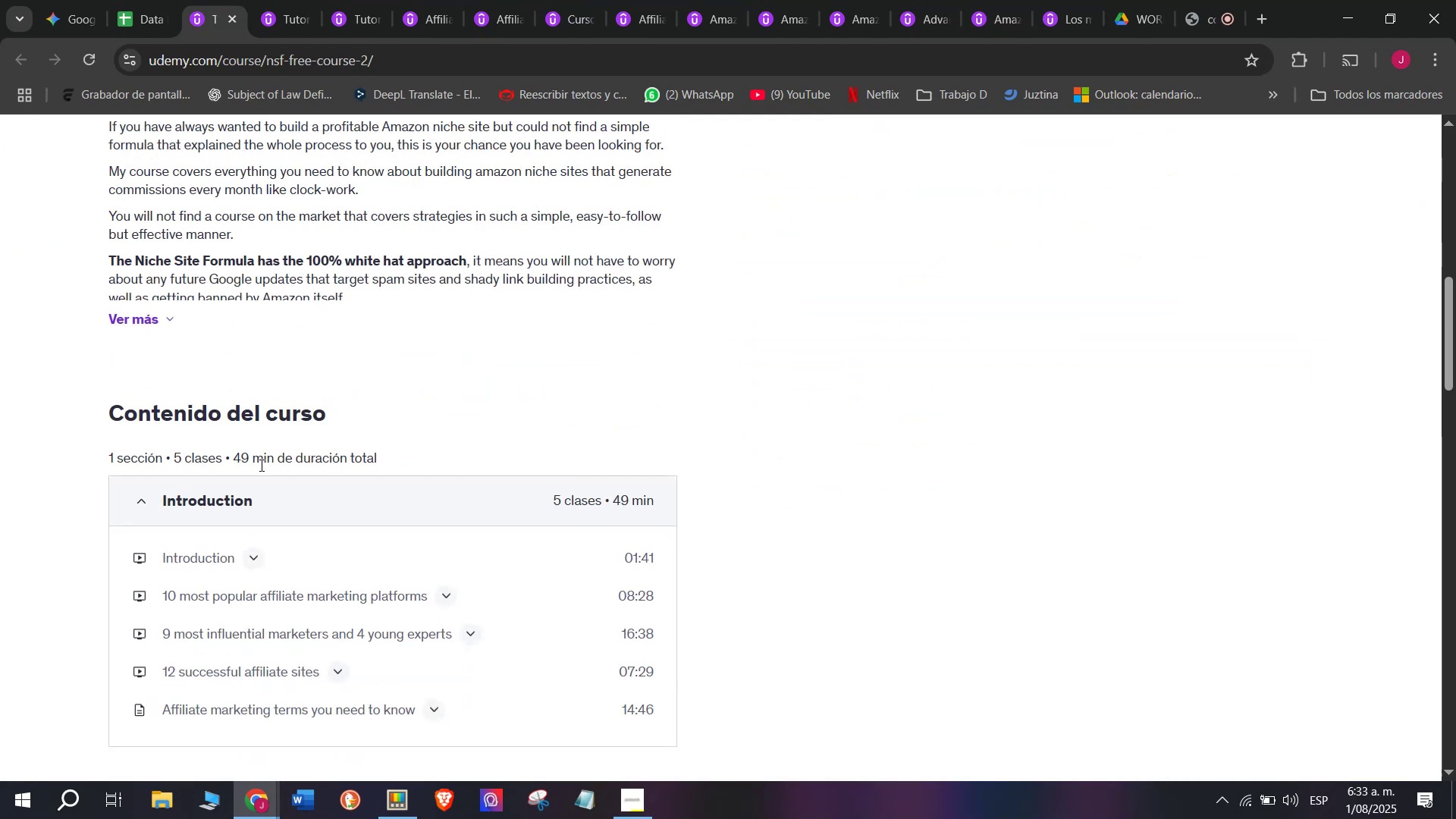 
left_click_drag(start_coordinate=[260, 461], to_coordinate=[230, 465])
 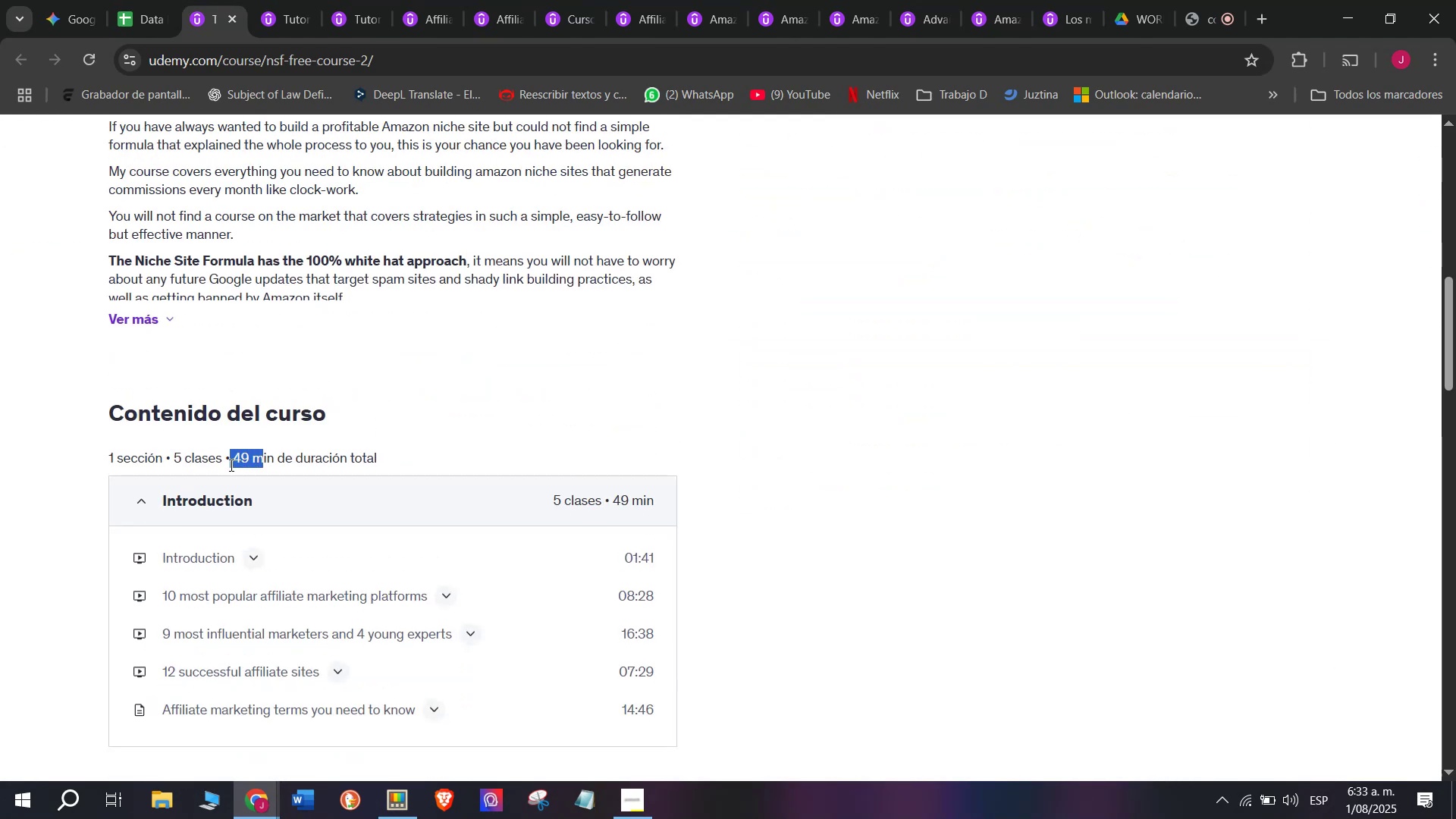 
key(Control+ControlLeft)
 